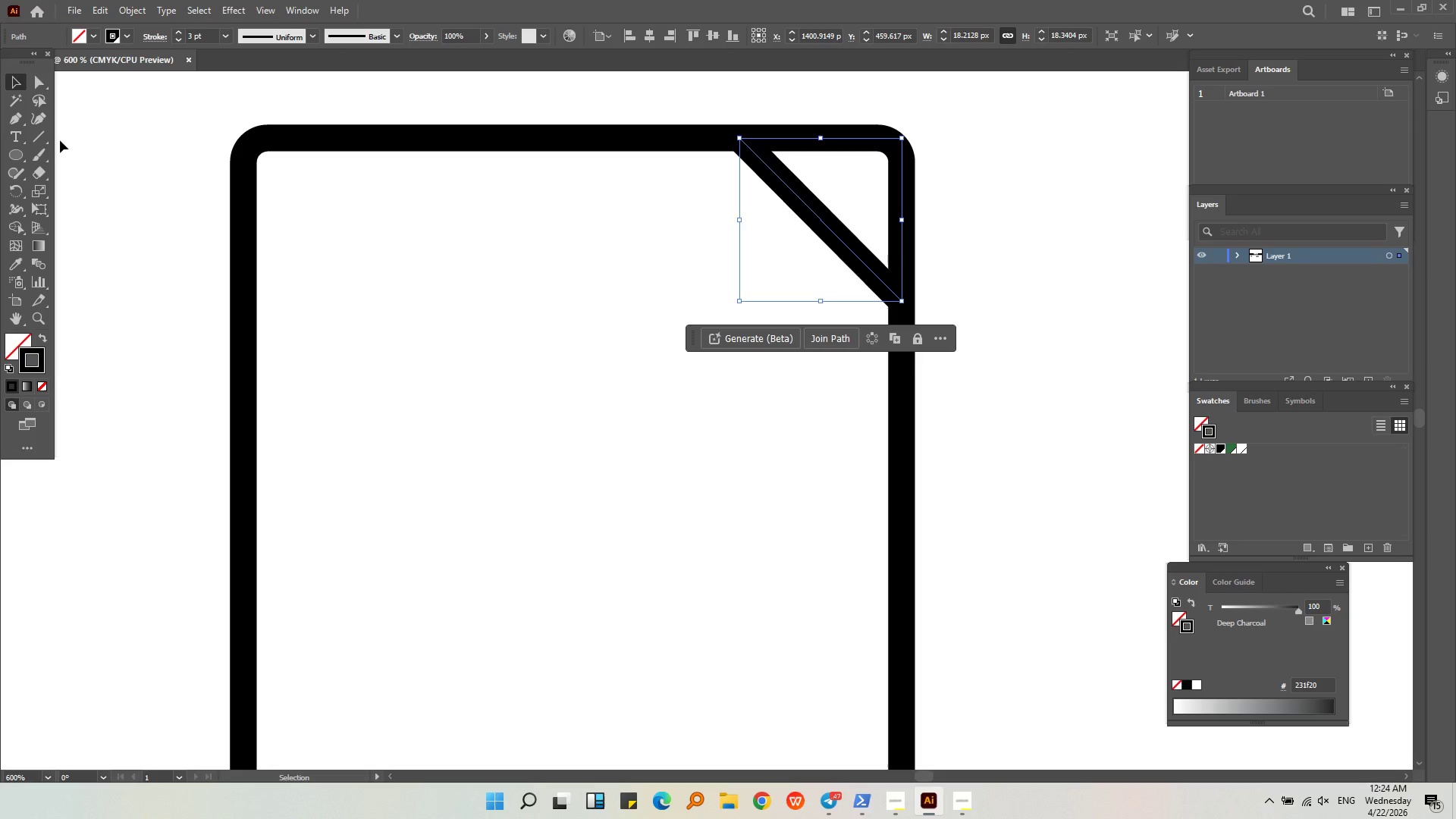 
left_click([35, 124])
 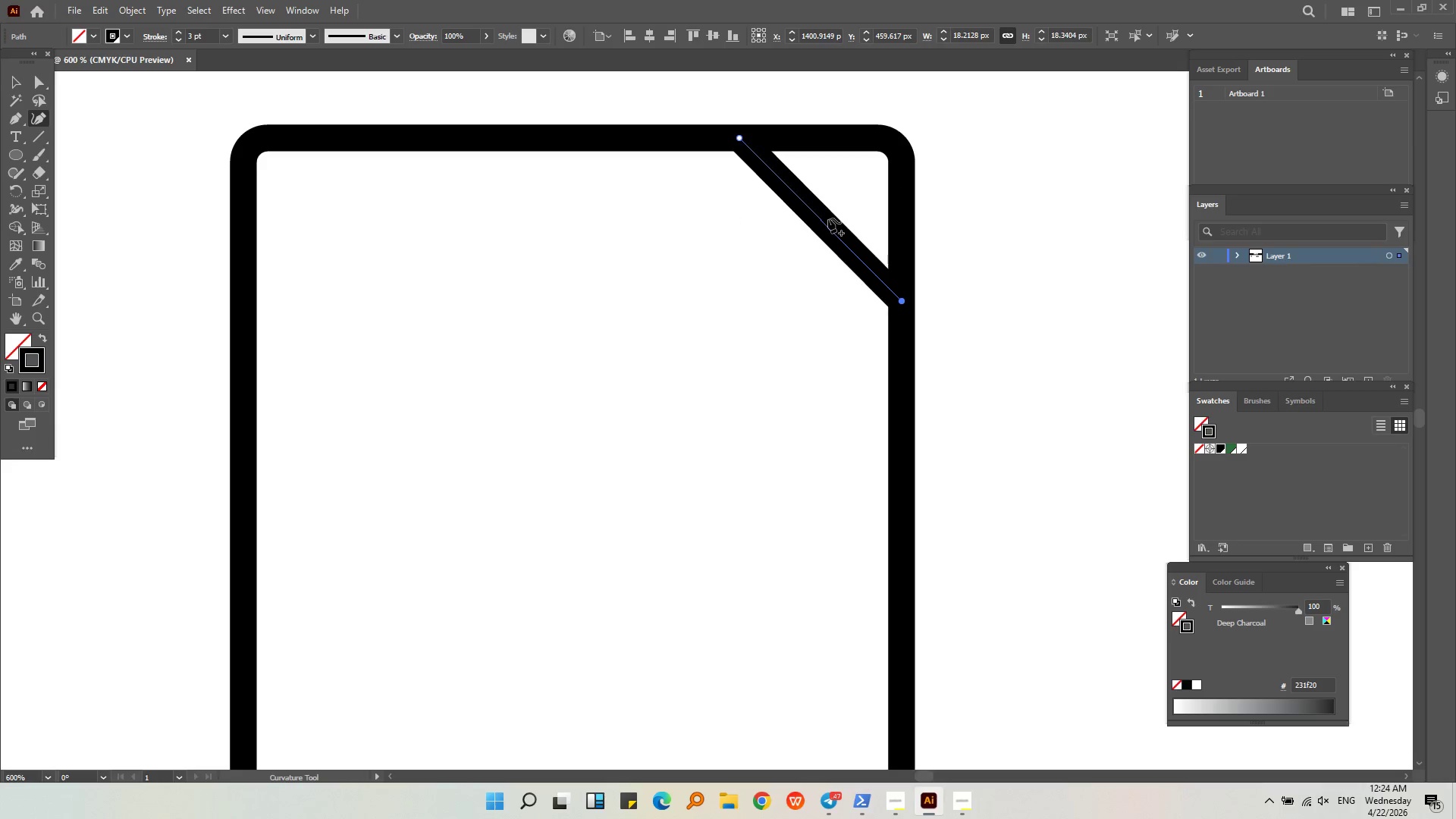 
left_click_drag(start_coordinate=[820, 219], to_coordinate=[736, 280])
 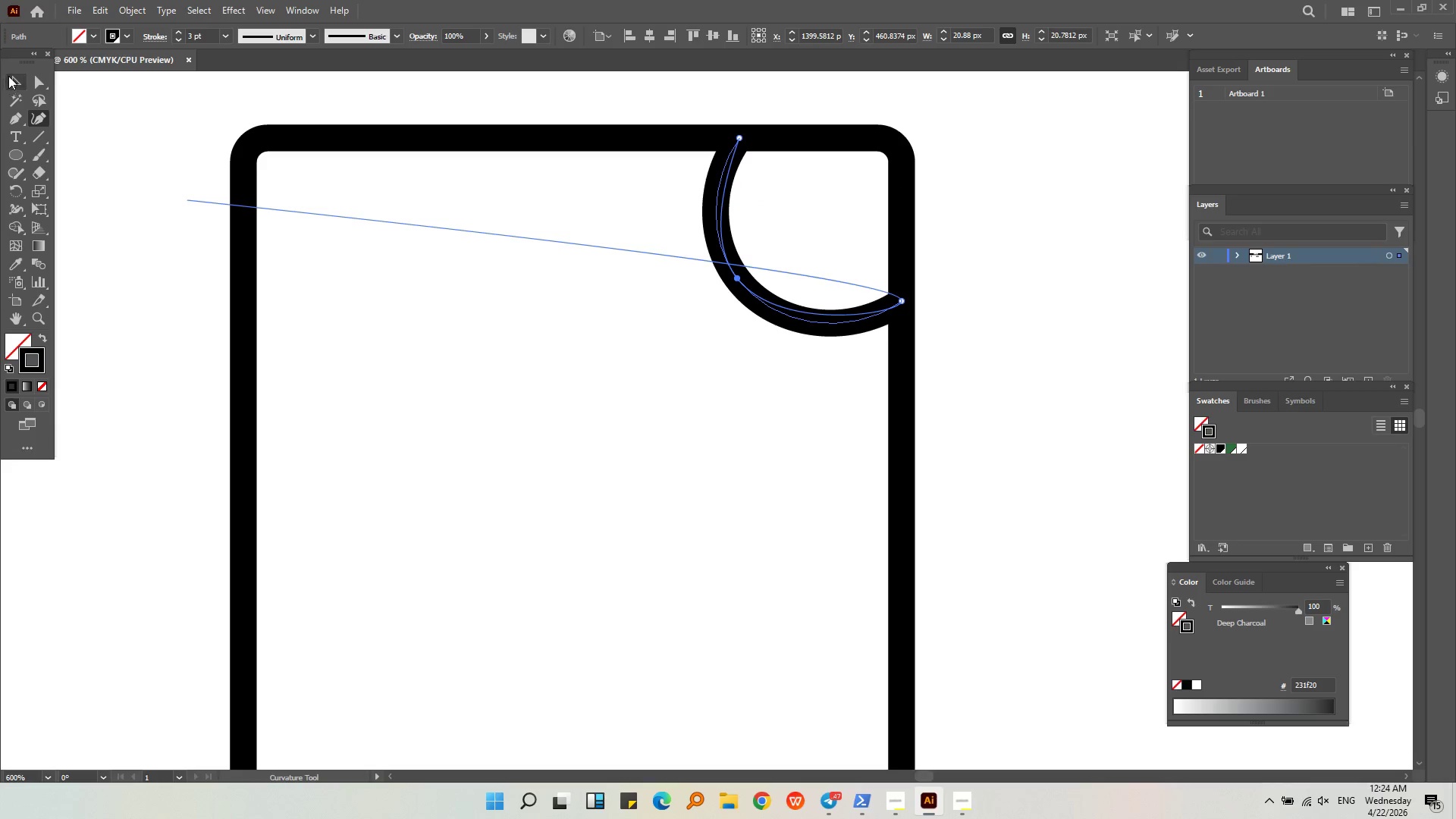 
left_click([17, 88])
 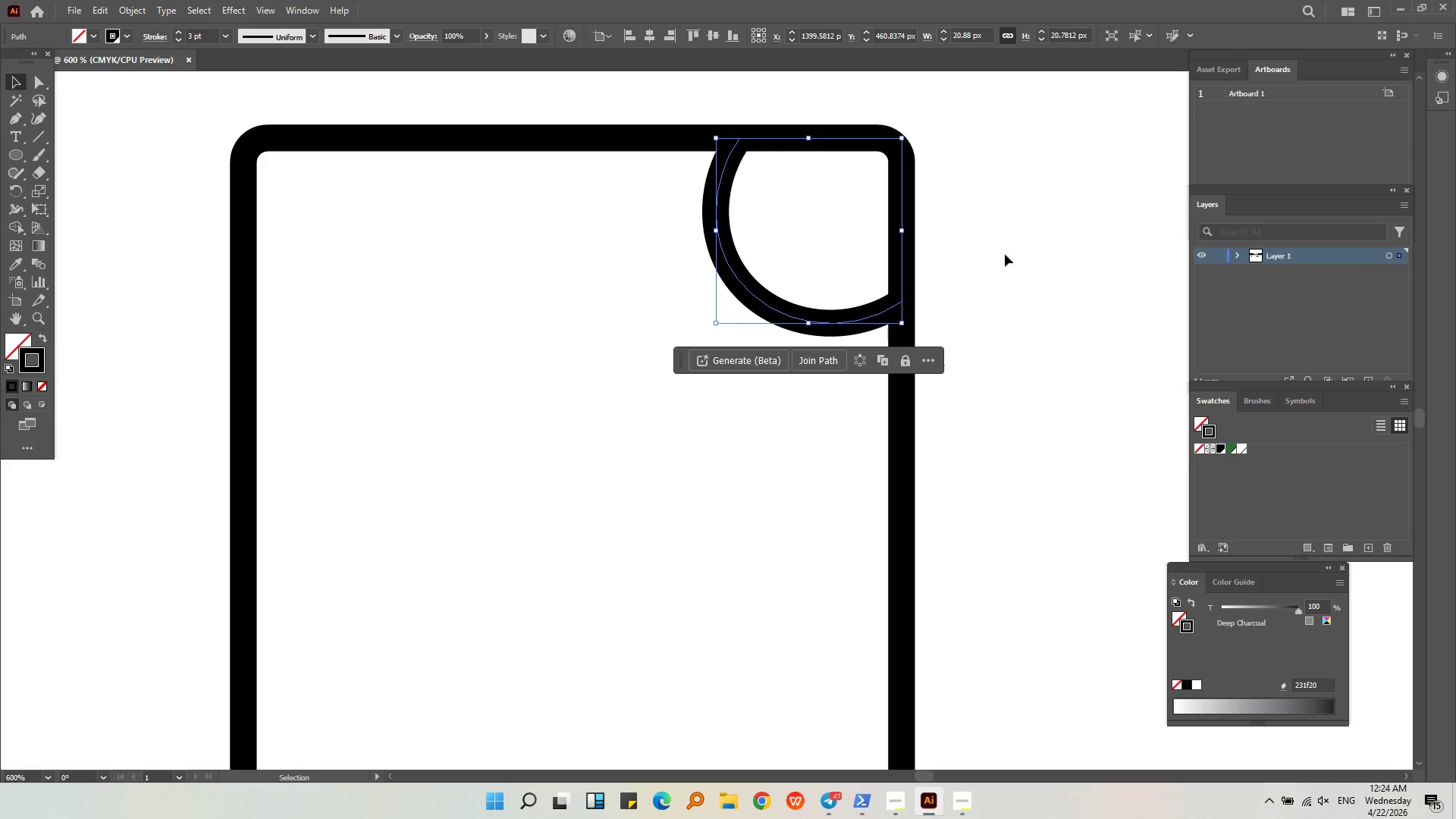 
left_click([956, 239])
 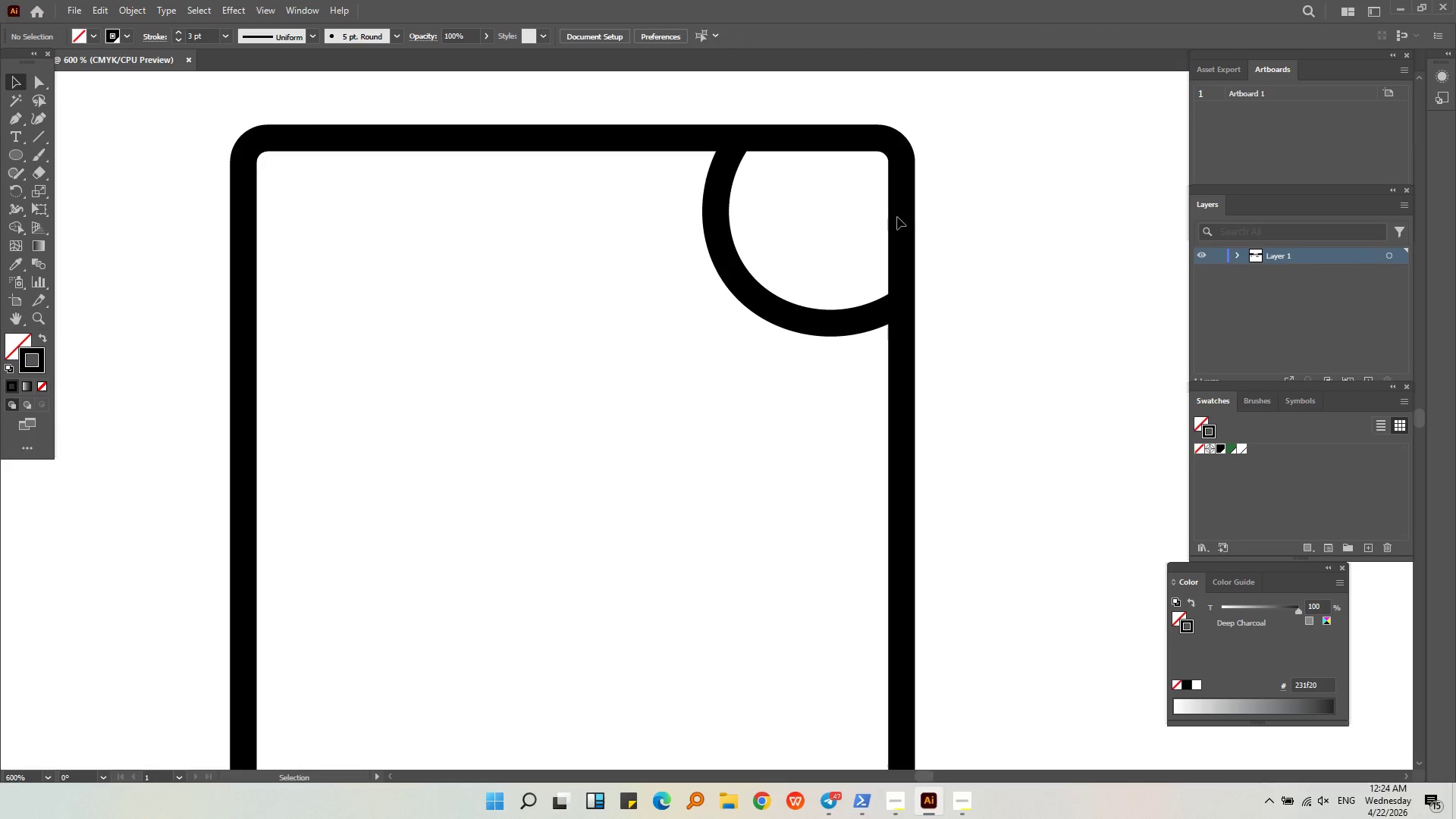 
left_click([903, 217])
 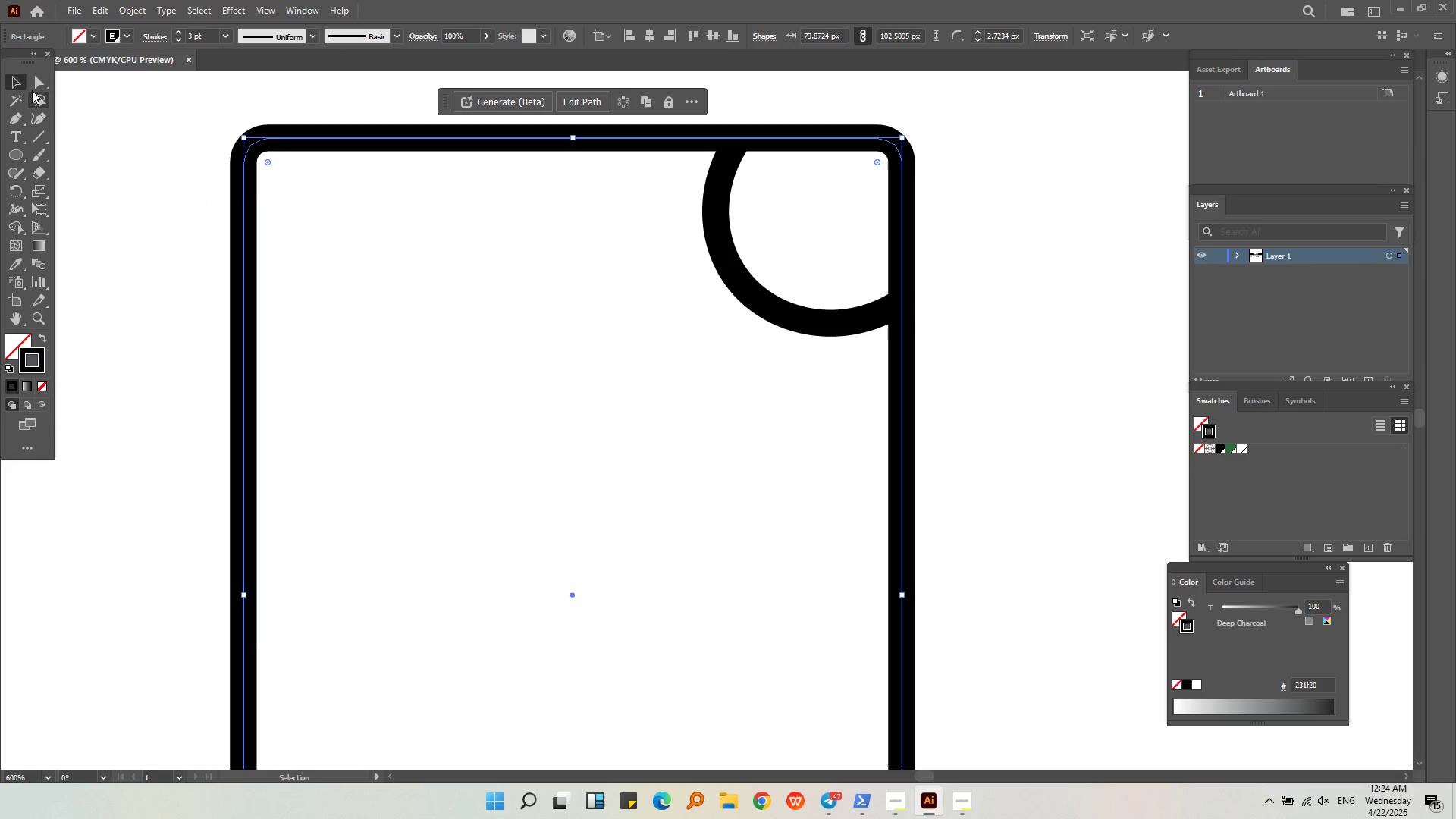 
left_click([32, 86])
 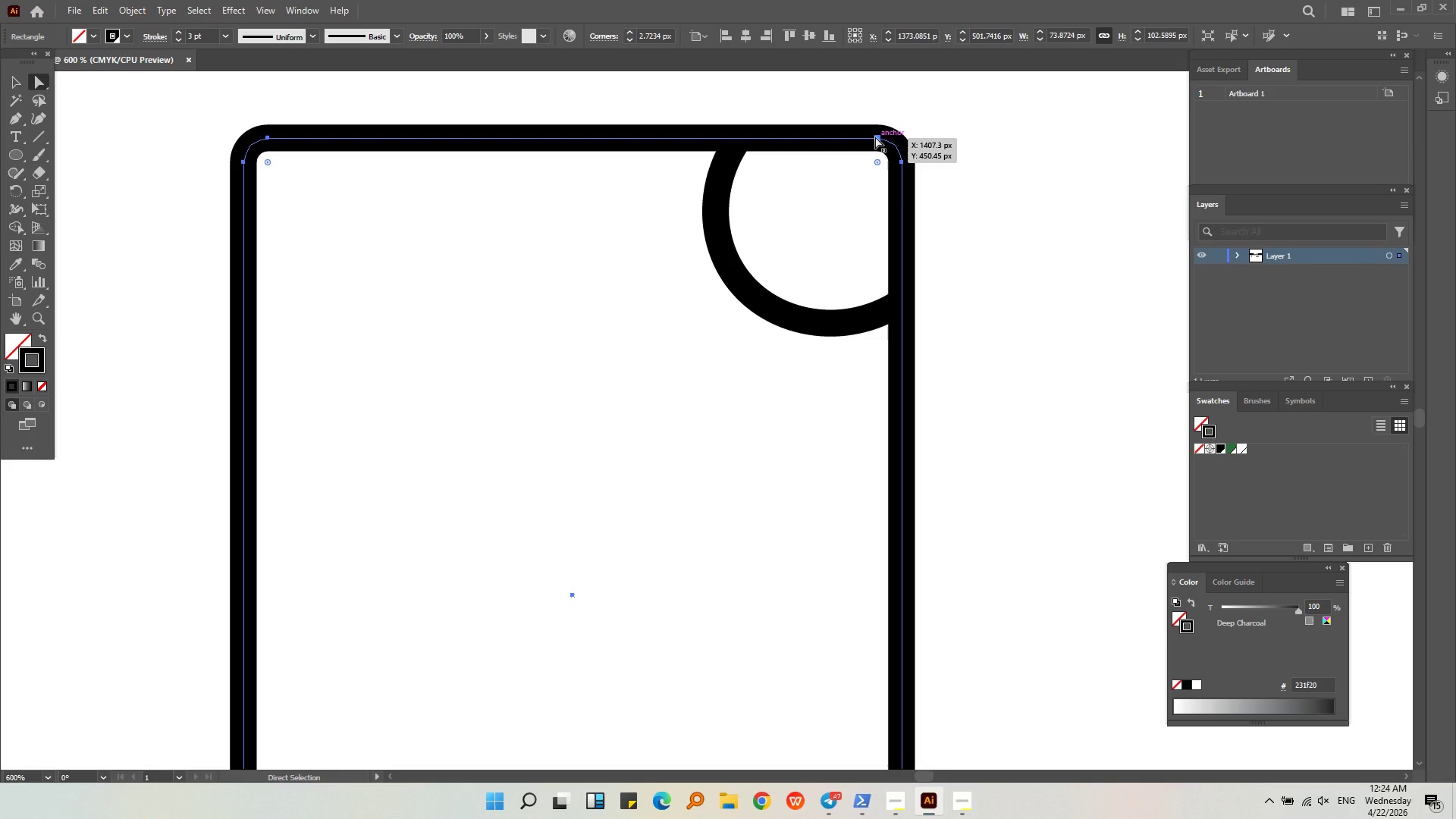 
left_click([875, 136])
 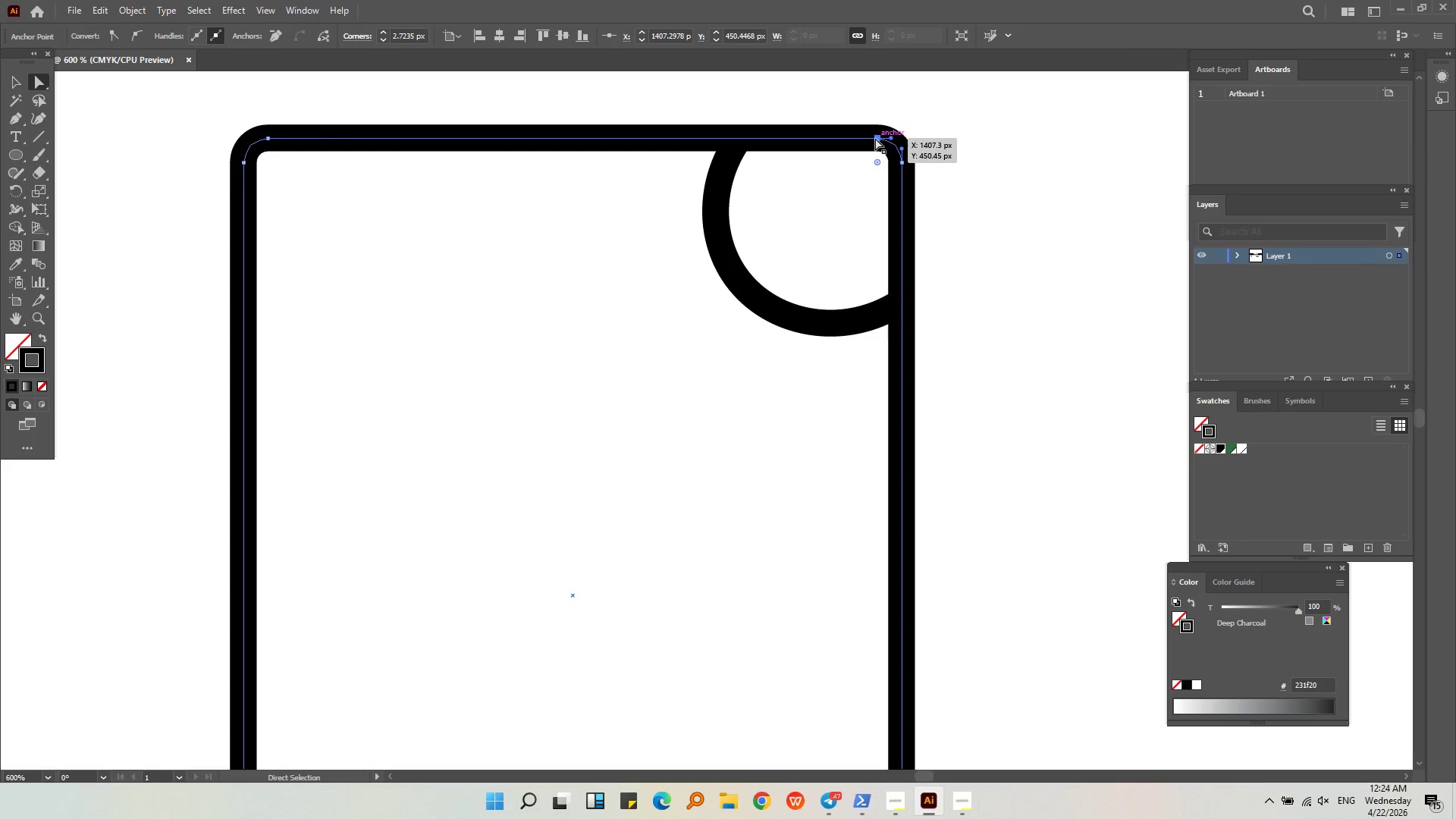 
left_click_drag(start_coordinate=[875, 136], to_coordinate=[779, 135])
 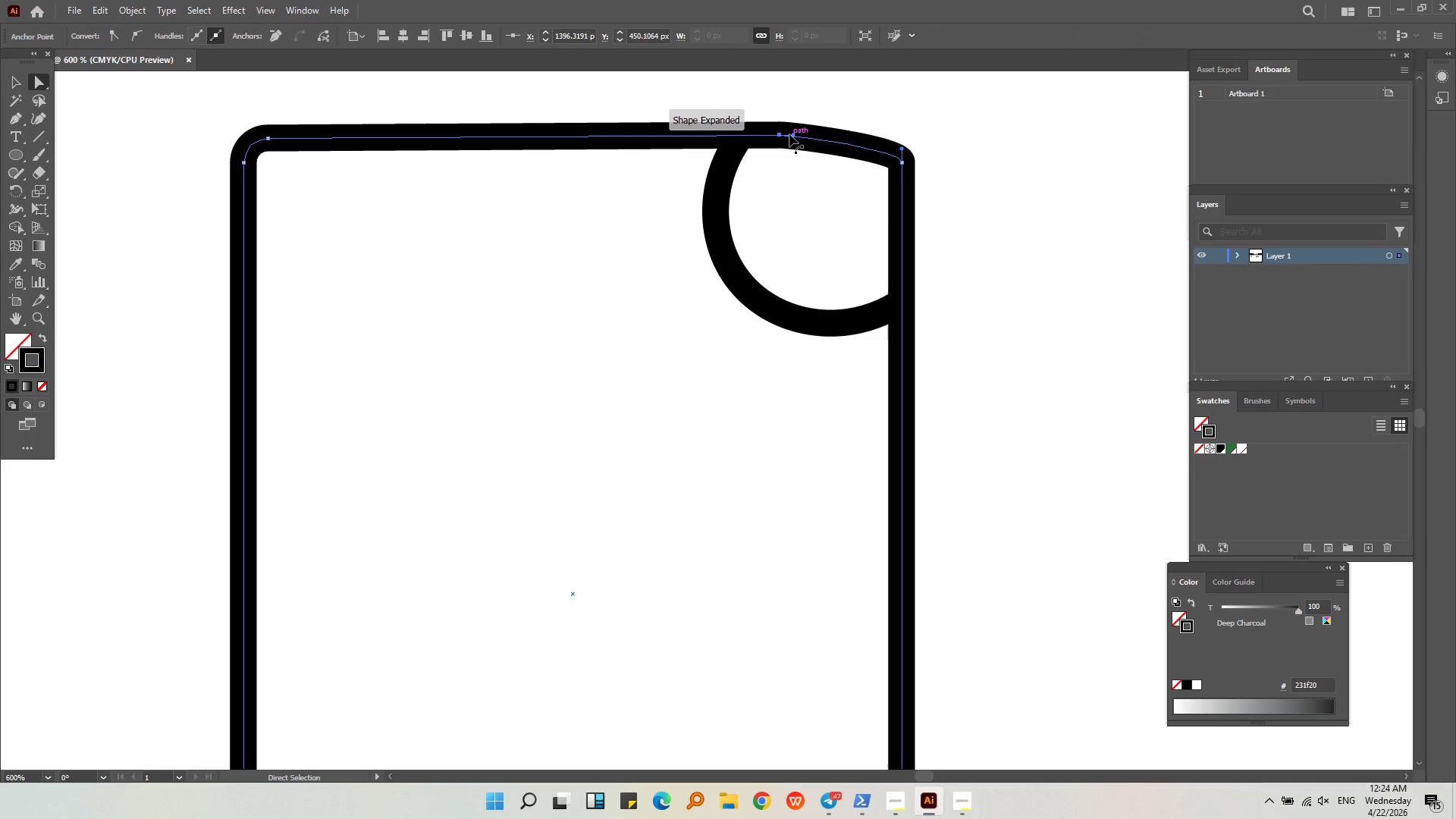 
key(Control+ControlLeft)
 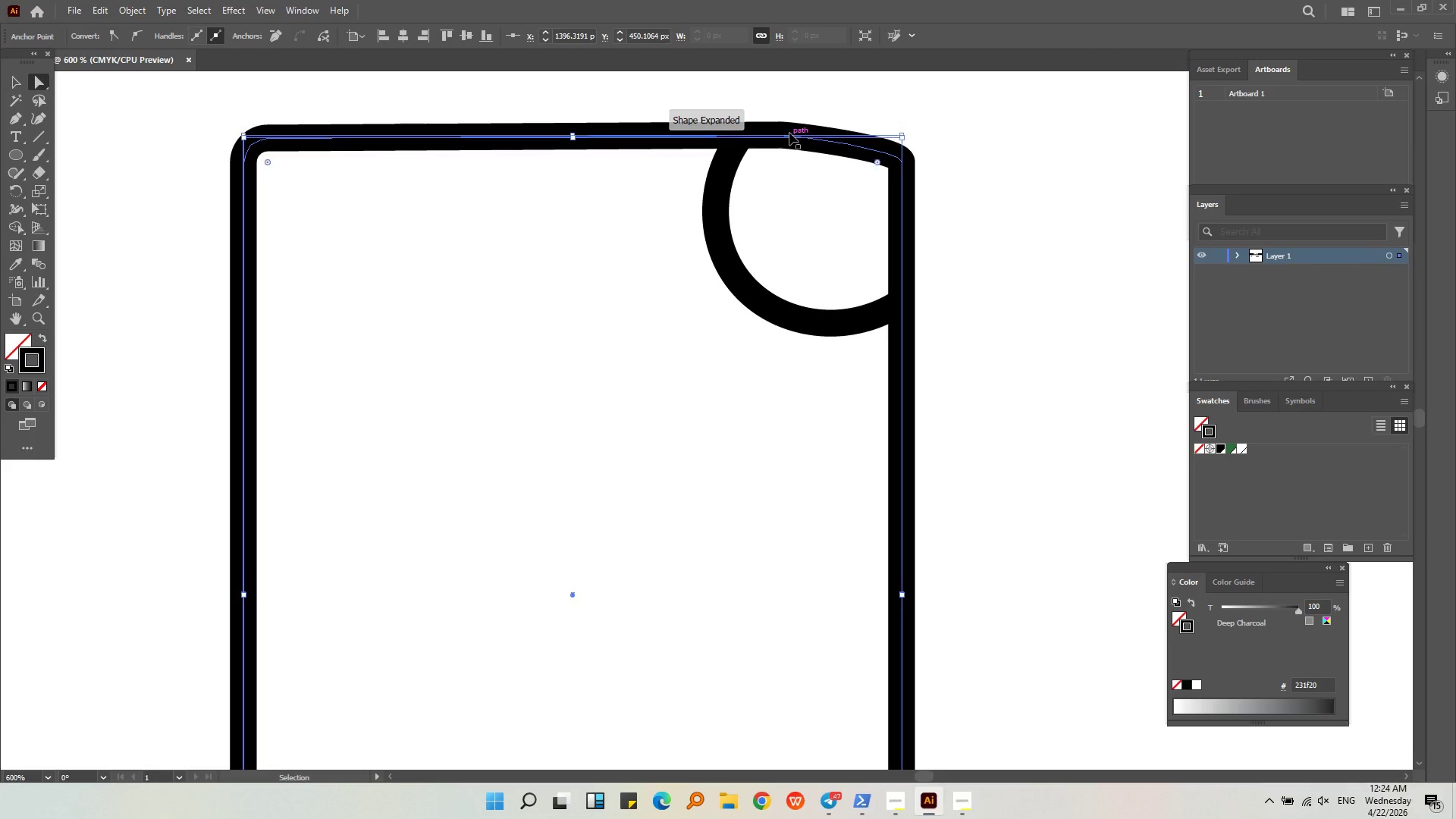 
key(Control+Z)
 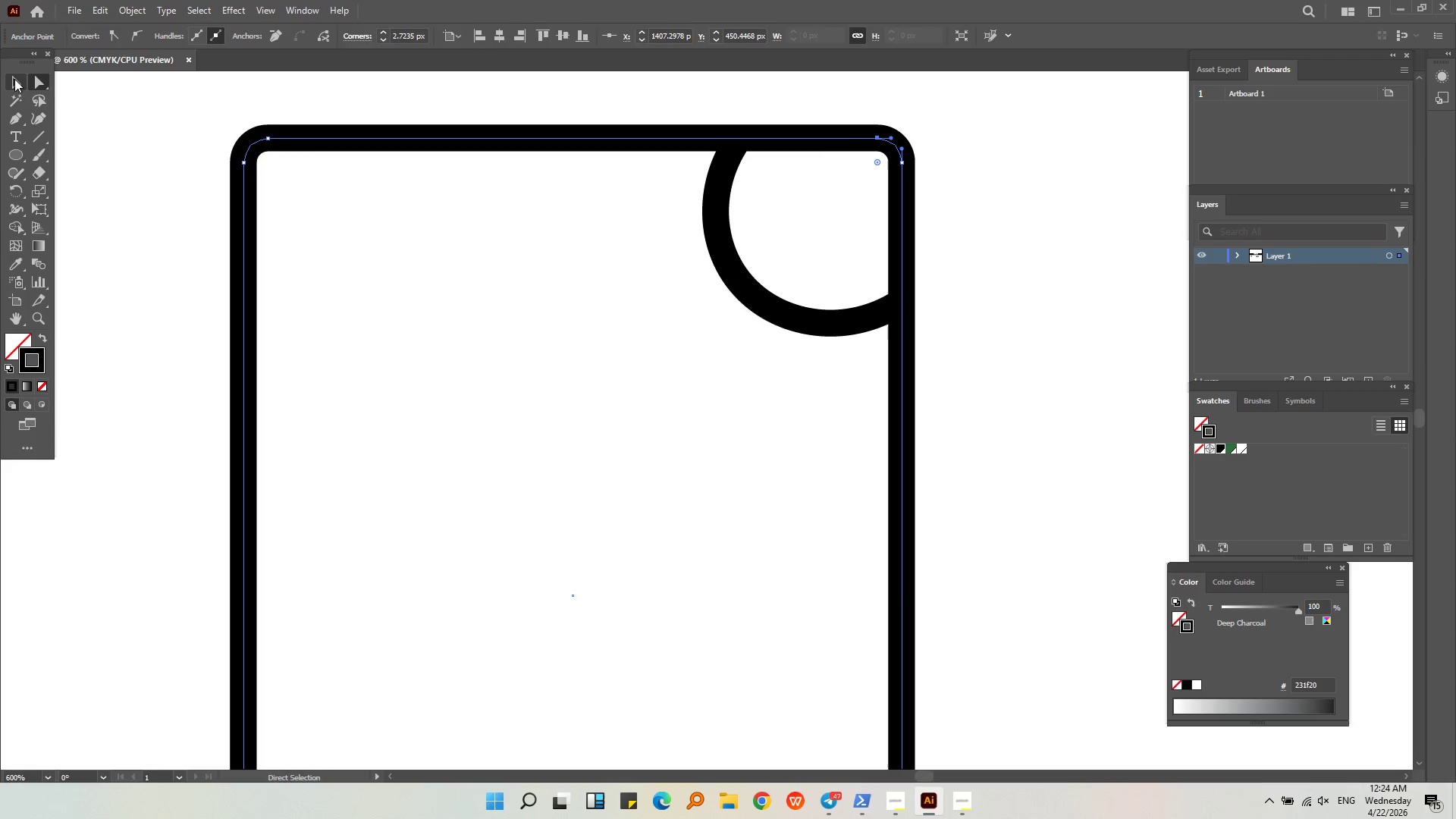 
double_click([124, 115])
 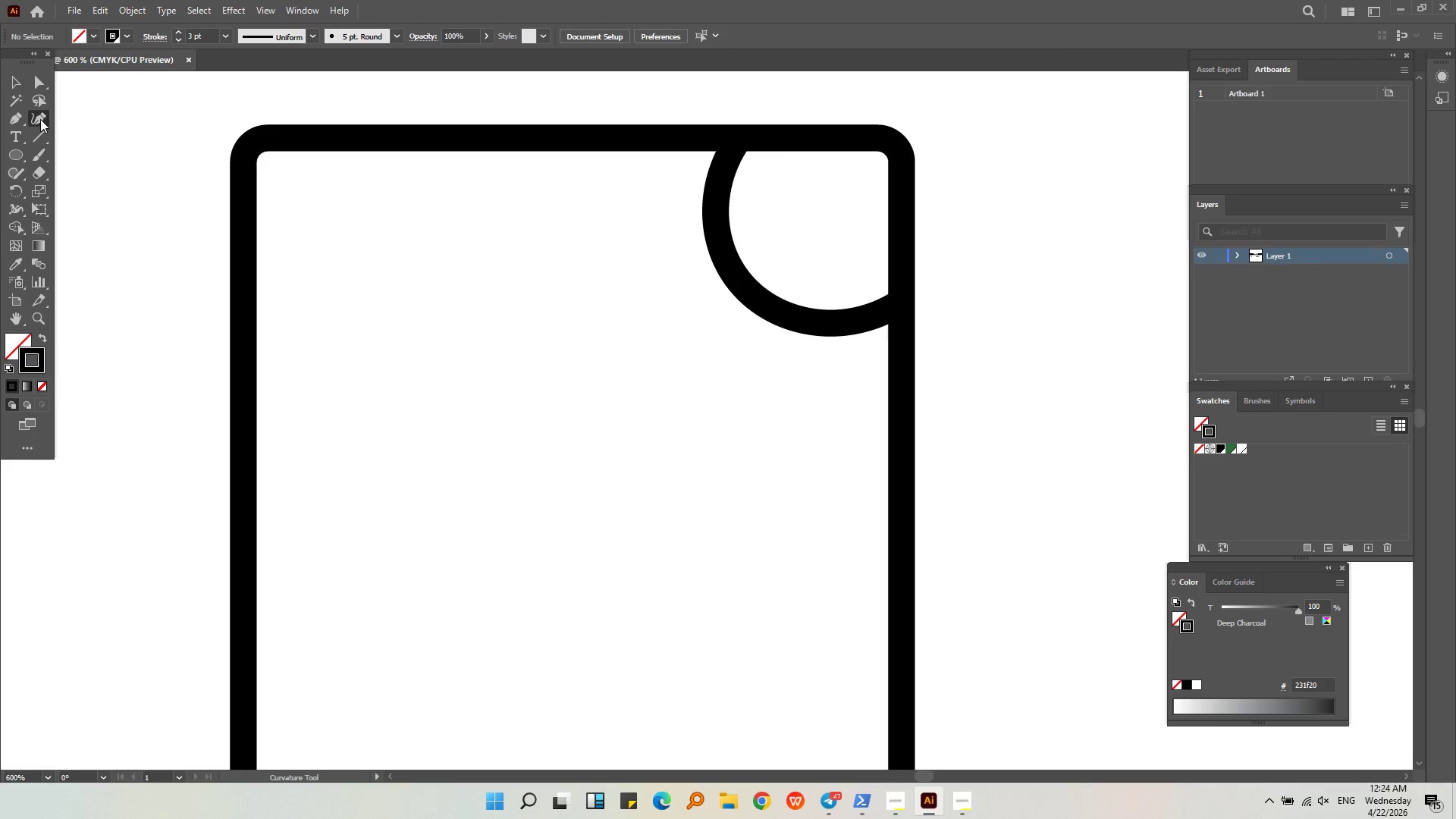 
left_click([40, 119])
 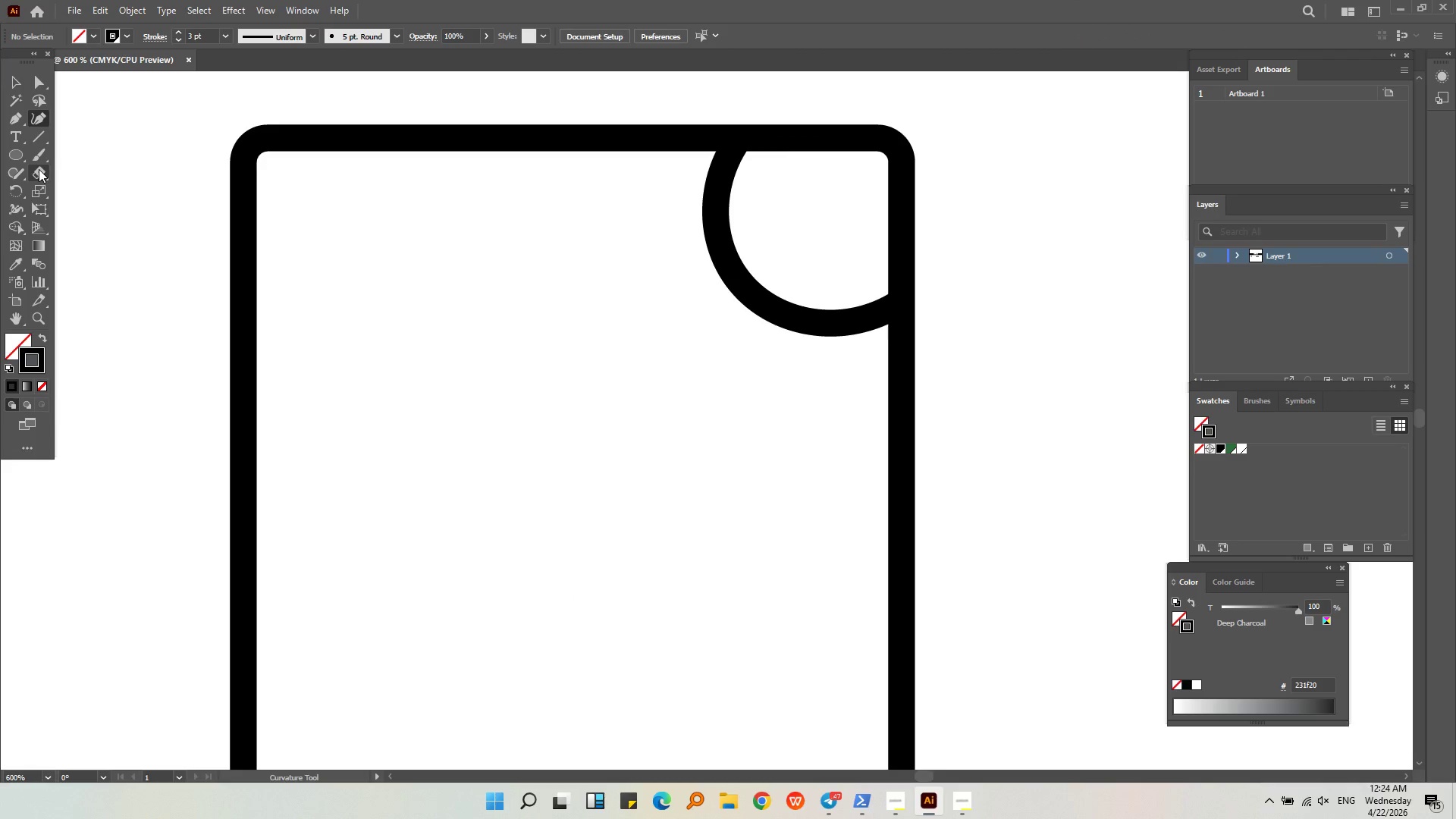 
left_click_drag(start_coordinate=[38, 174], to_coordinate=[78, 209])
 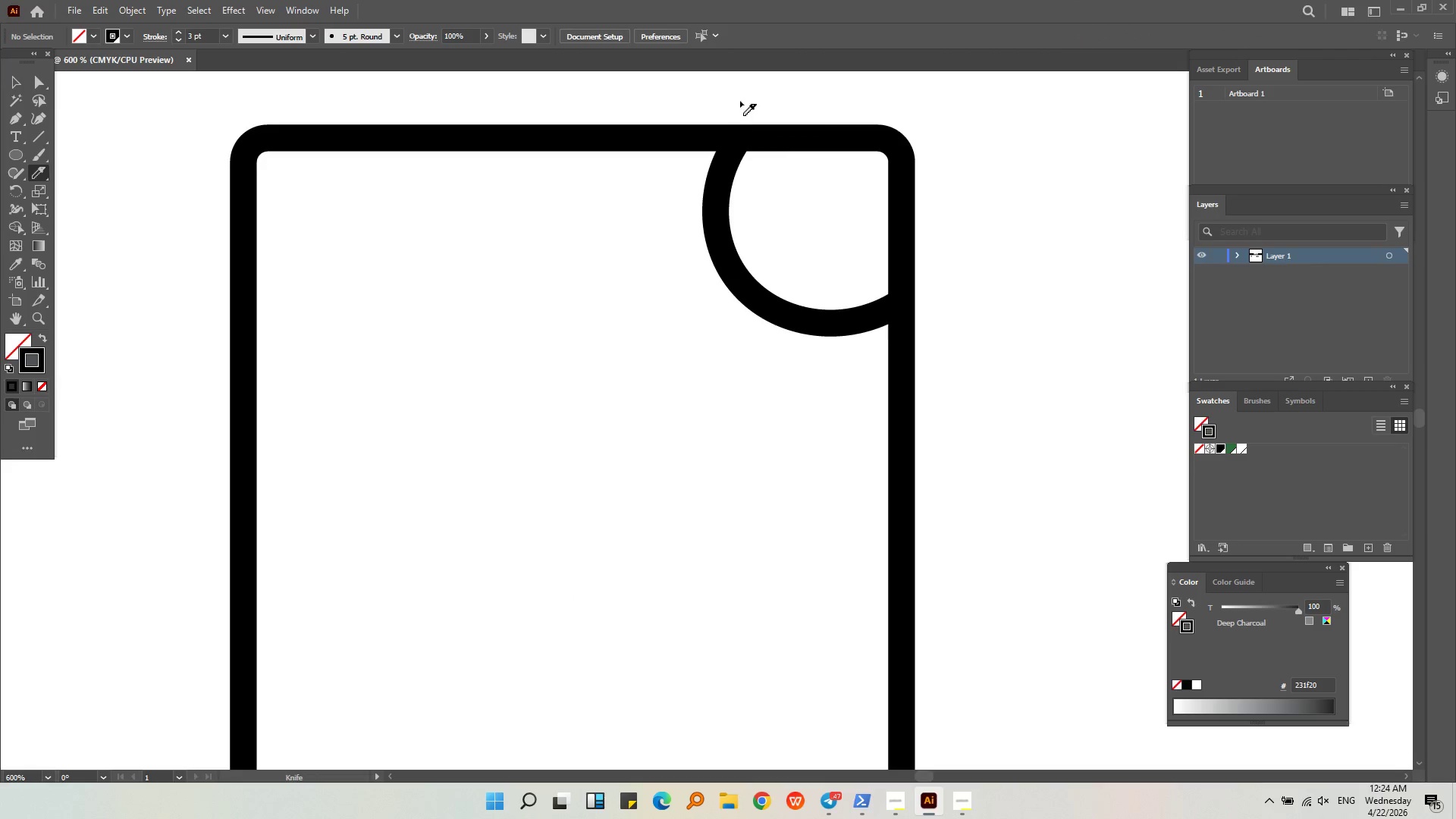 
left_click_drag(start_coordinate=[745, 97], to_coordinate=[739, 317])
 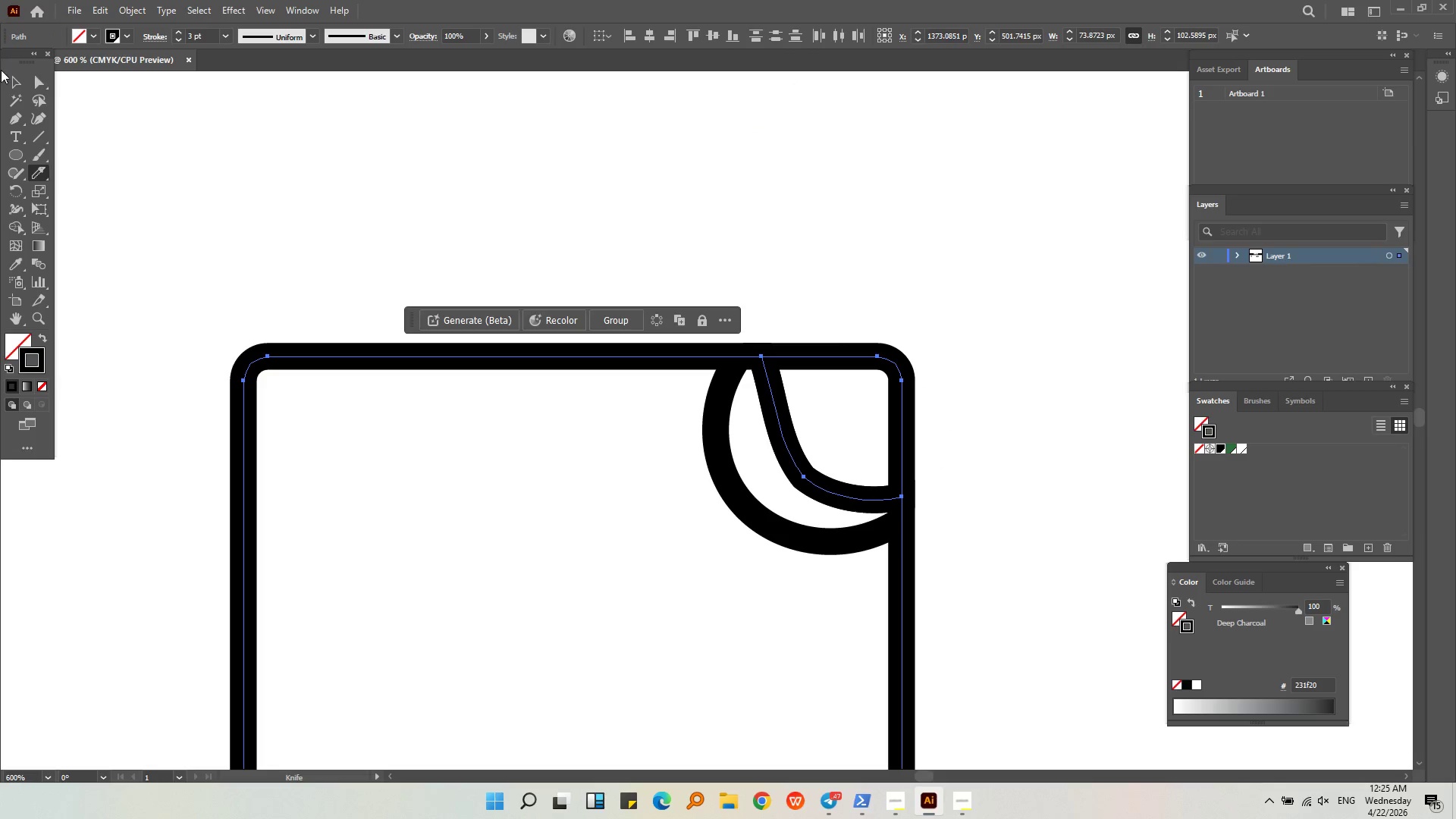 
left_click_drag(start_coordinate=[17, 77], to_coordinate=[20, 80])
 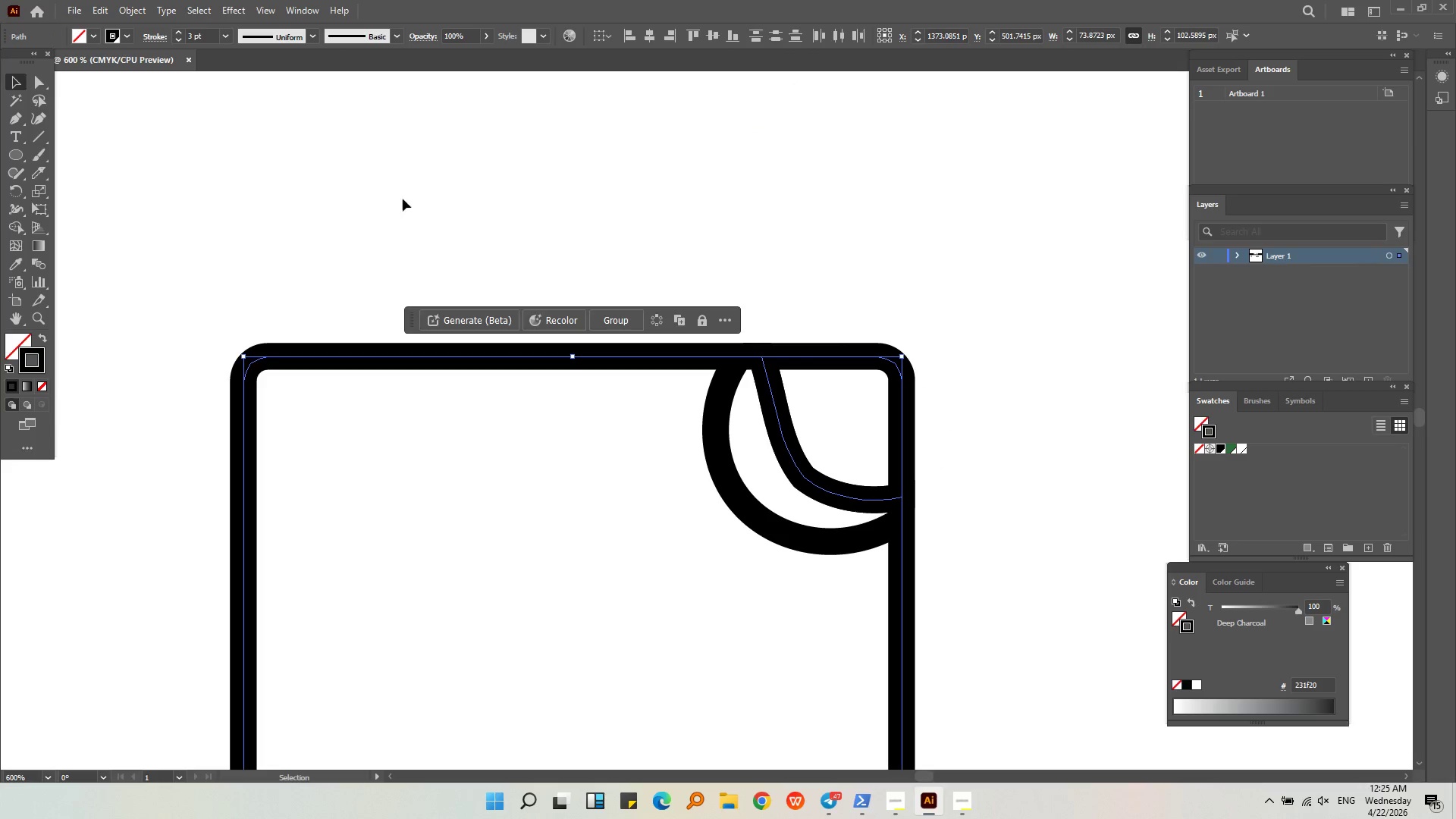 
left_click_drag(start_coordinate=[412, 202], to_coordinate=[426, 208])
 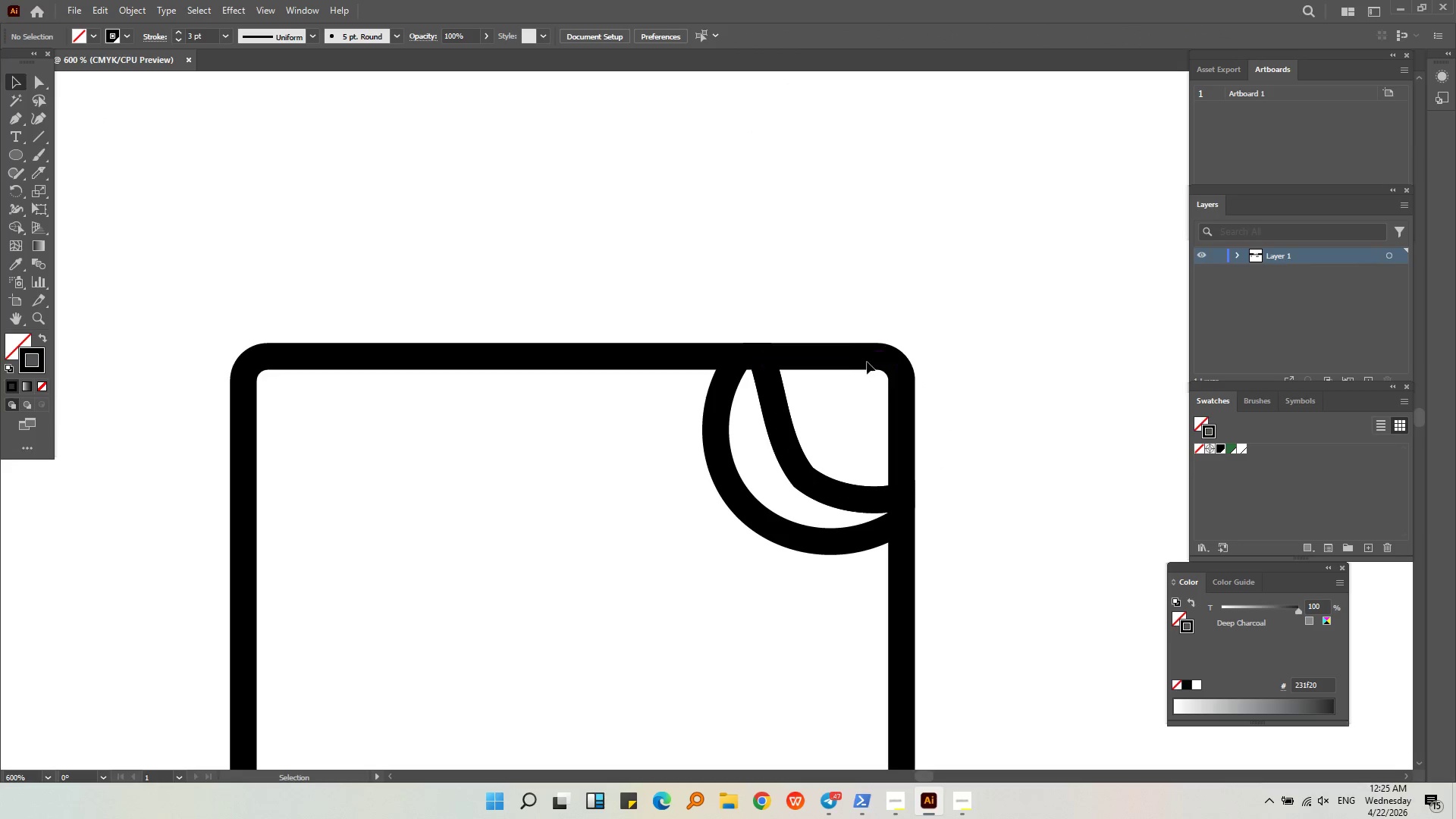 
left_click([877, 358])
 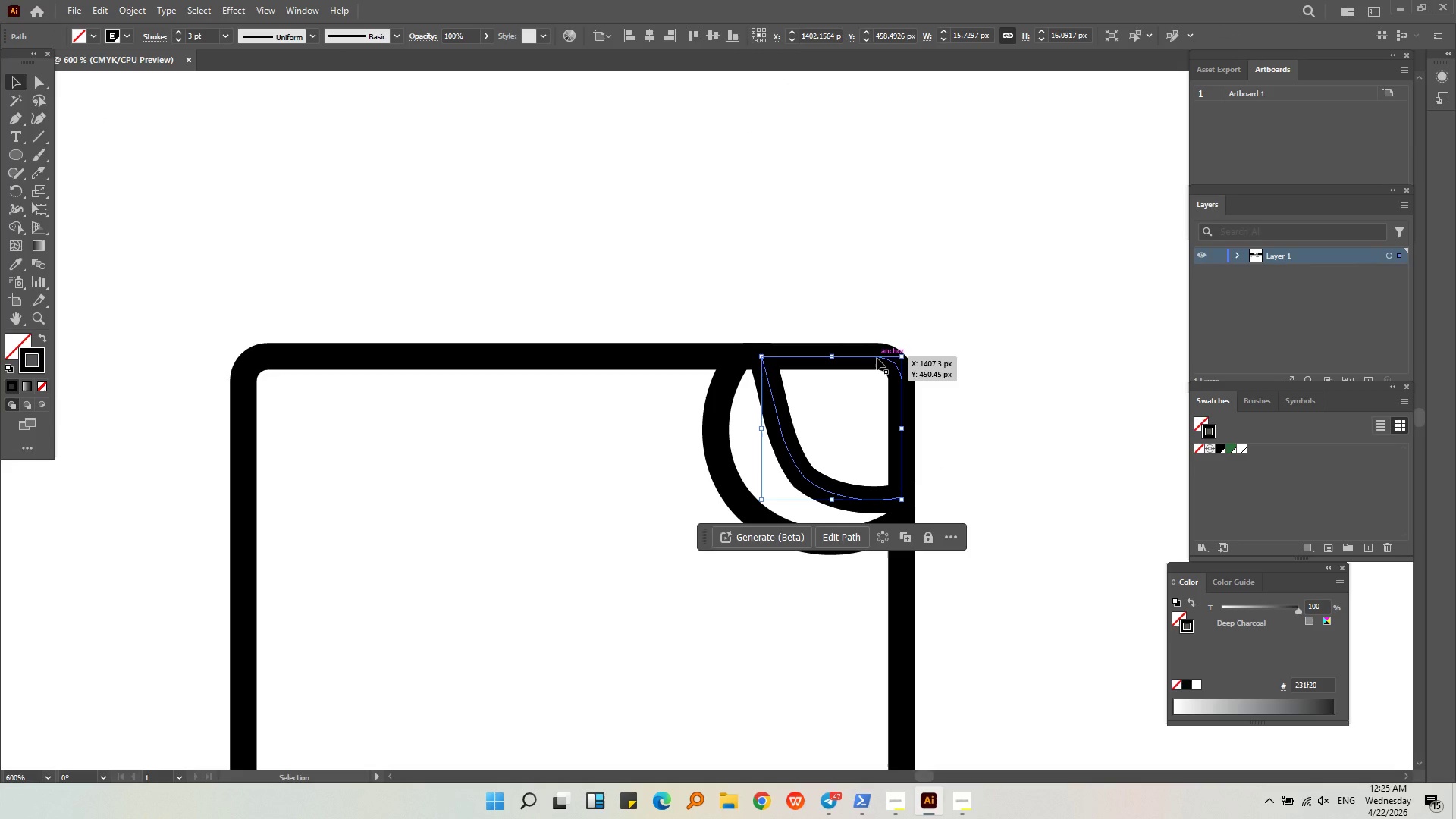 
key(Backspace)
 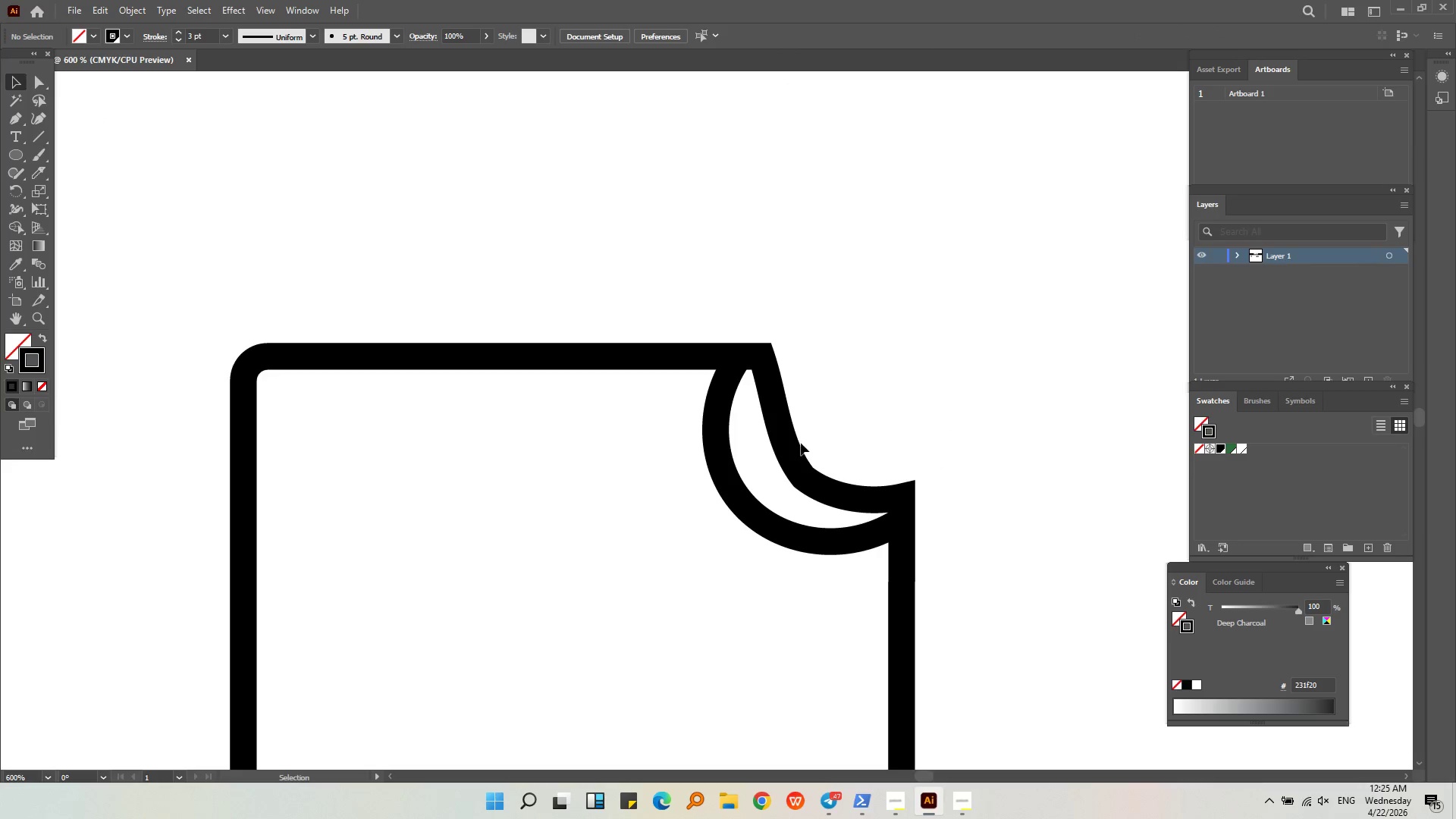 
double_click([792, 454])
 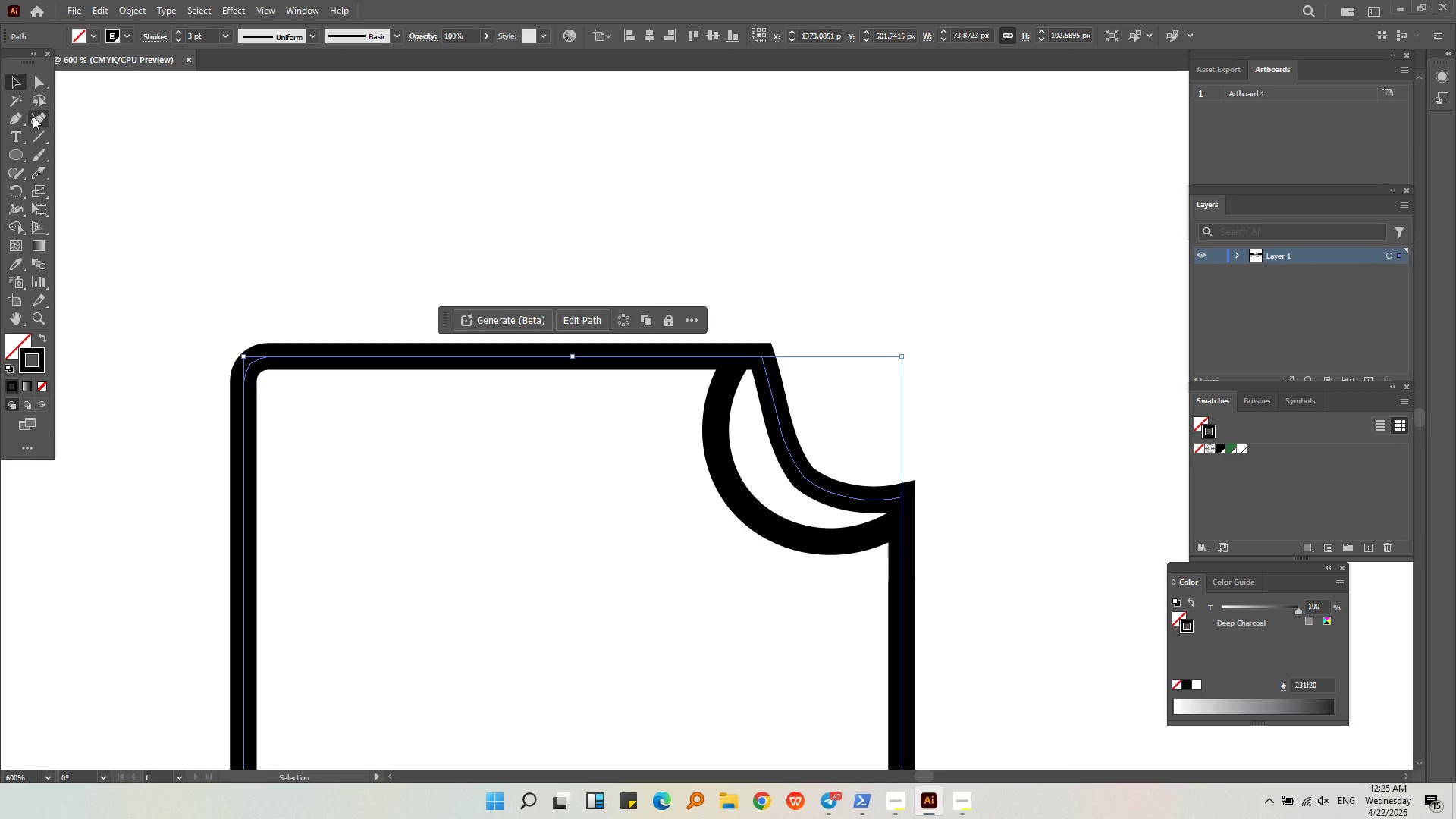 
left_click([14, 122])
 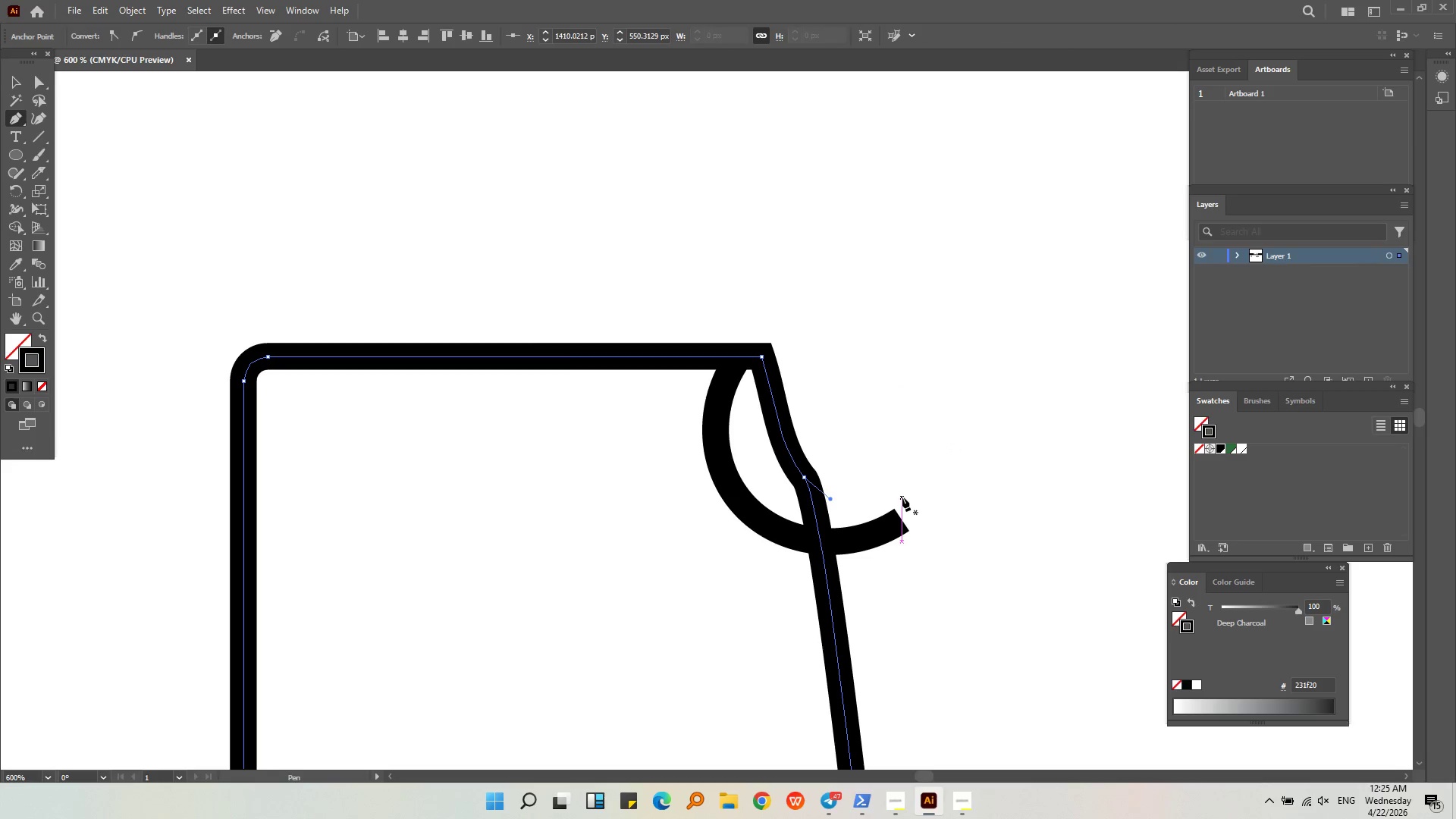 
key(Control+ControlLeft)
 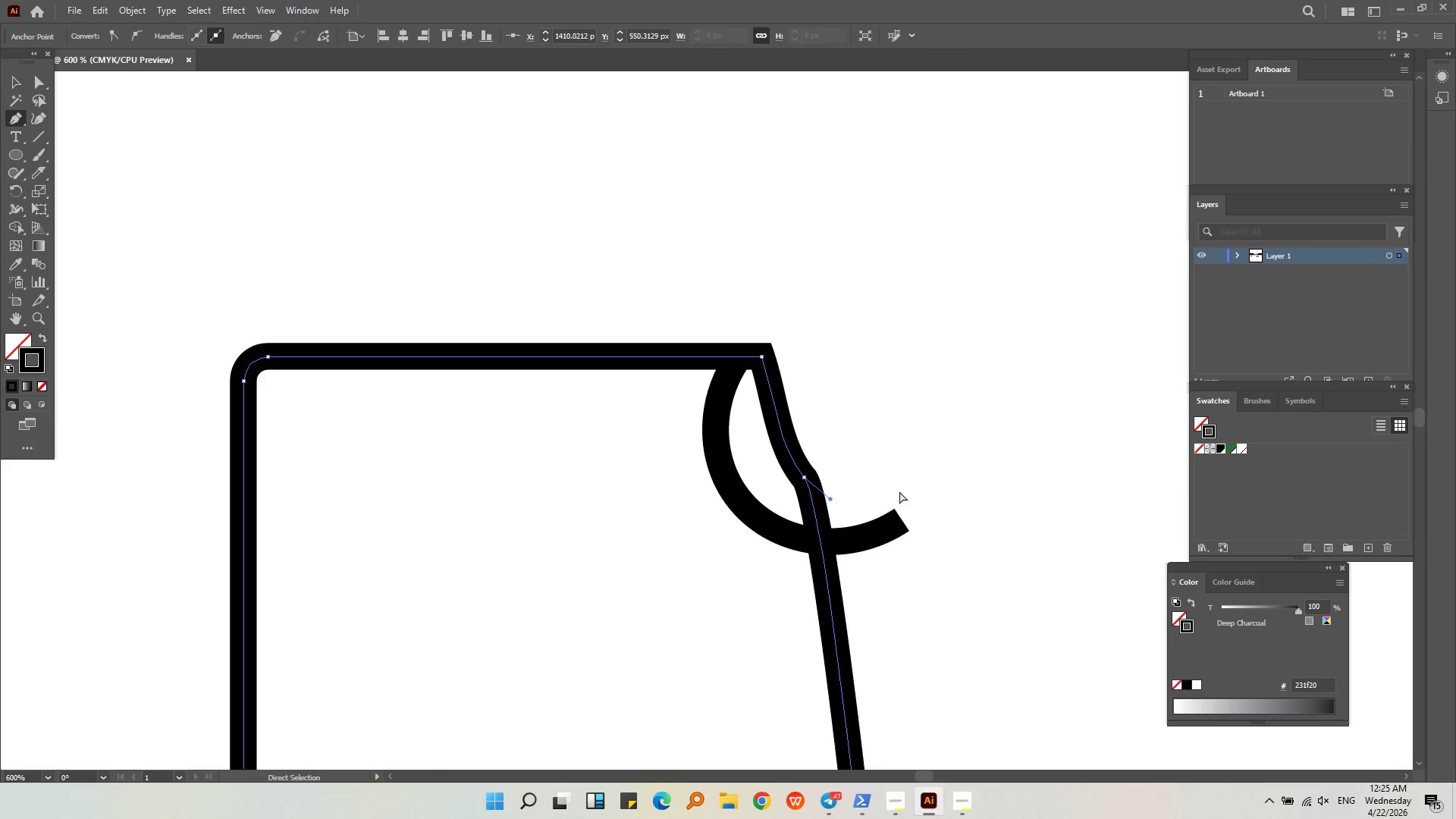 
key(Control+Z)
 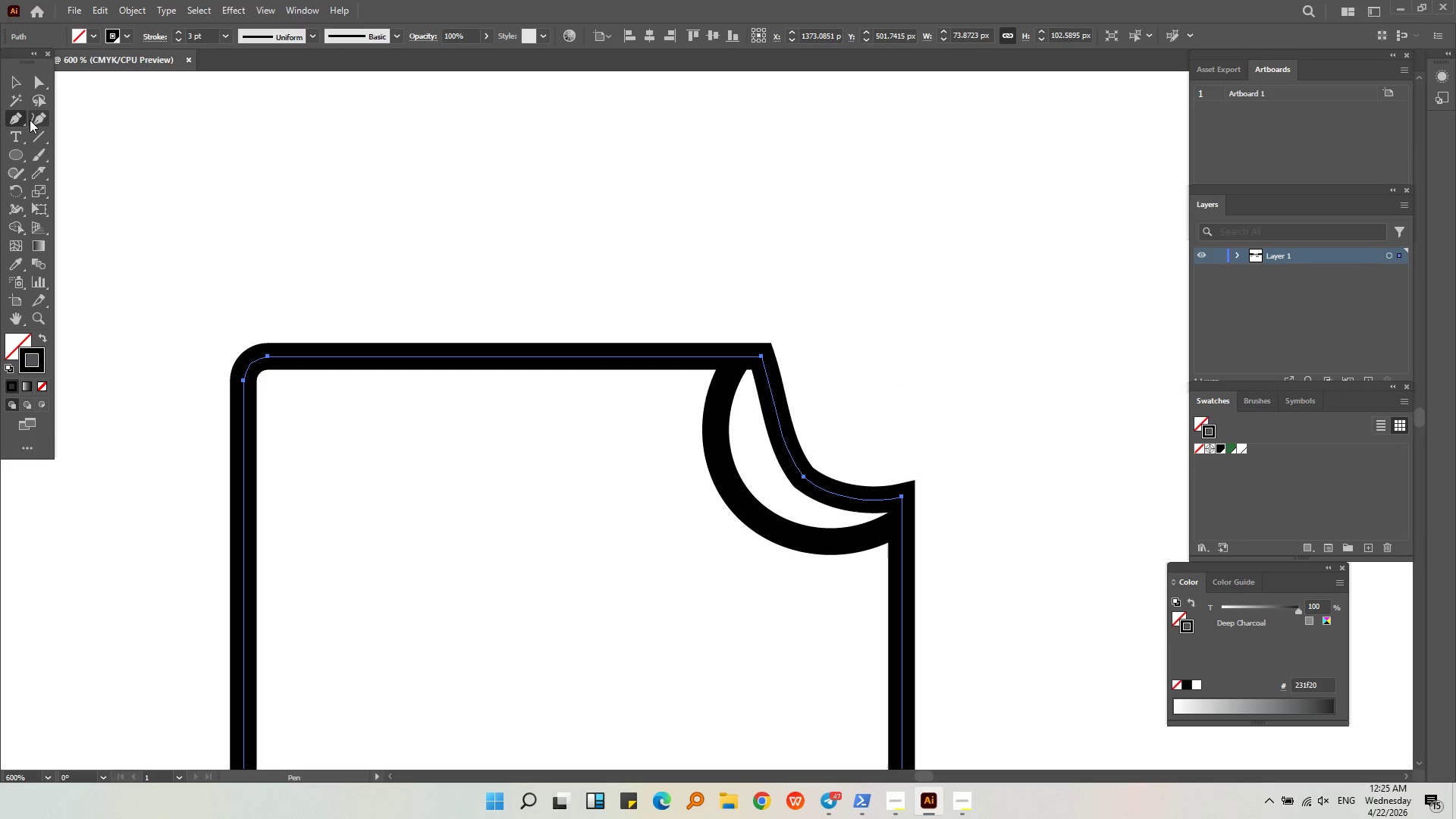 
key(Control+Z)
 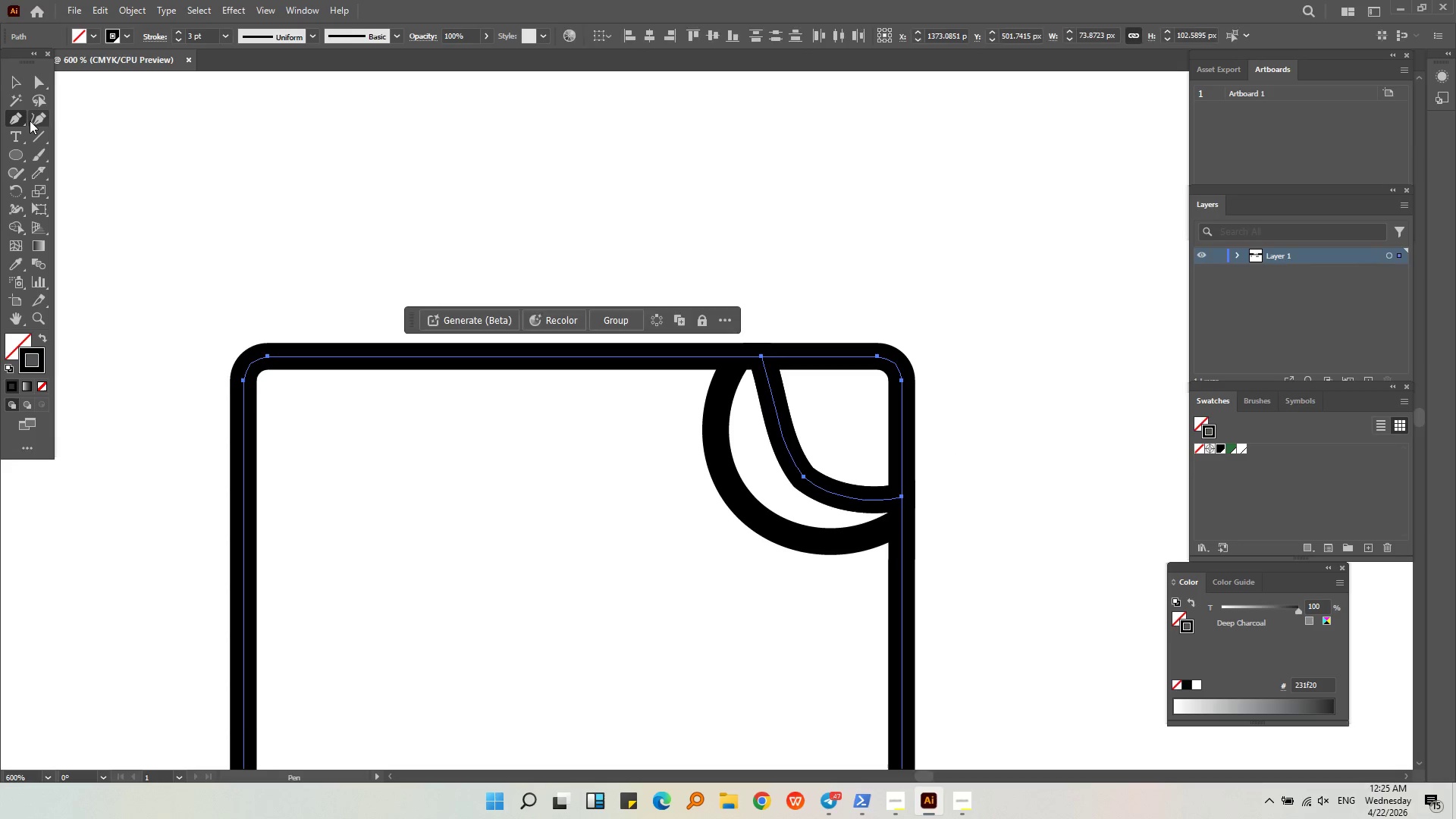 
key(Control+Z)
 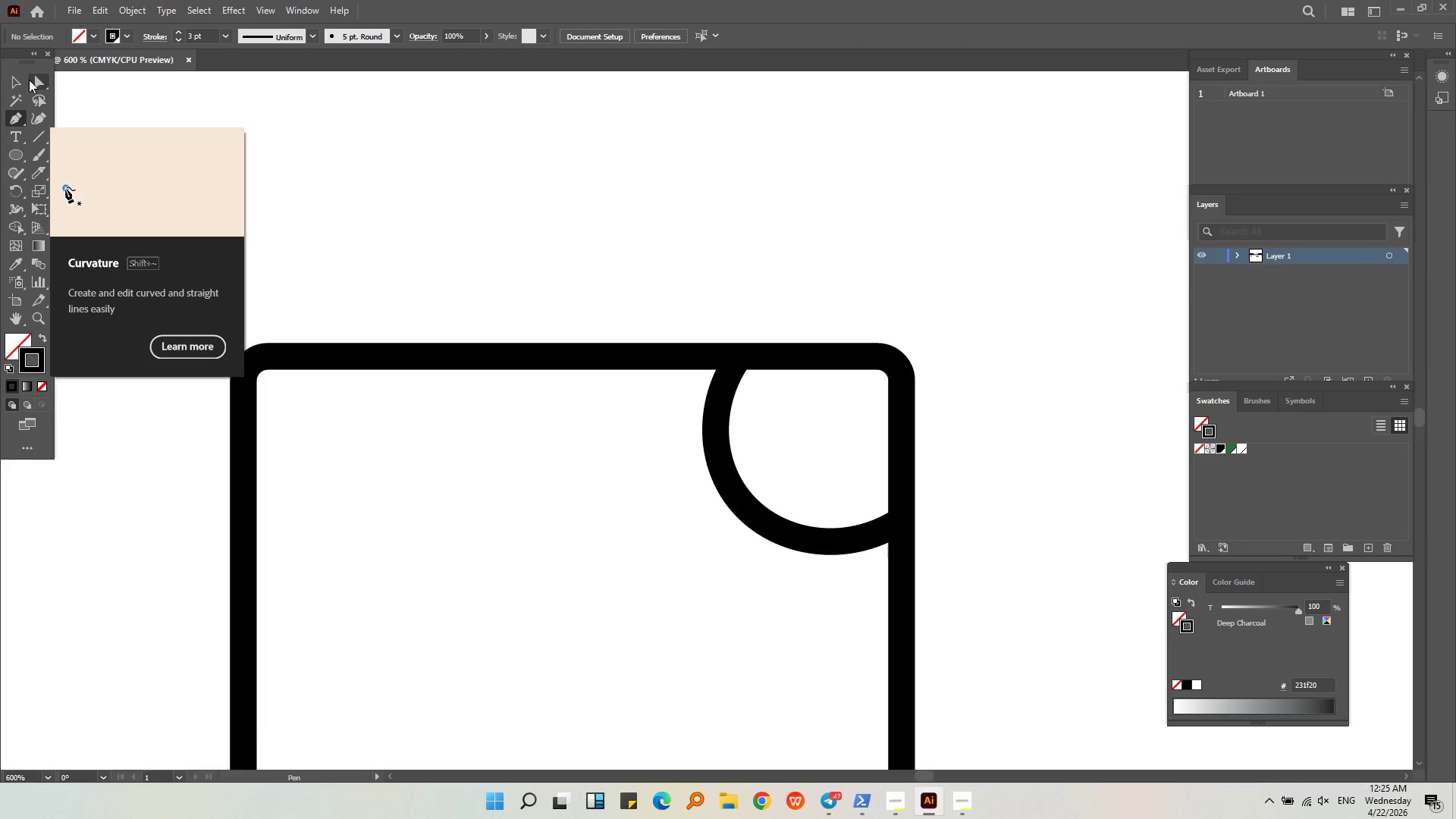 
left_click([14, 81])
 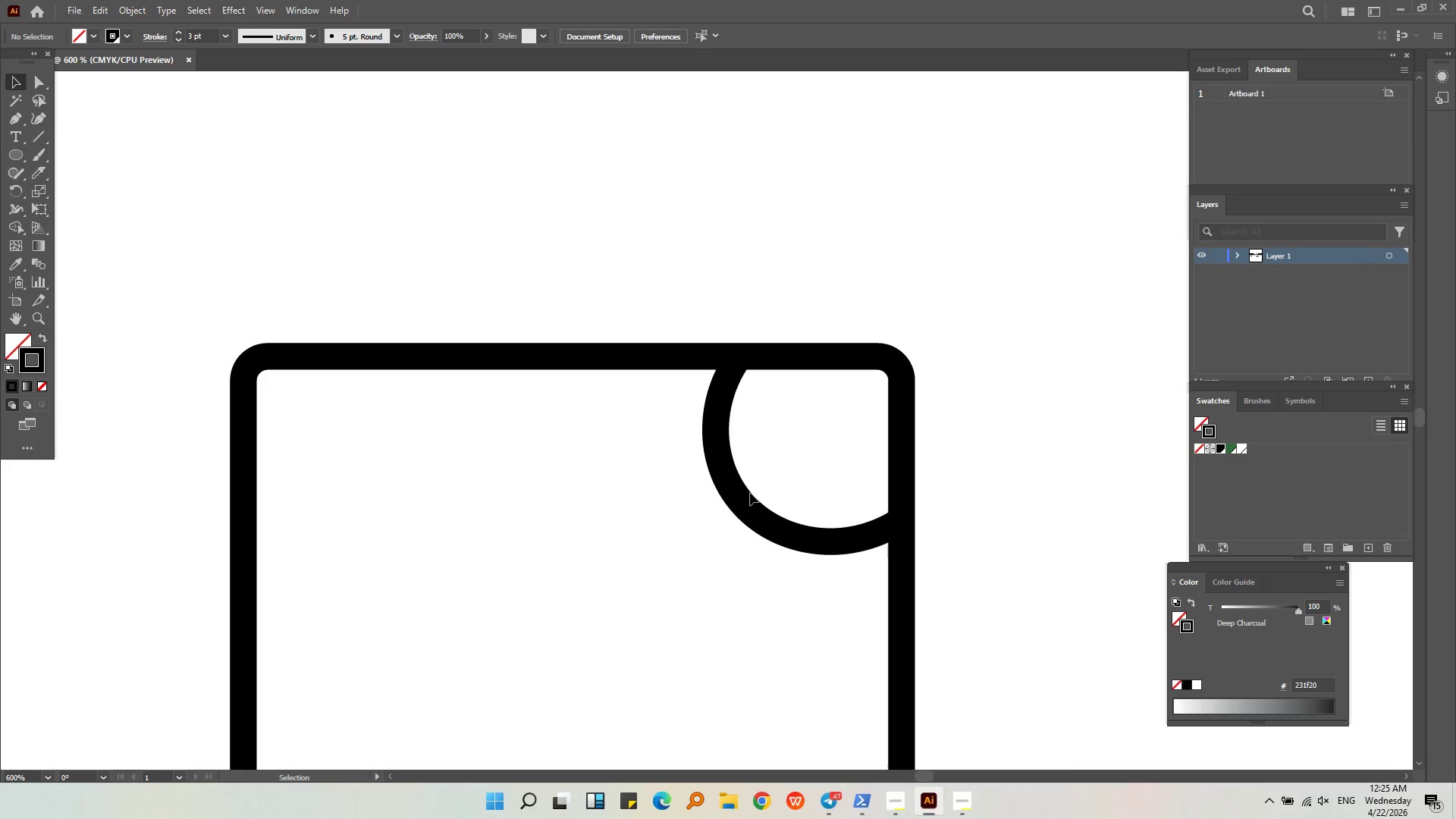 
double_click([743, 501])
 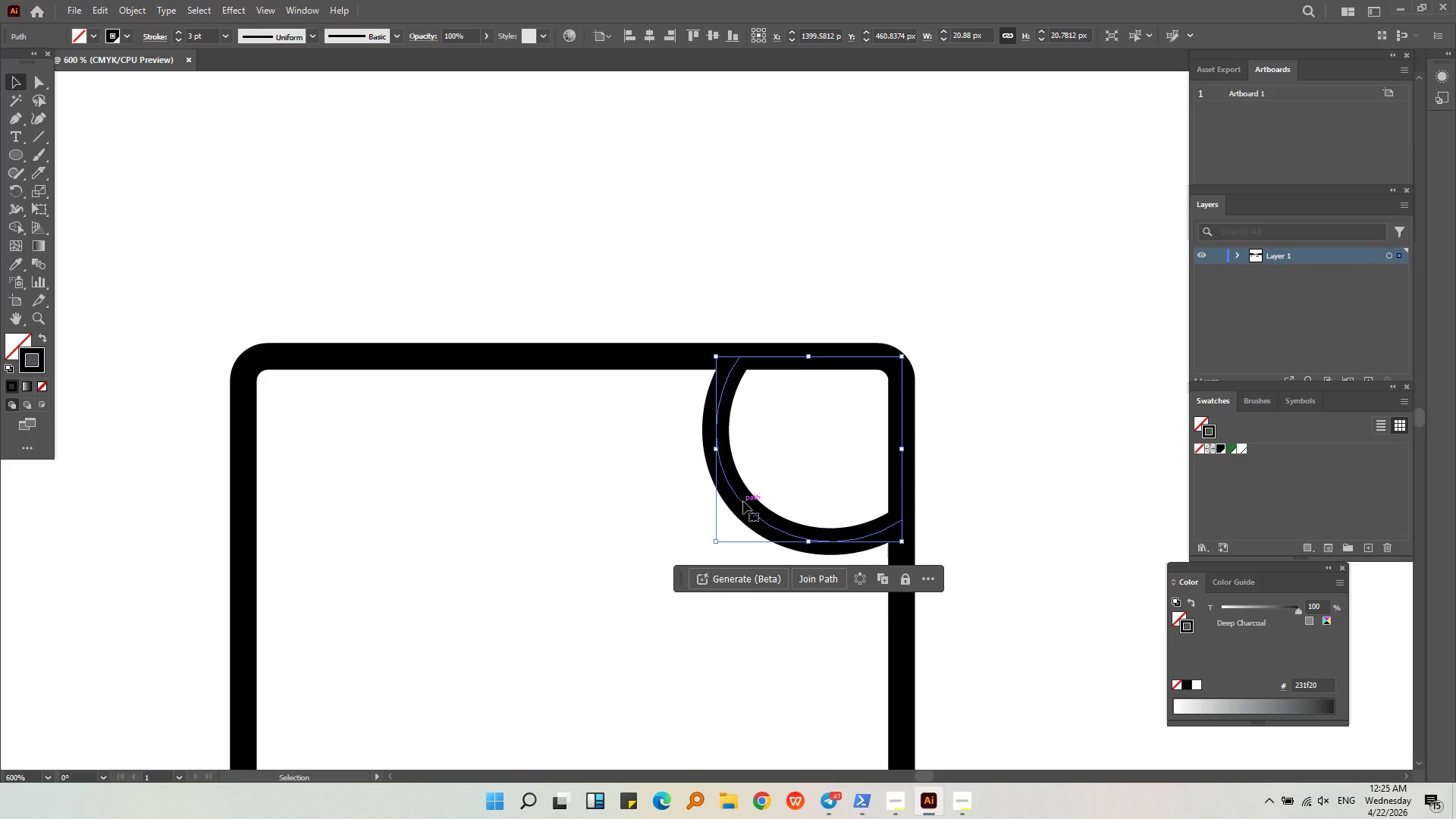 
key(Delete)
 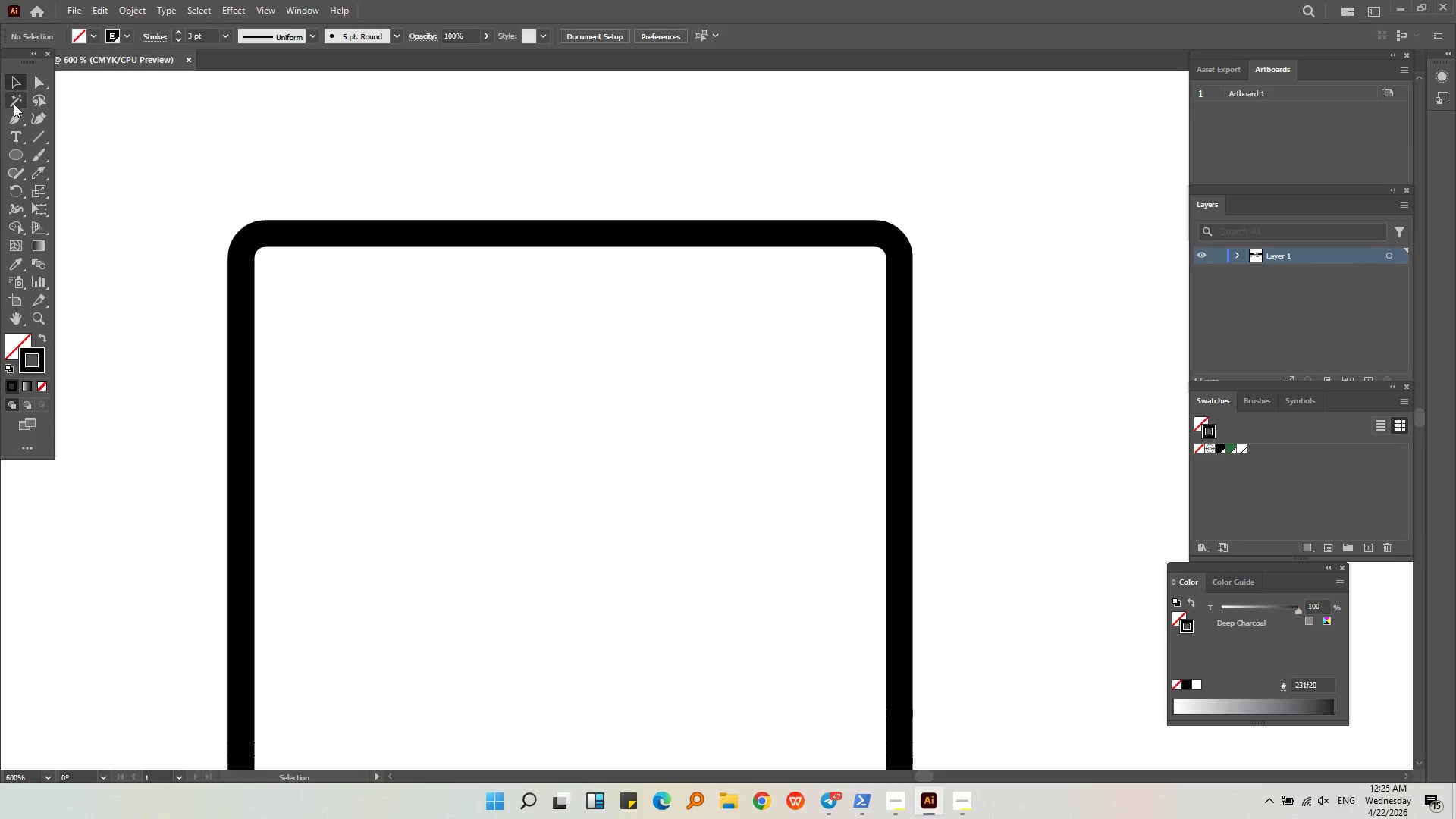 
left_click([13, 127])
 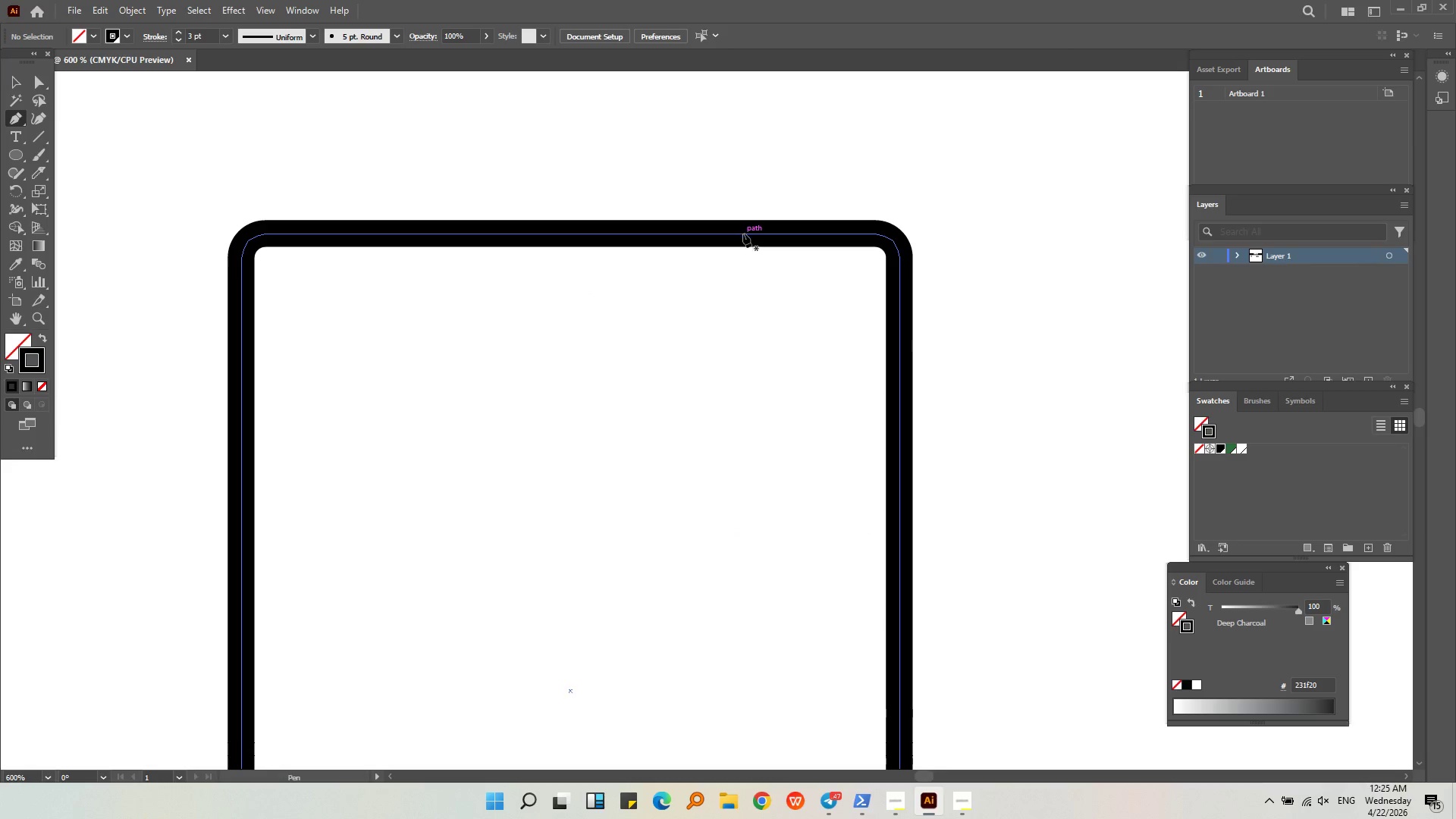 
left_click([744, 174])
 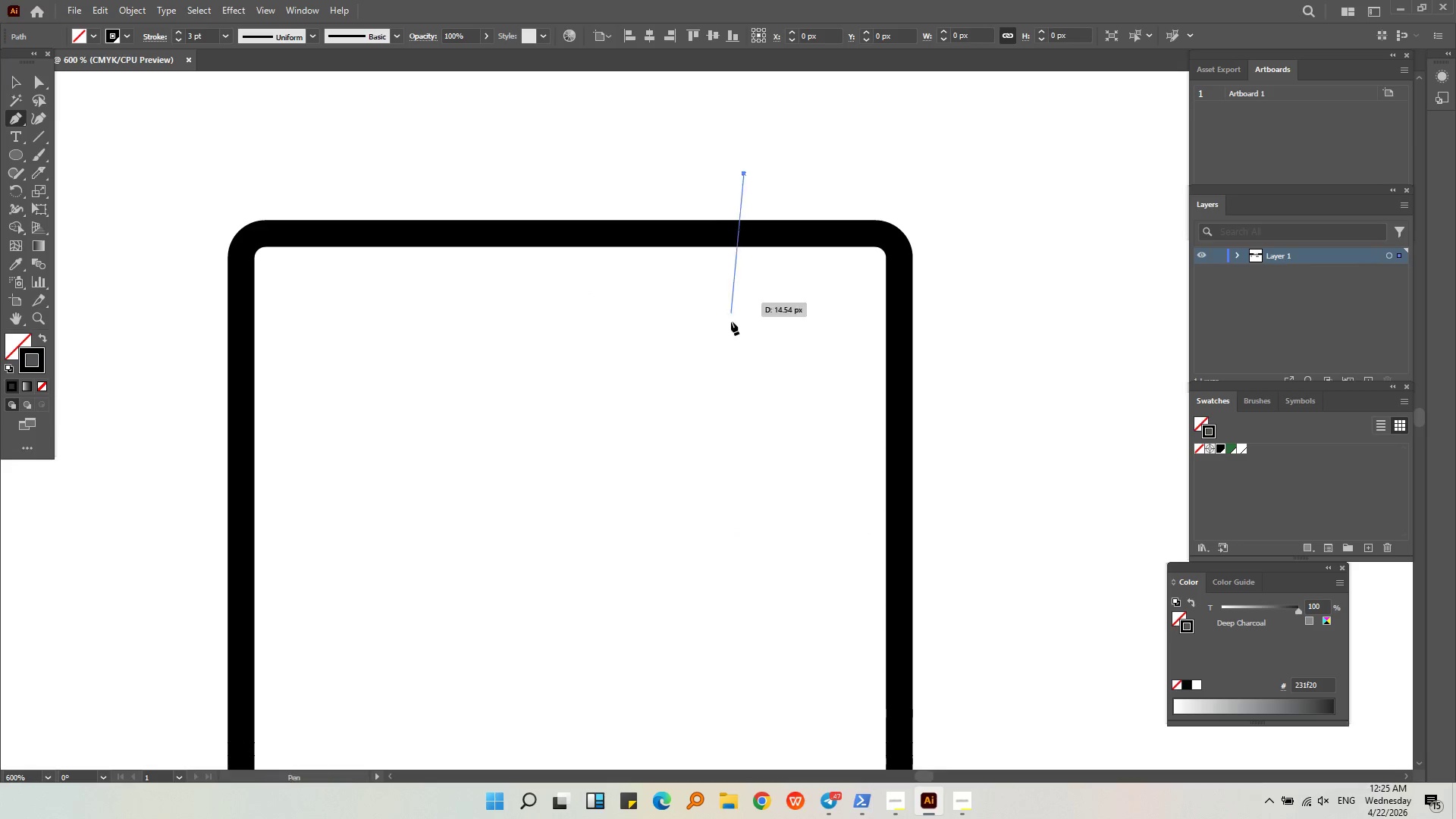 
hold_key(key=ShiftLeft, duration=0.95)
left_click([745, 385])
 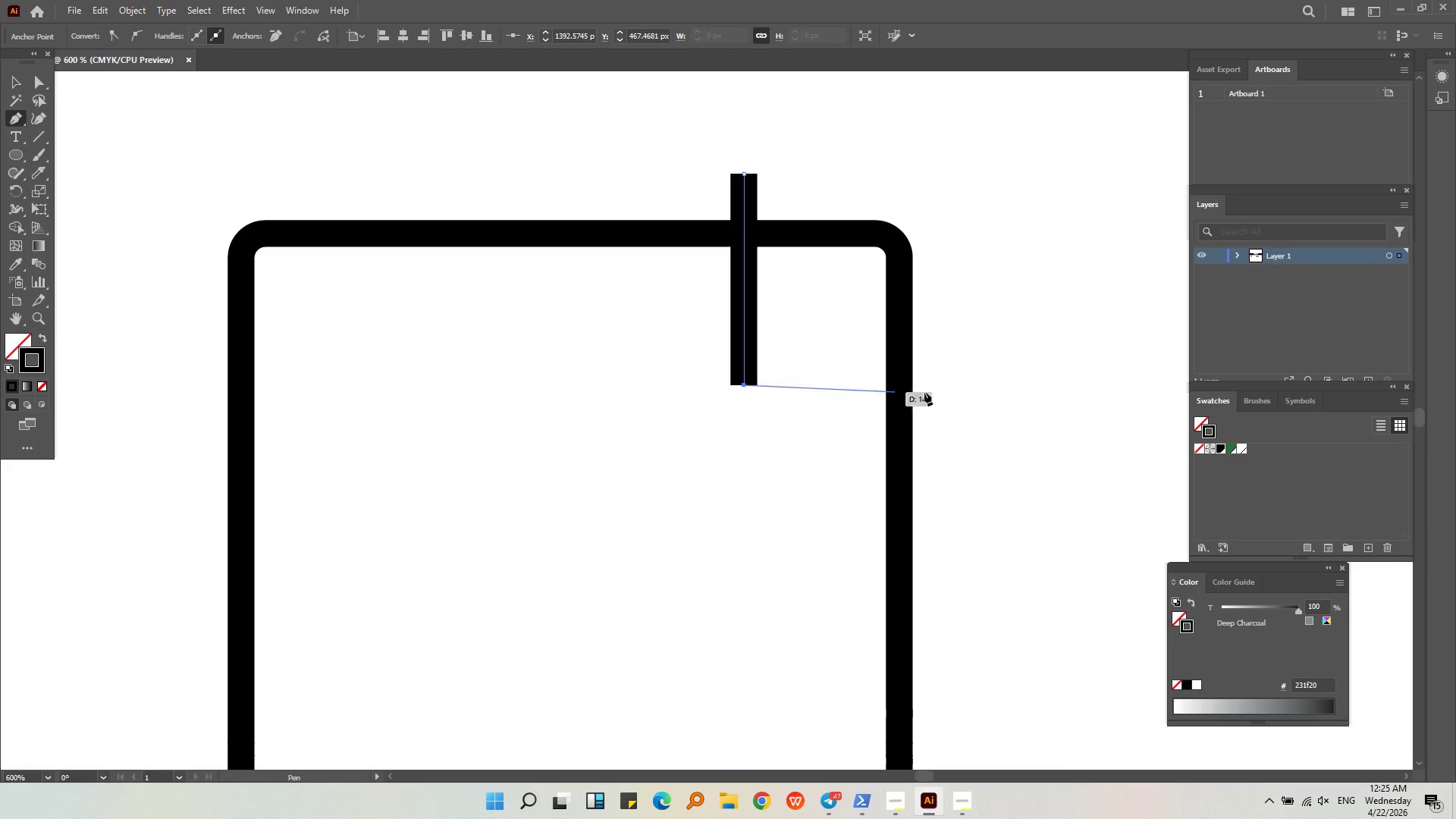 
hold_key(key=ShiftLeft, duration=0.66)
left_click([975, 392])
 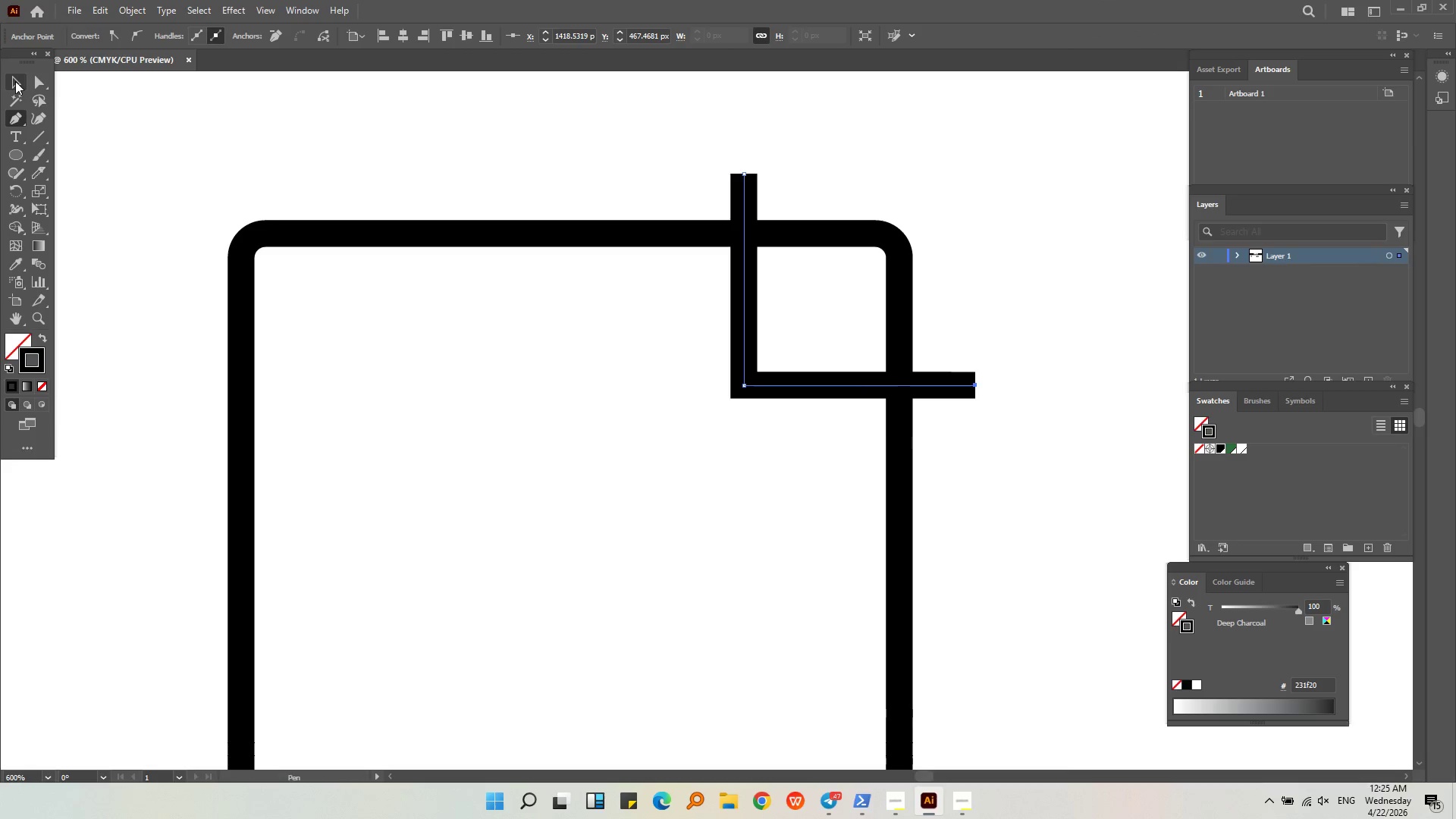 
double_click([39, 86])
 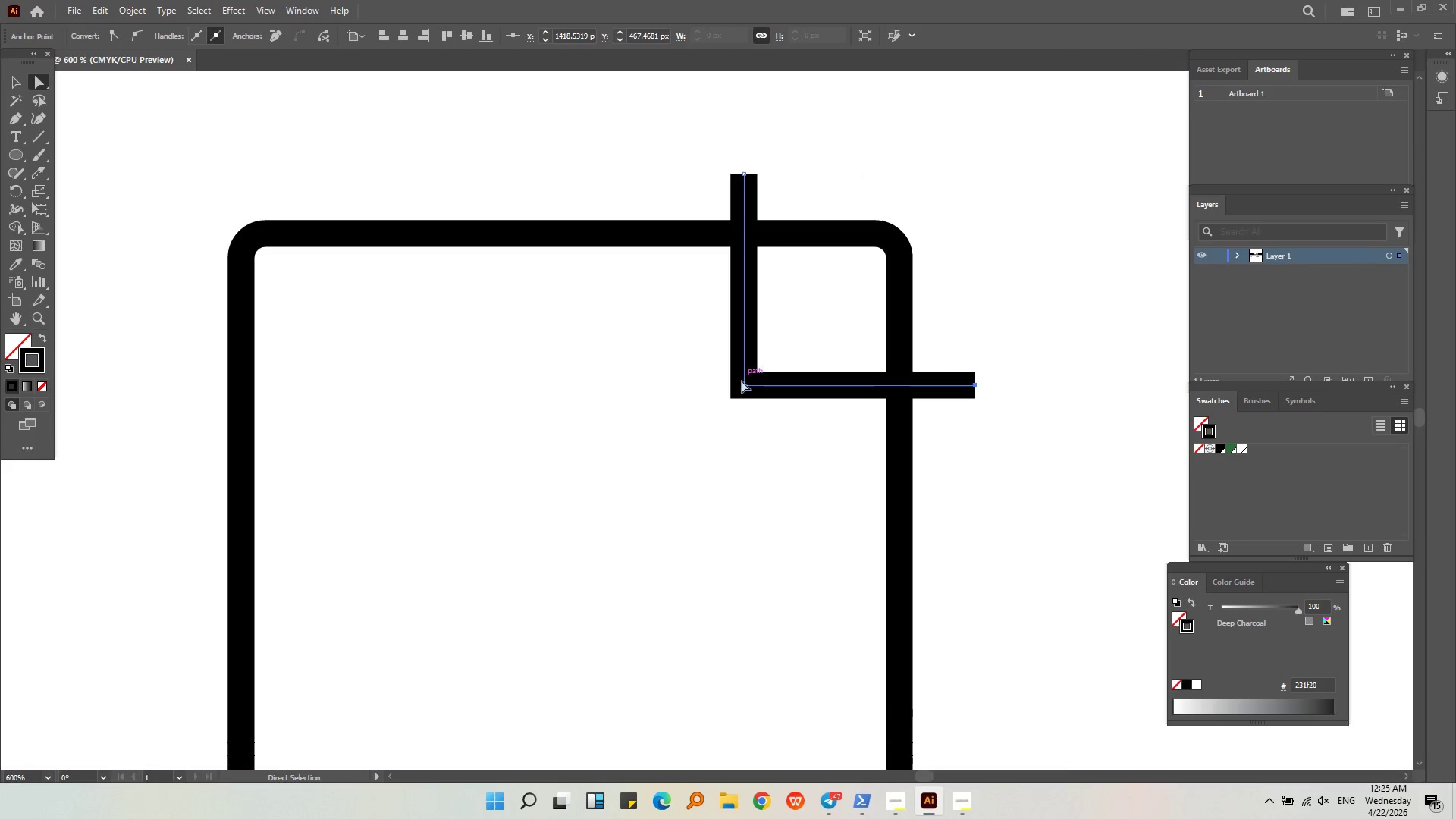 
left_click([744, 388])
 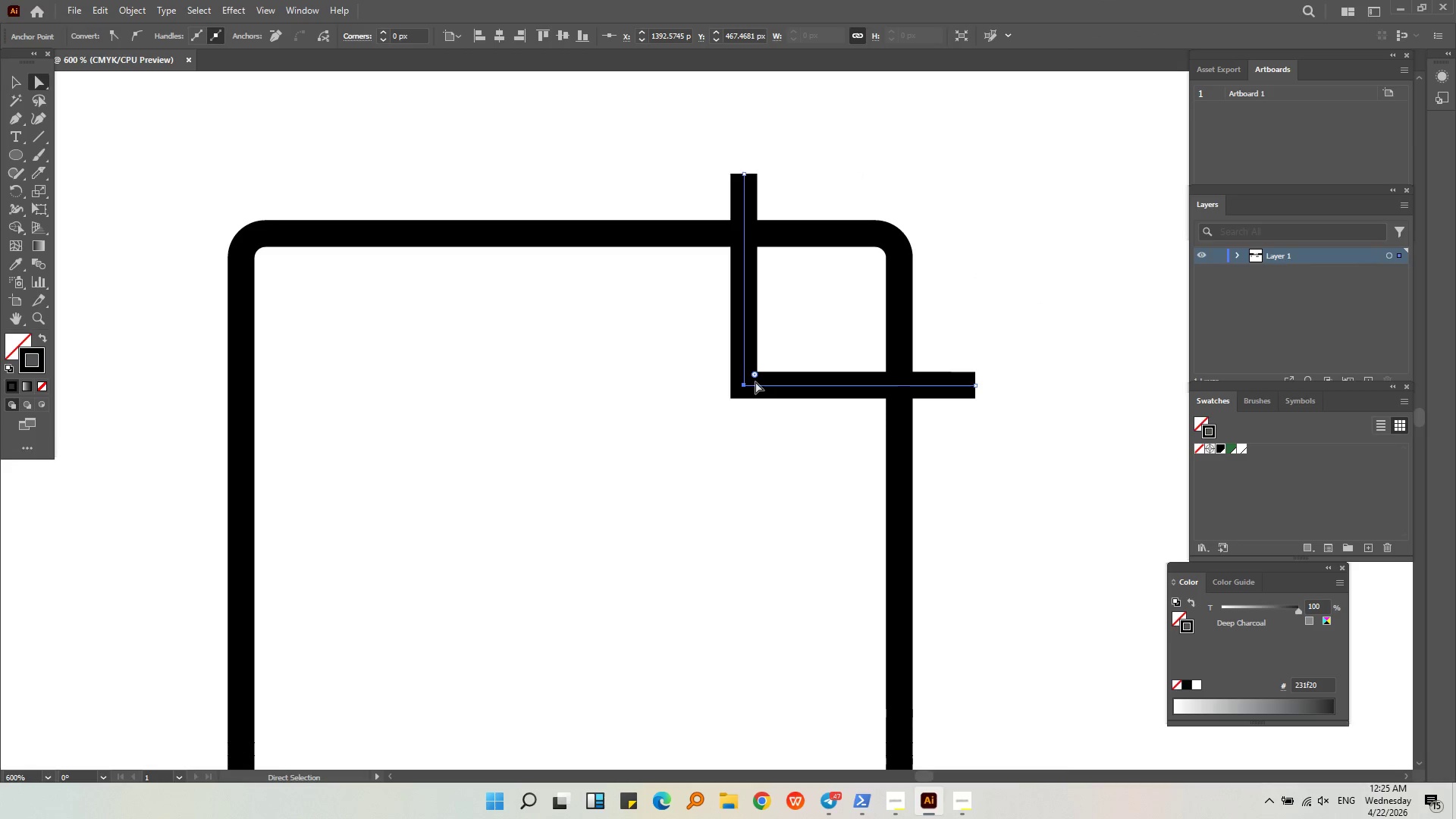 
left_click_drag(start_coordinate=[755, 375], to_coordinate=[877, 321])
 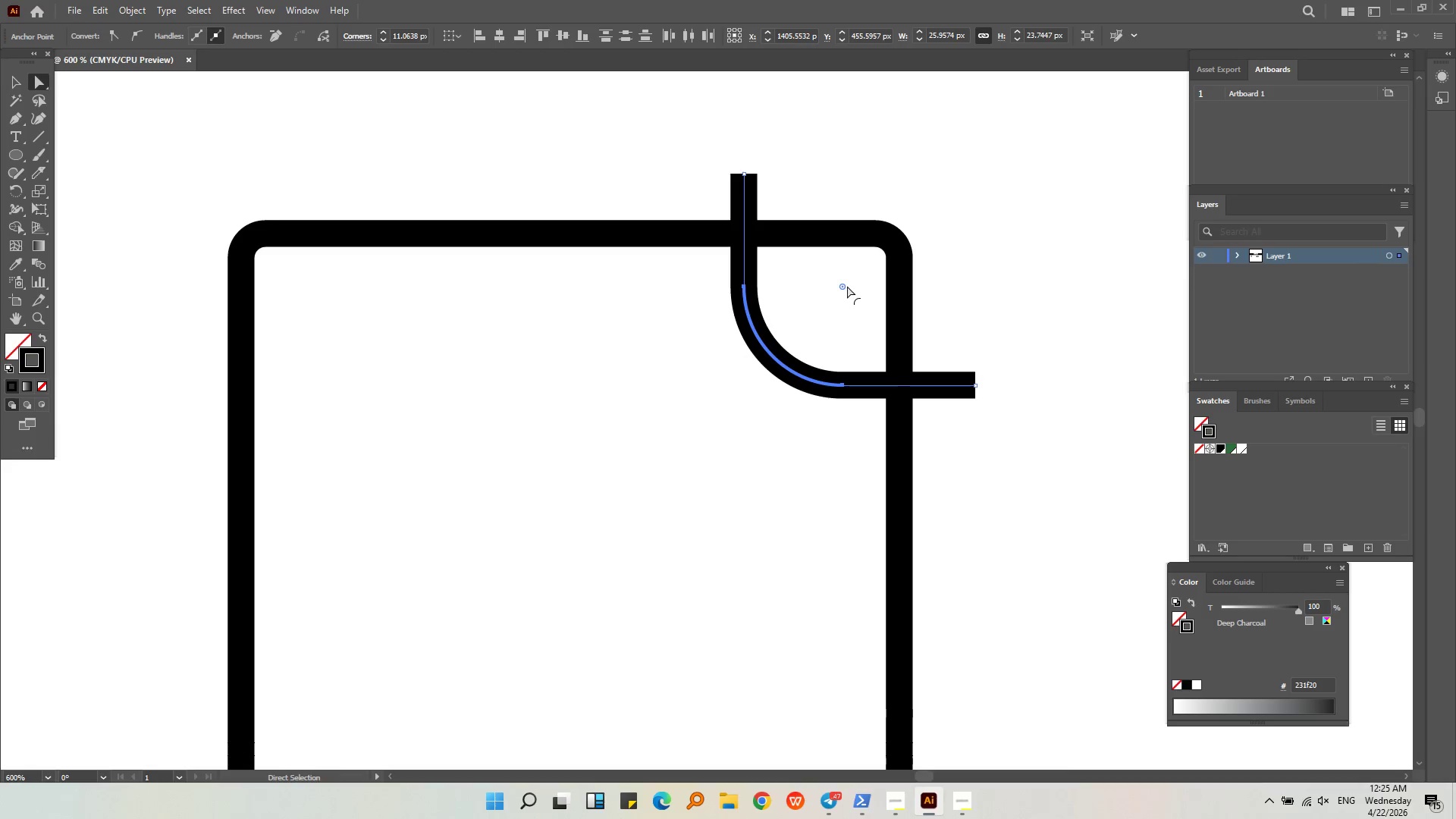 
left_click_drag(start_coordinate=[841, 287], to_coordinate=[817, 308])
 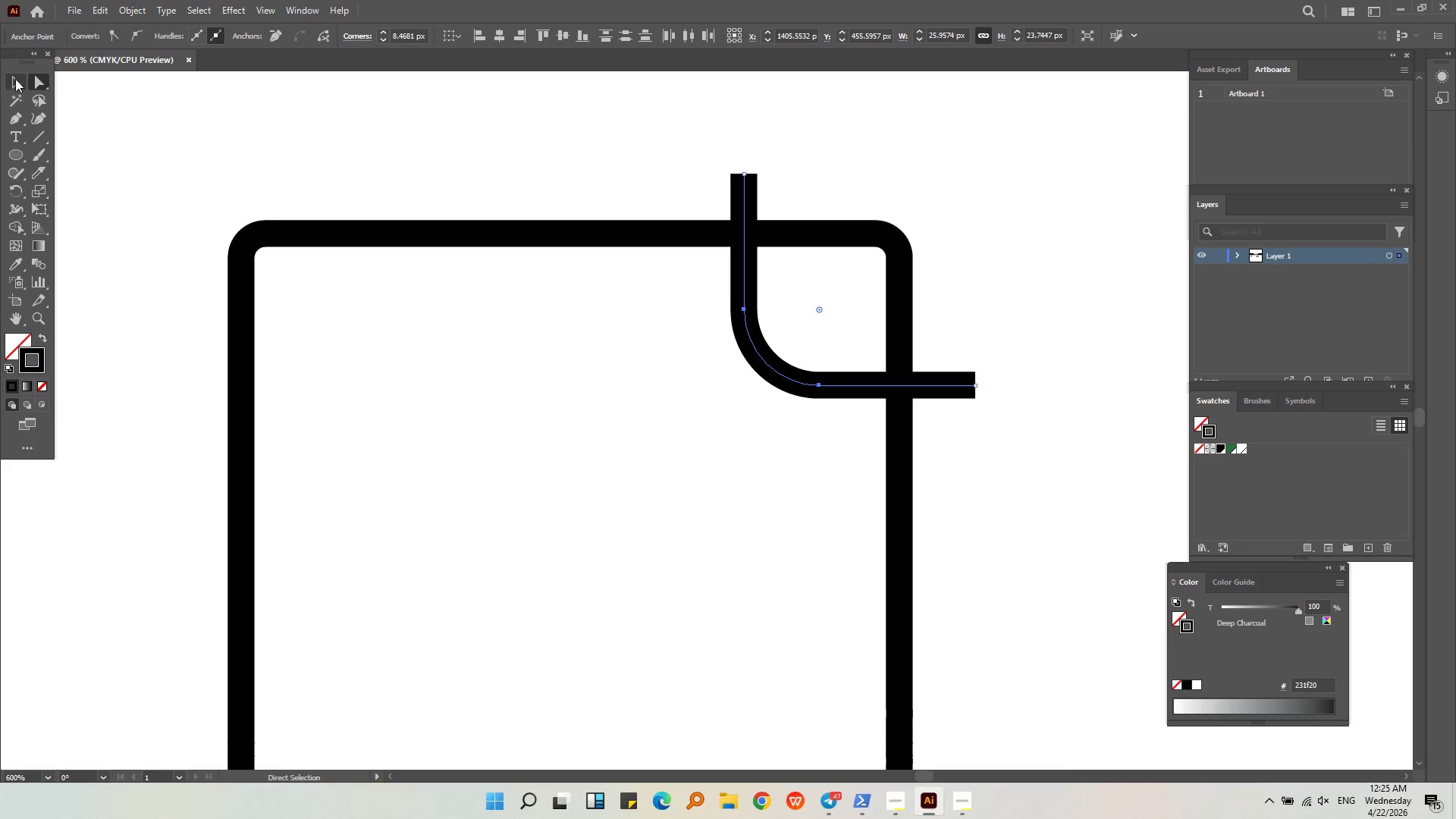 
double_click([152, 131])
 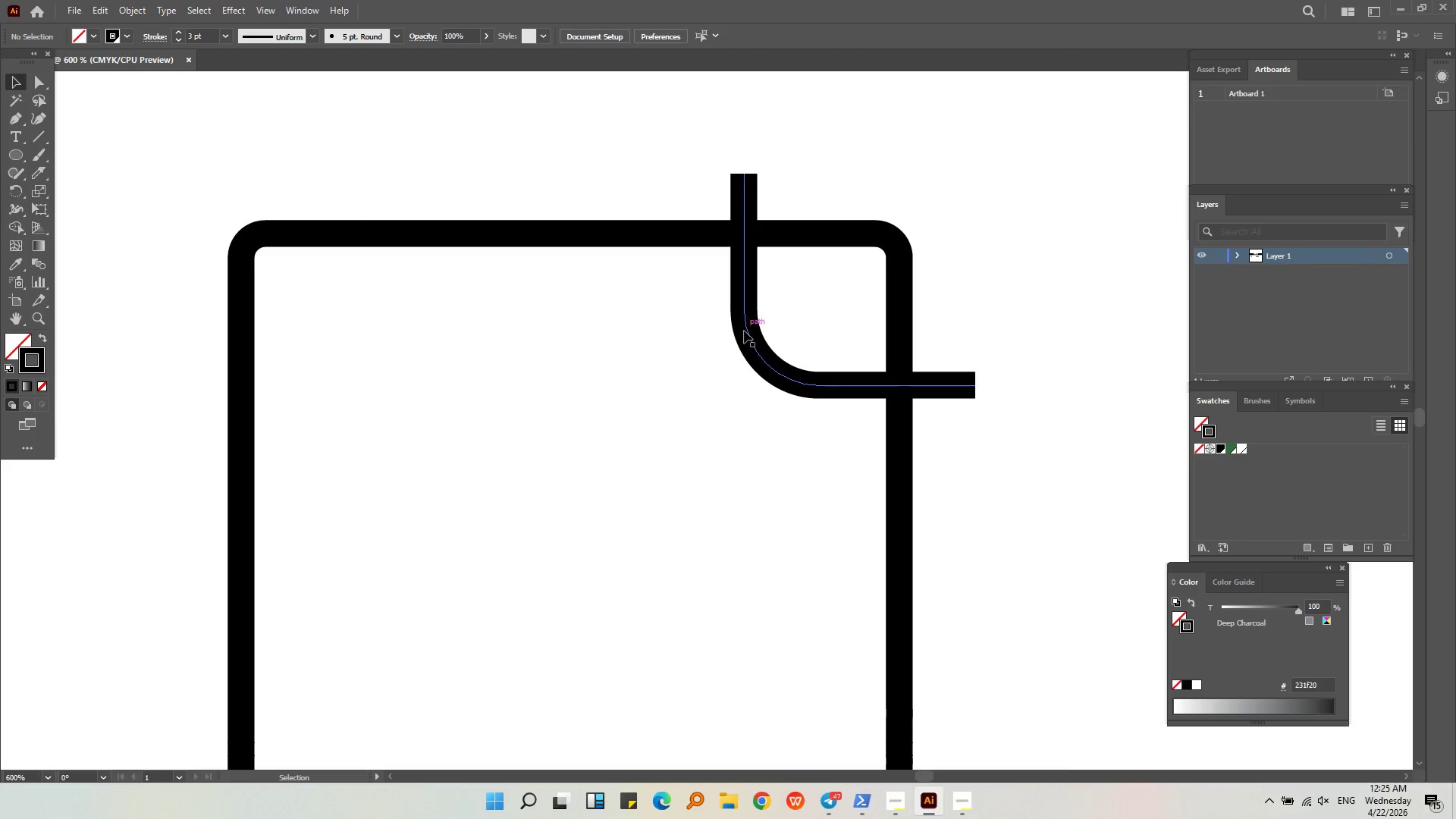 
left_click([744, 337])
 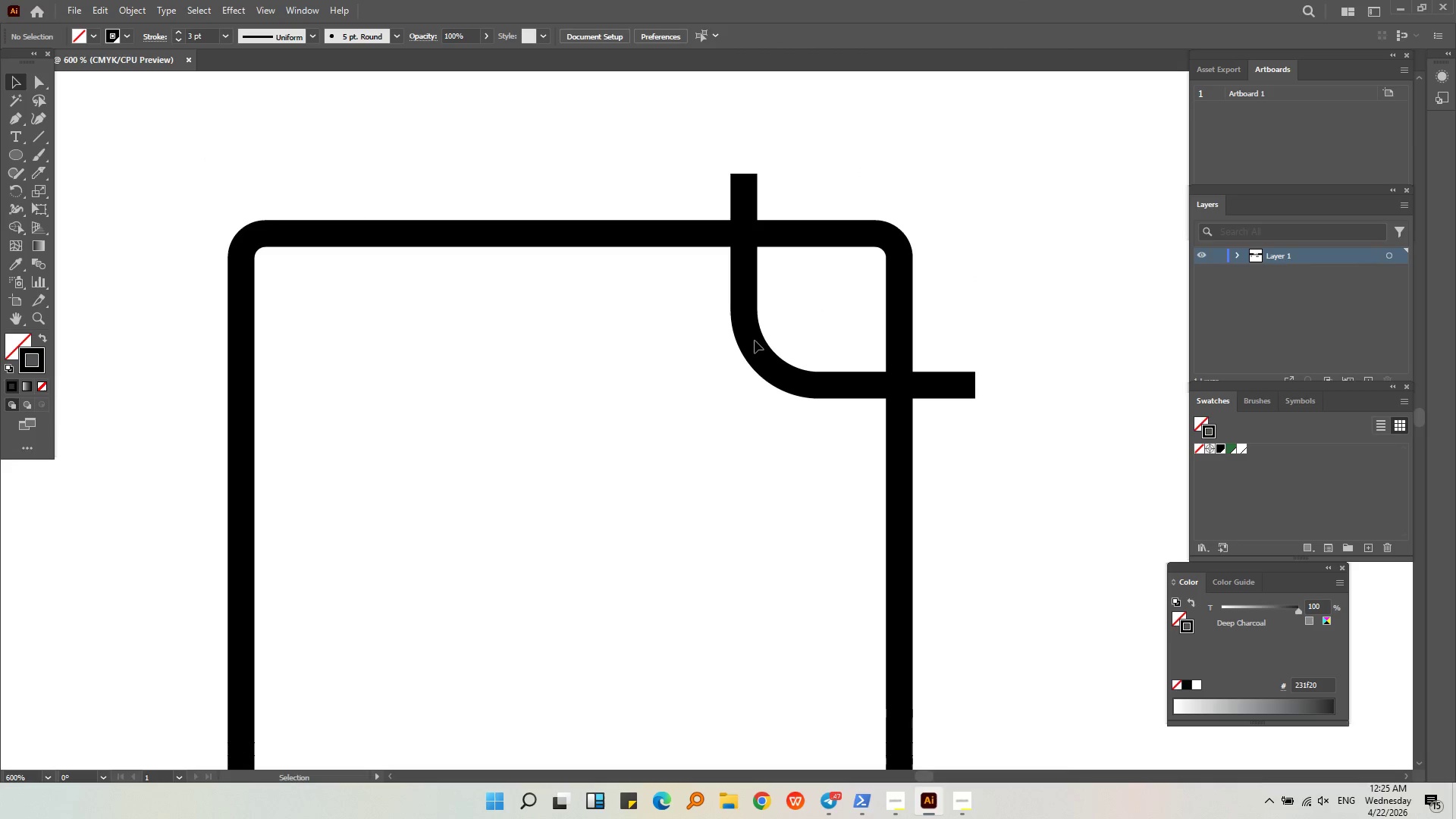 
left_click([751, 340])
 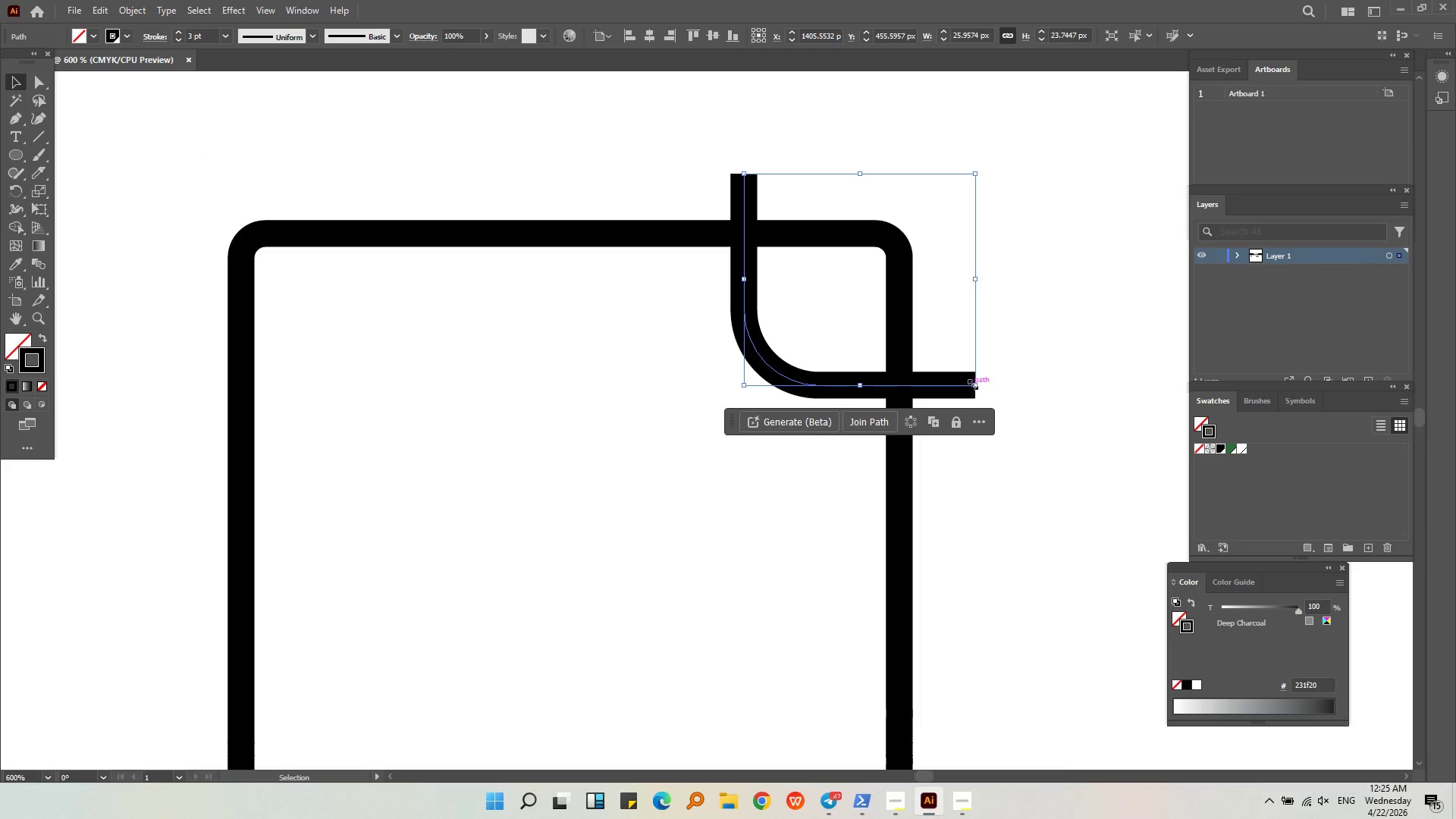 
hold_key(key=ShiftLeft, duration=1.77)
left_click_drag(start_coordinate=[974, 174], to_coordinate=[927, 232])
 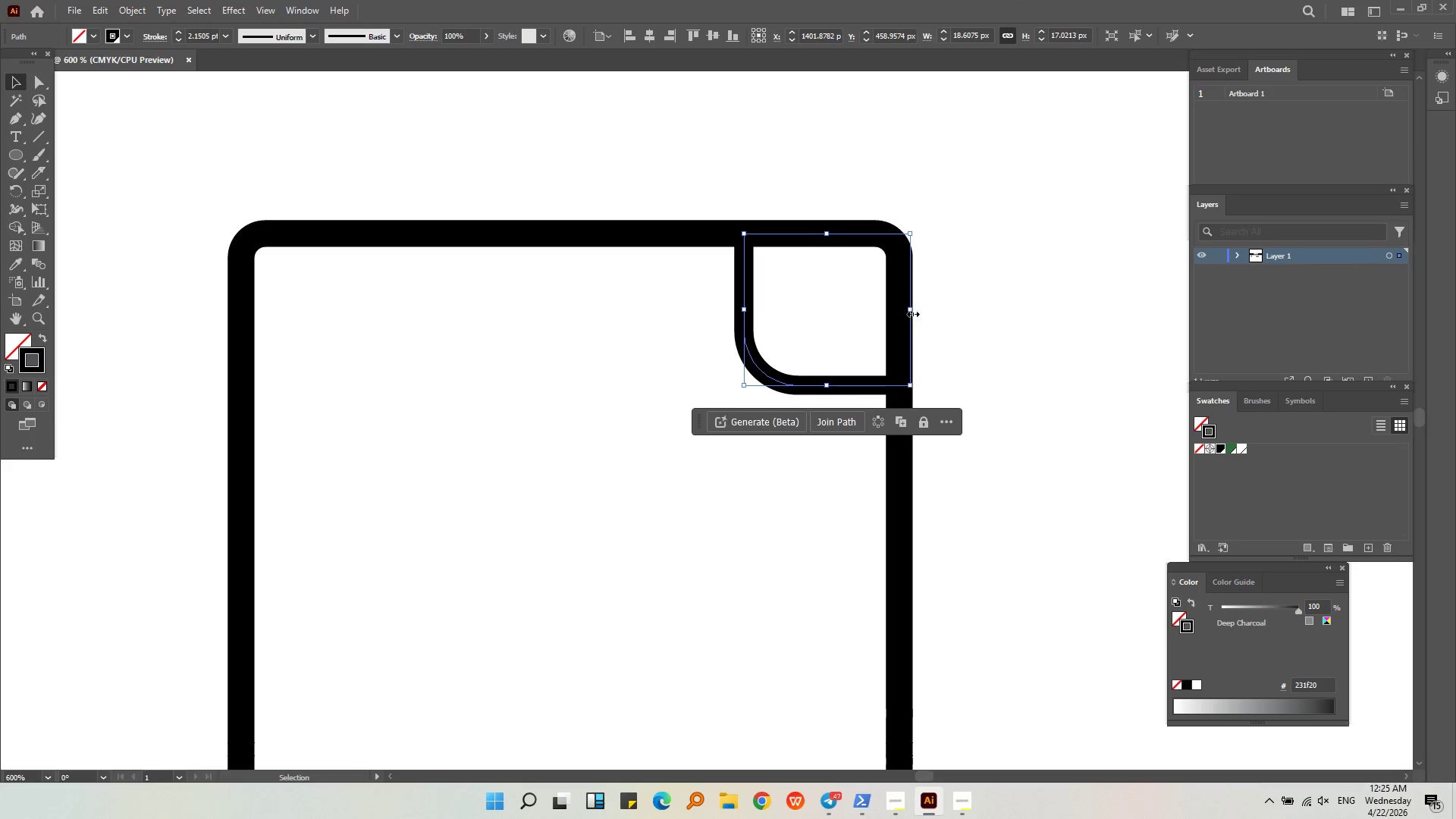 
left_click_drag(start_coordinate=[911, 308], to_coordinate=[898, 308])
 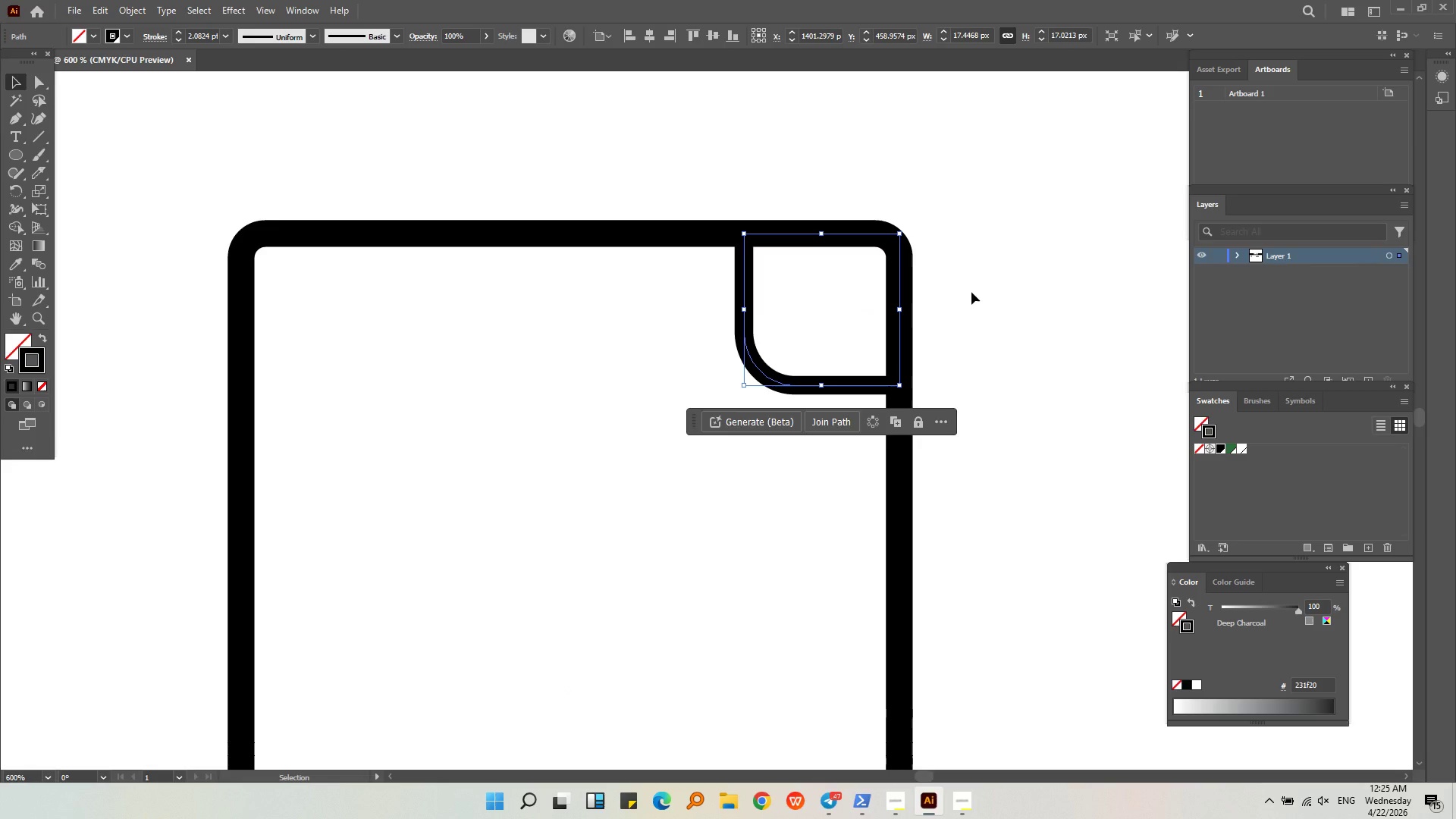 
left_click([971, 292])
 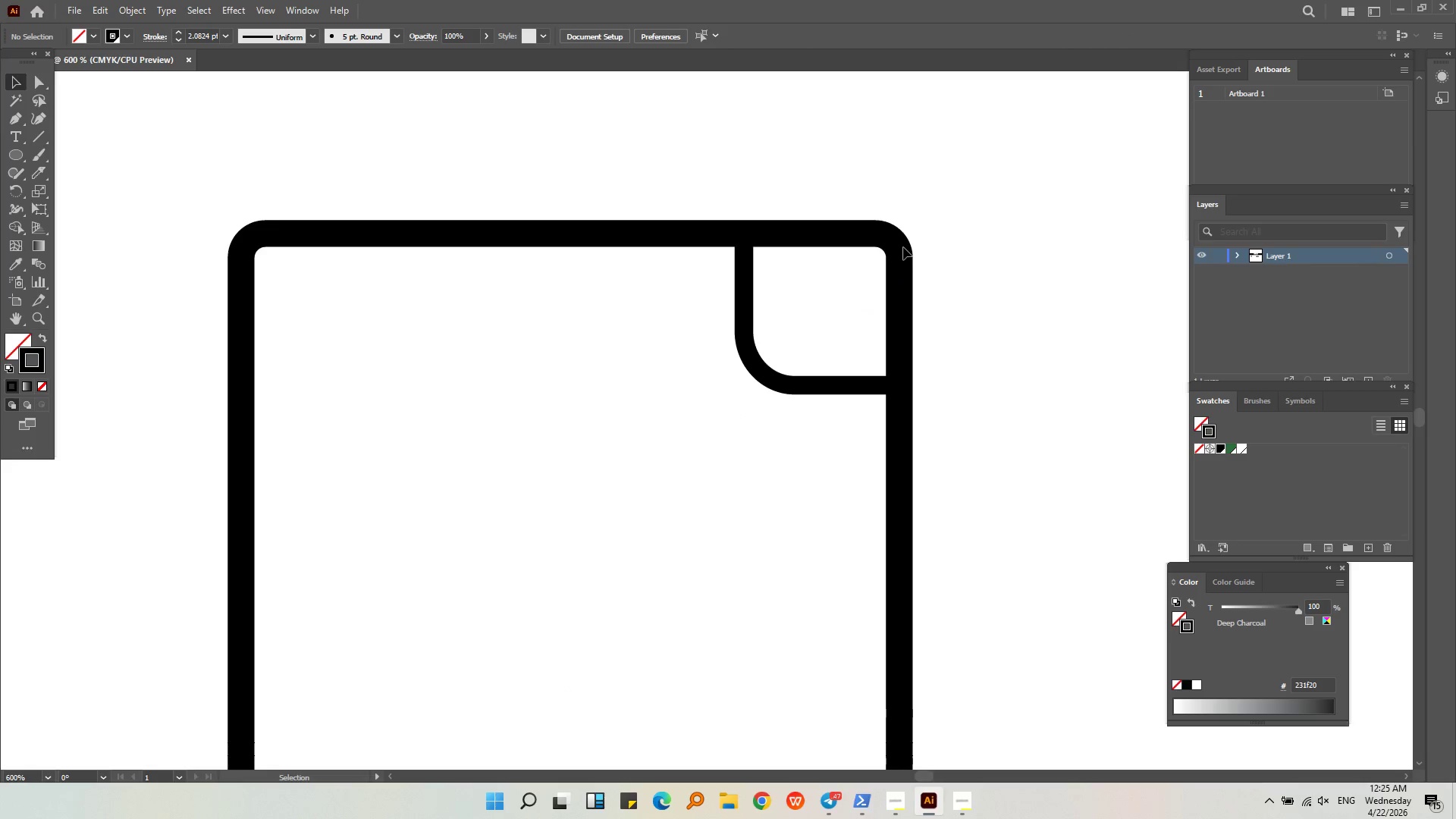 
double_click([899, 256])
 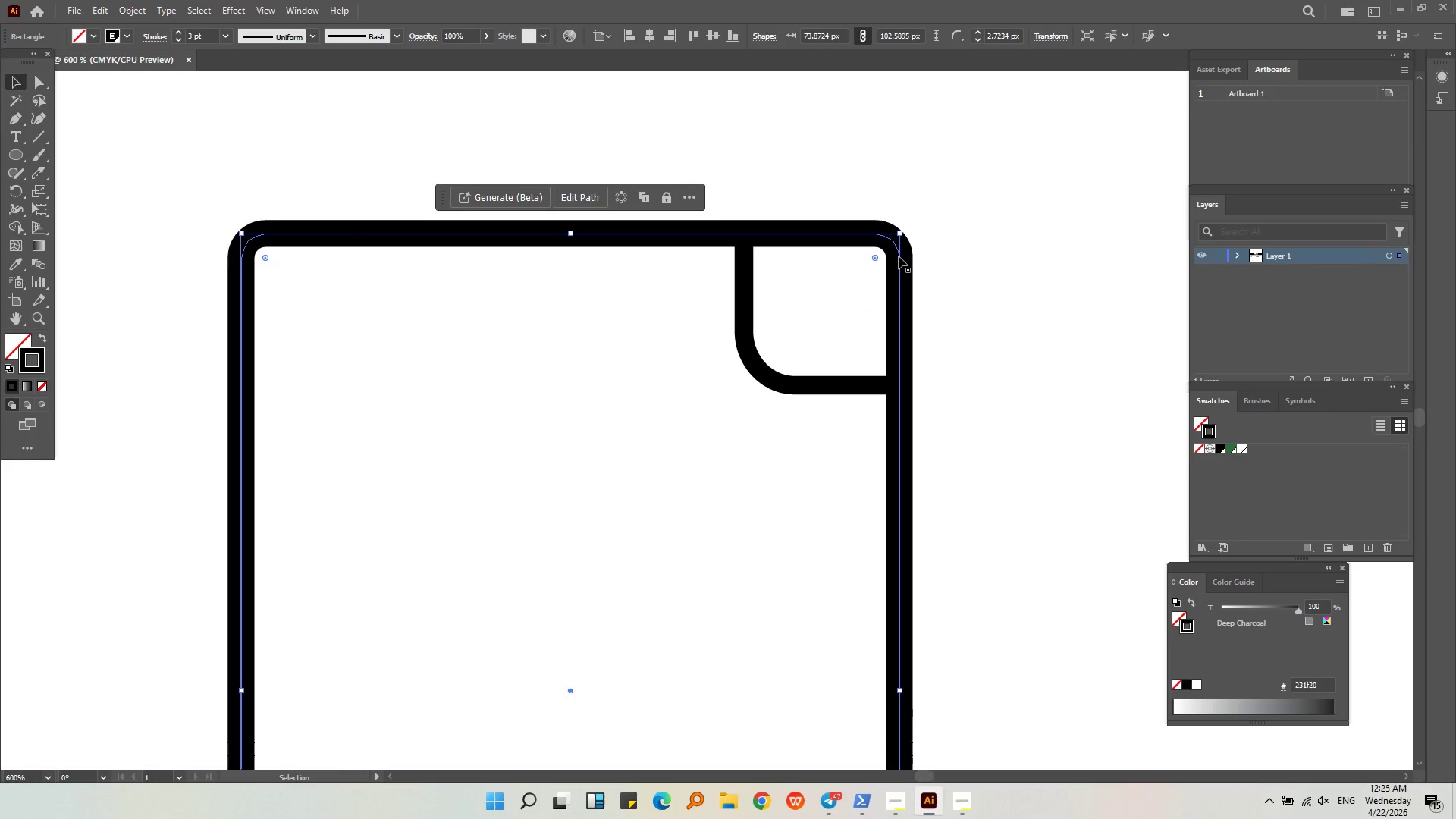 
key(Alt+AltLeft)
 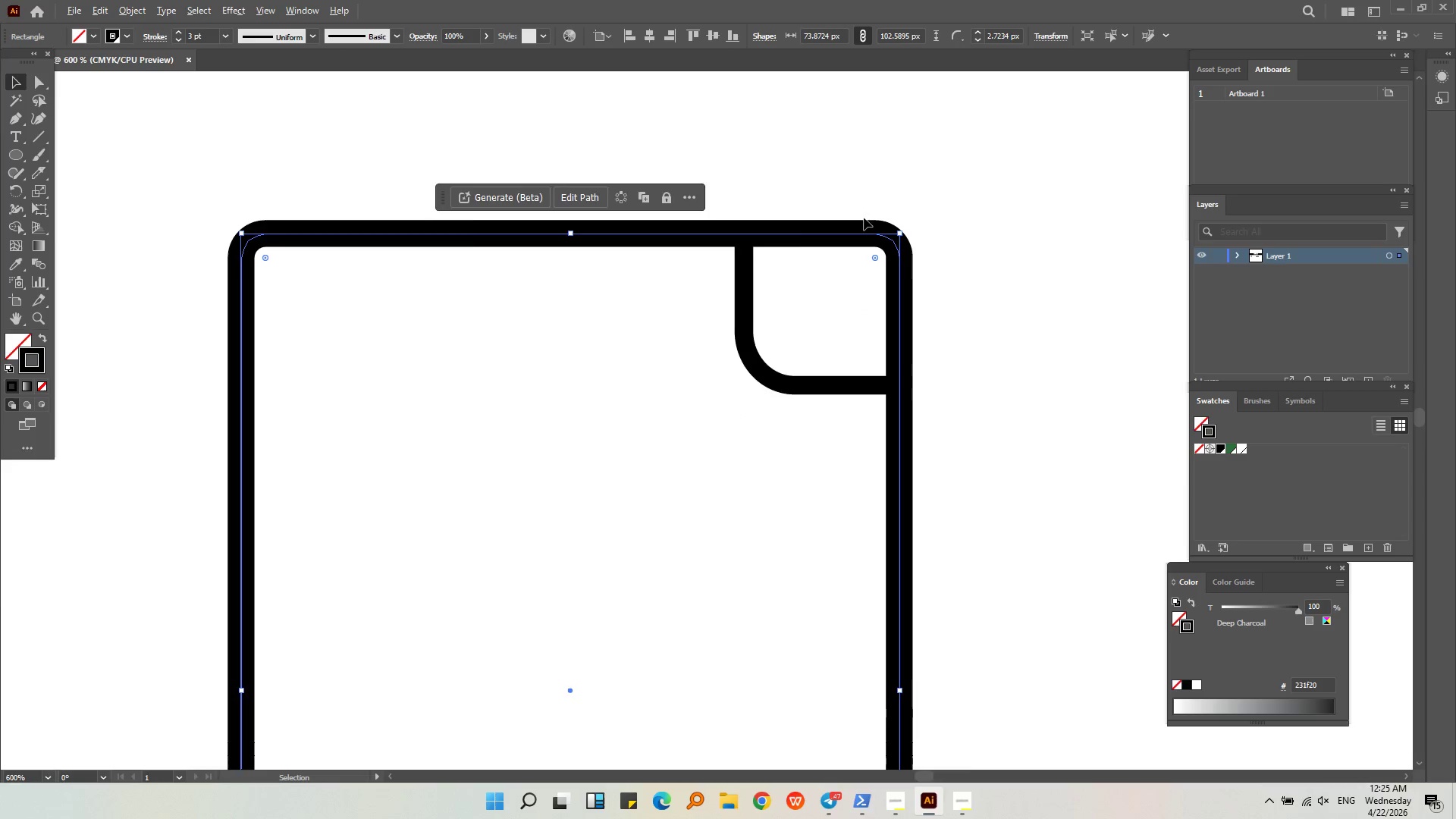 
scroll: coordinate [863, 218], scroll_direction: down, amount: 3.0
 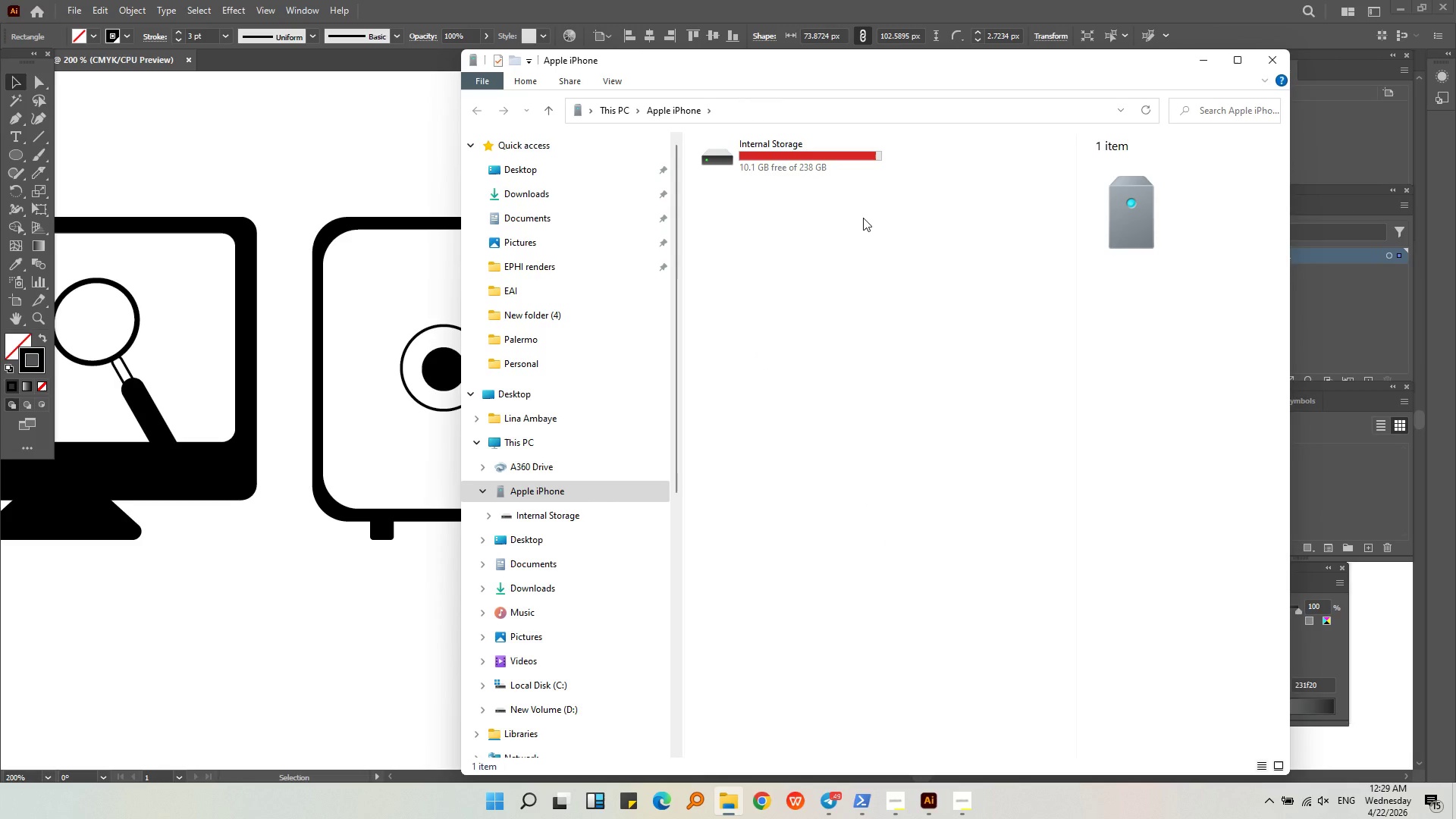 
wait(192.57)
 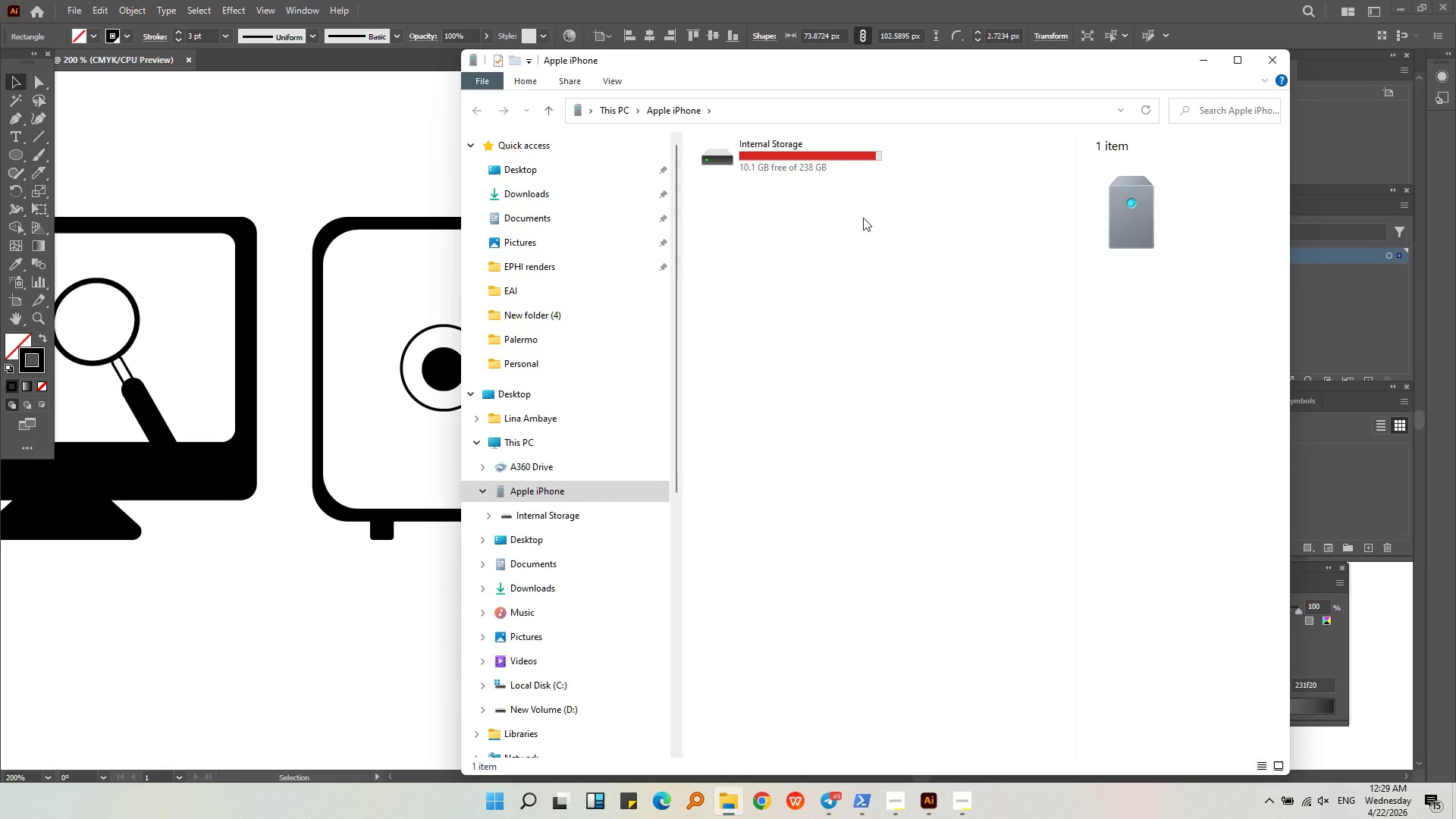 
left_click([406, 603])
 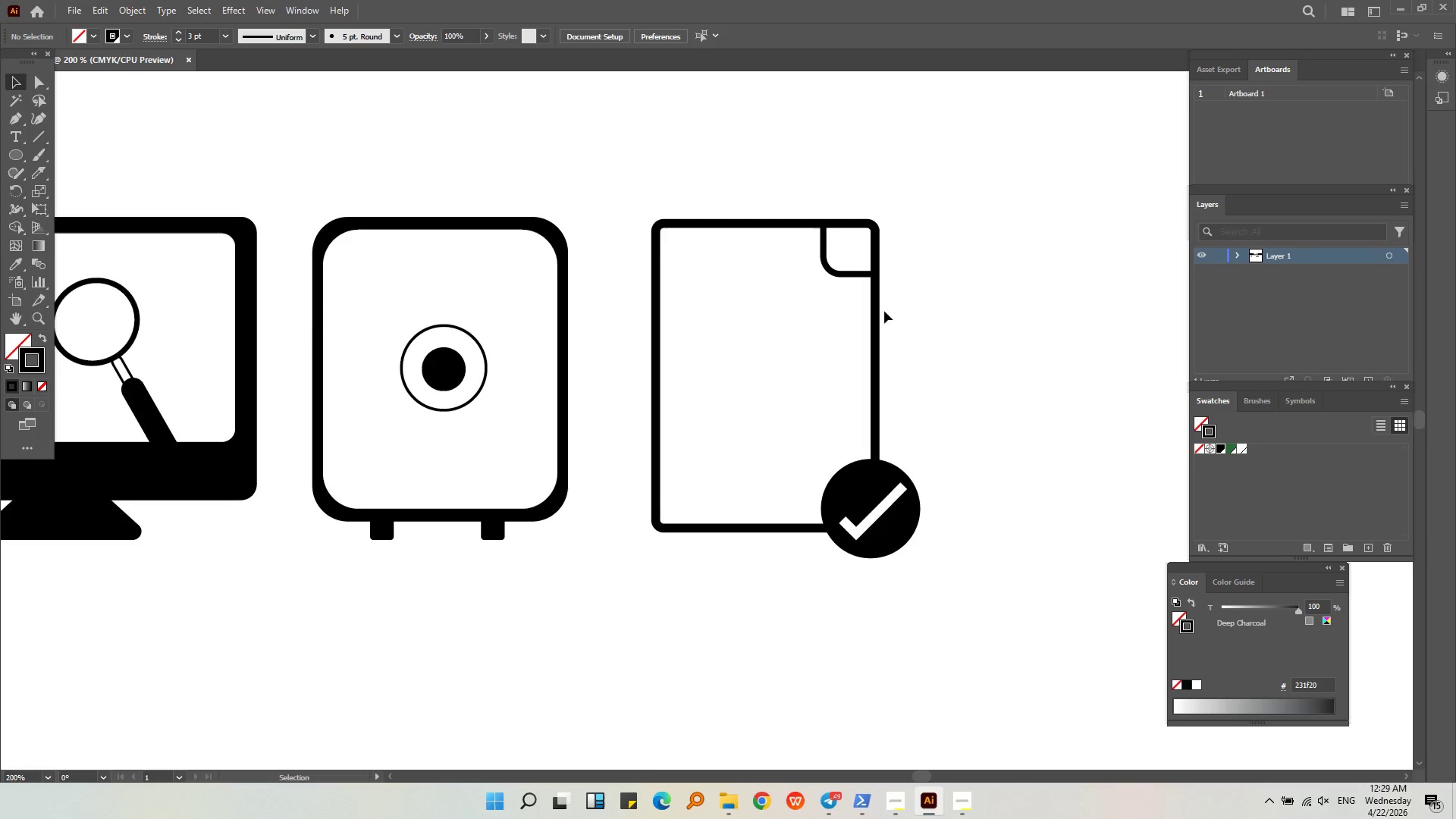 
left_click([880, 259])
 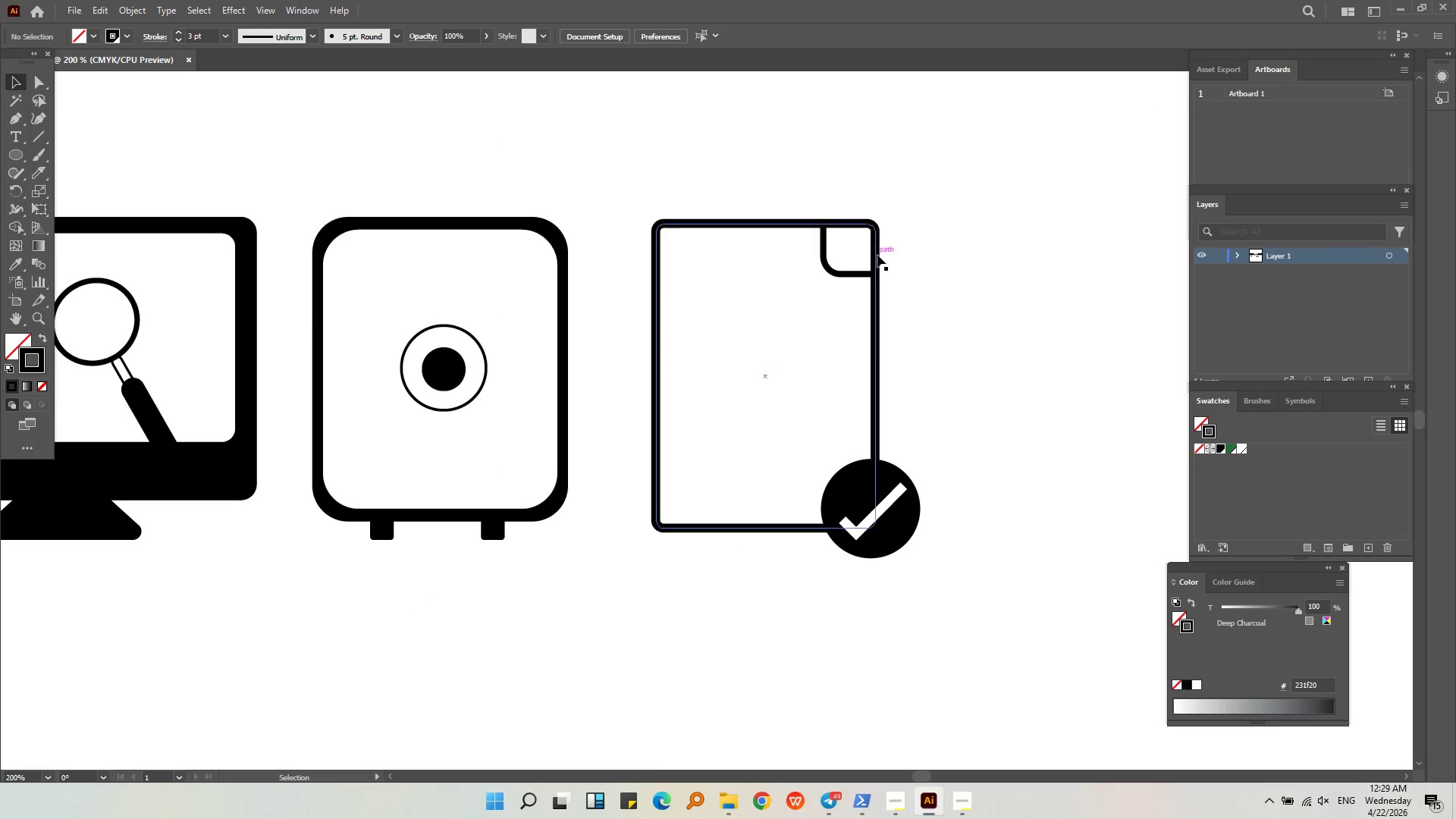 
left_click([877, 255])
 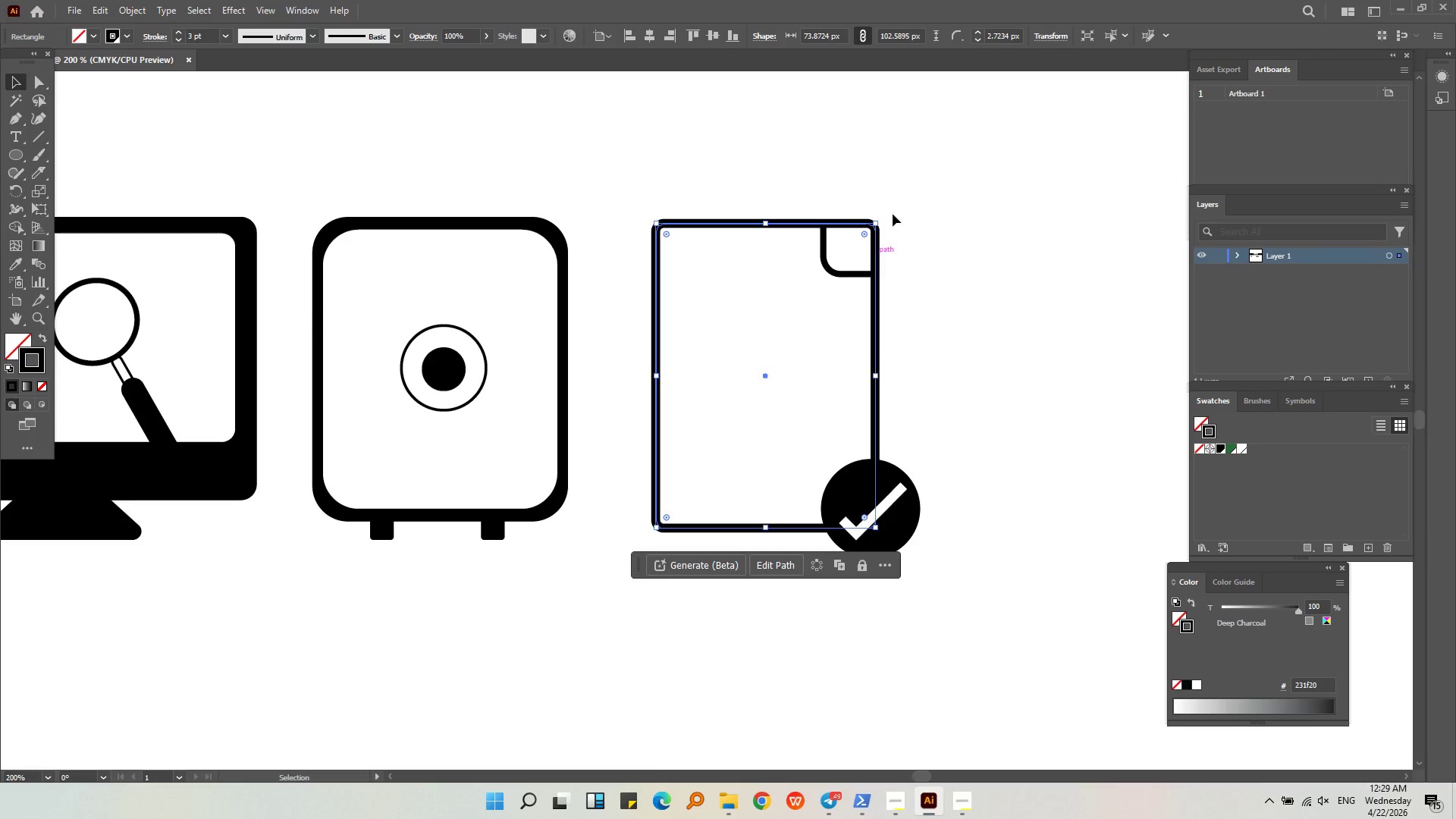 
hold_key(key=AltLeft, duration=0.41)
scroll: coordinate [899, 178], scroll_direction: up, amount: 3.0
 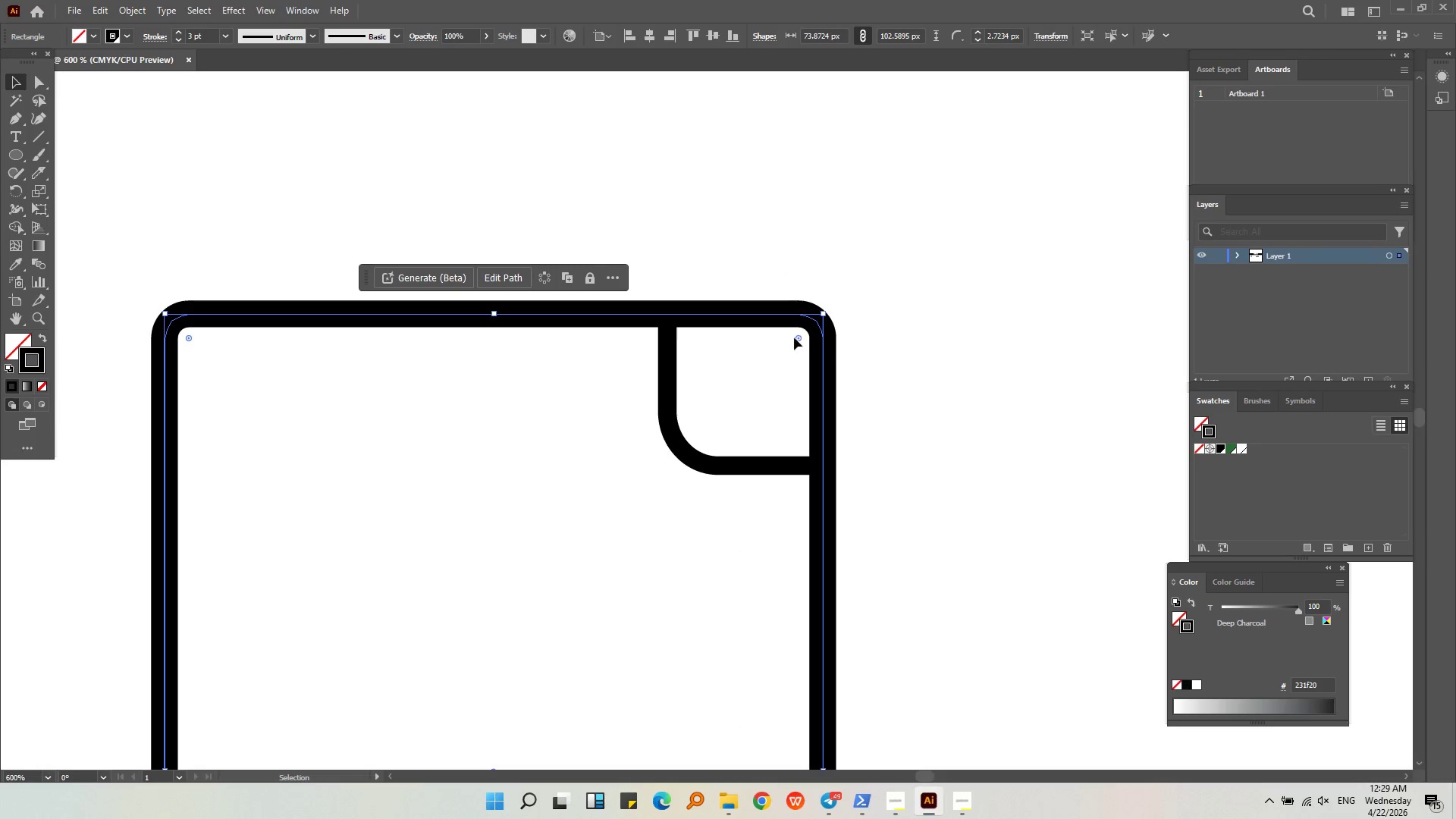 
left_click([798, 339])
 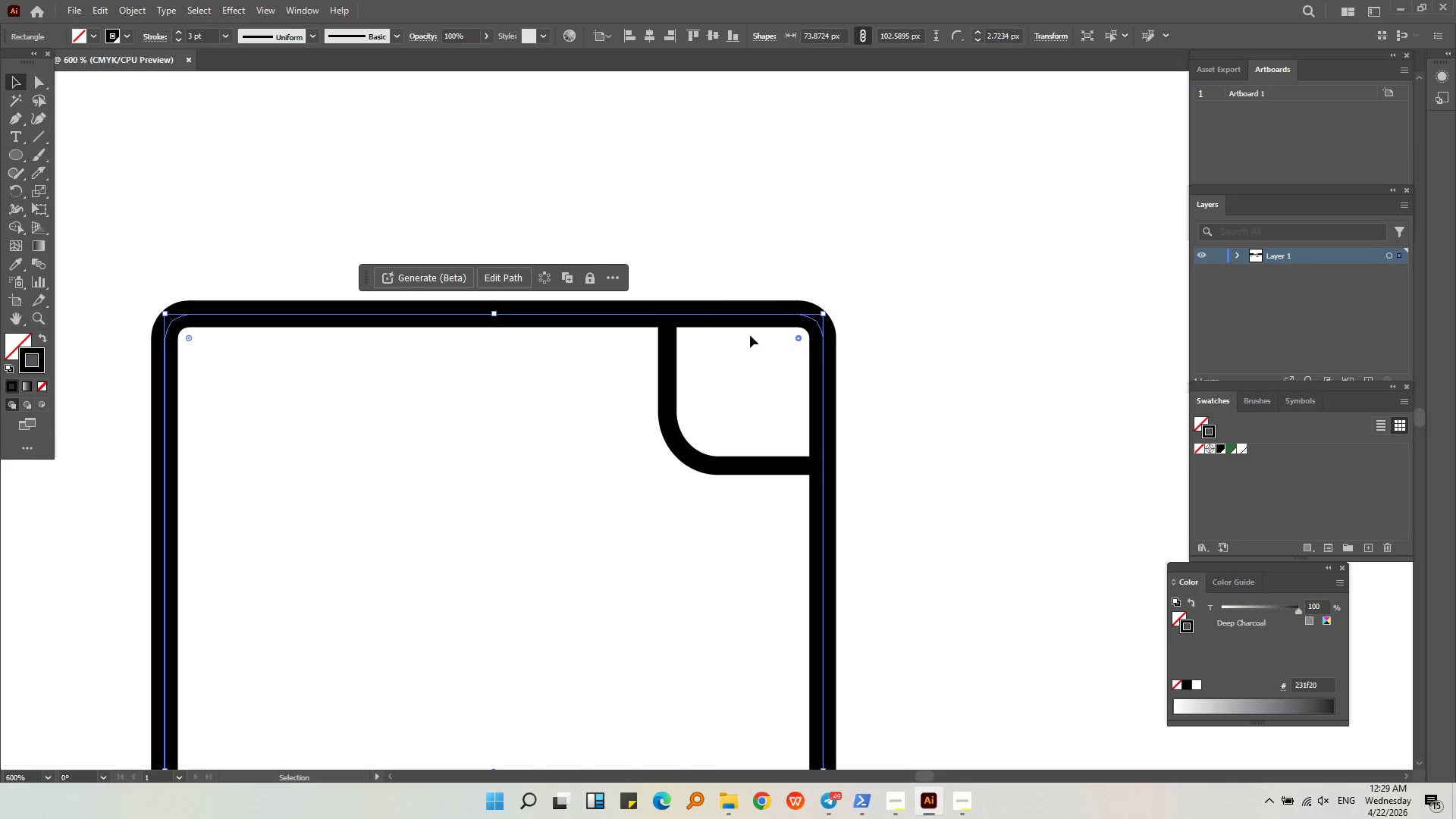 
key(Delete)
 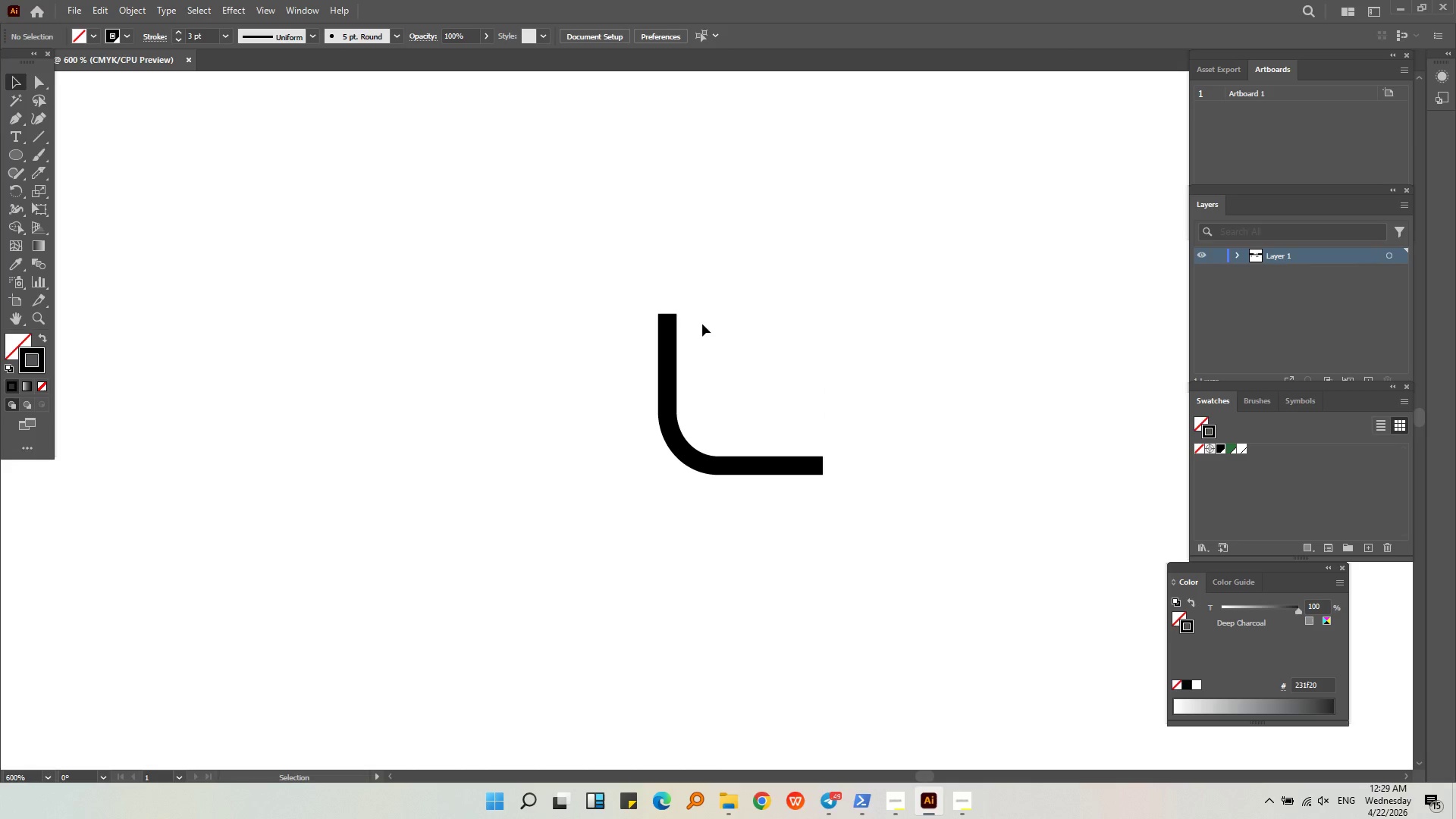 
key(Control+ControlLeft)
 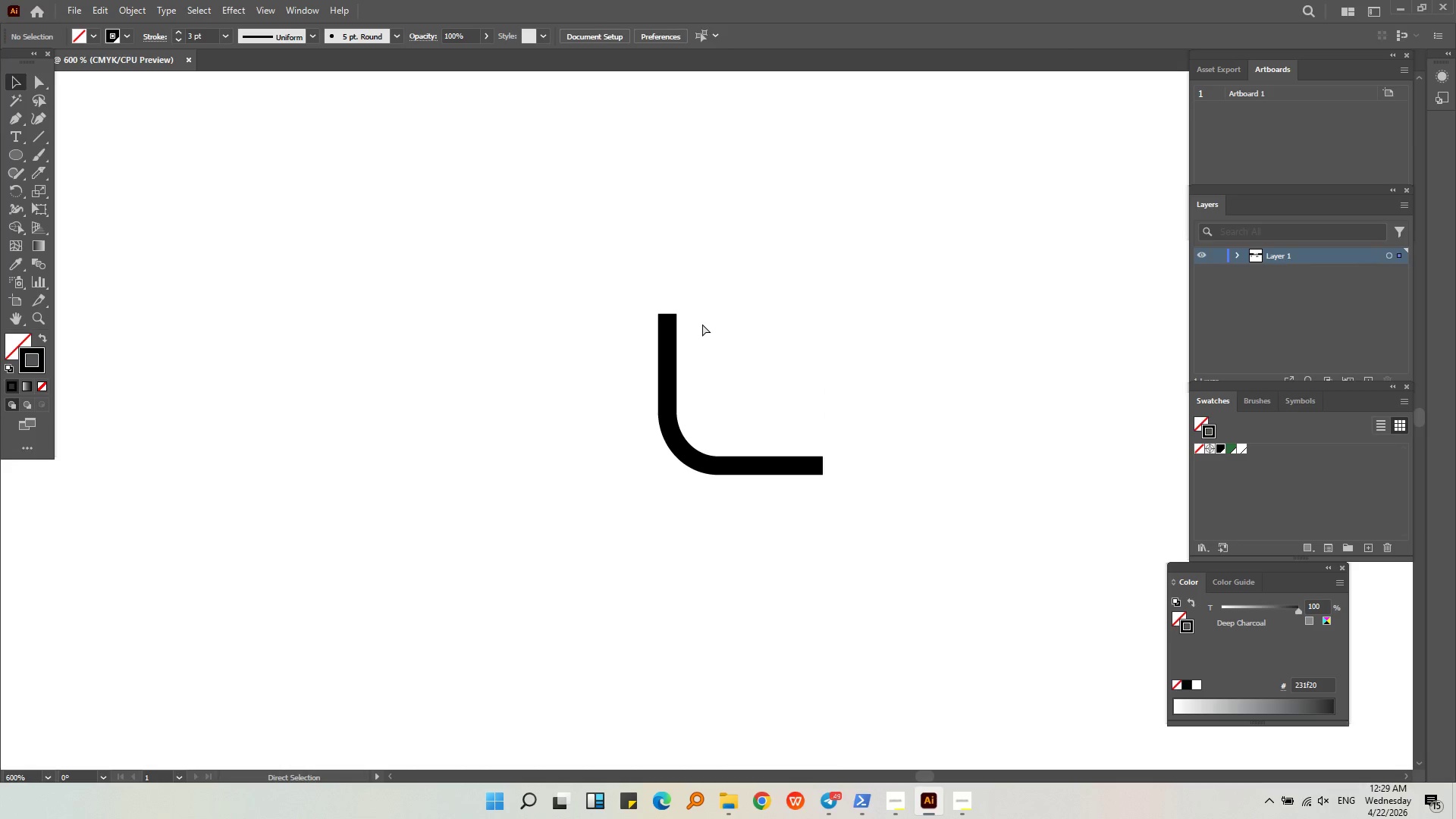 
key(Control+Z)
 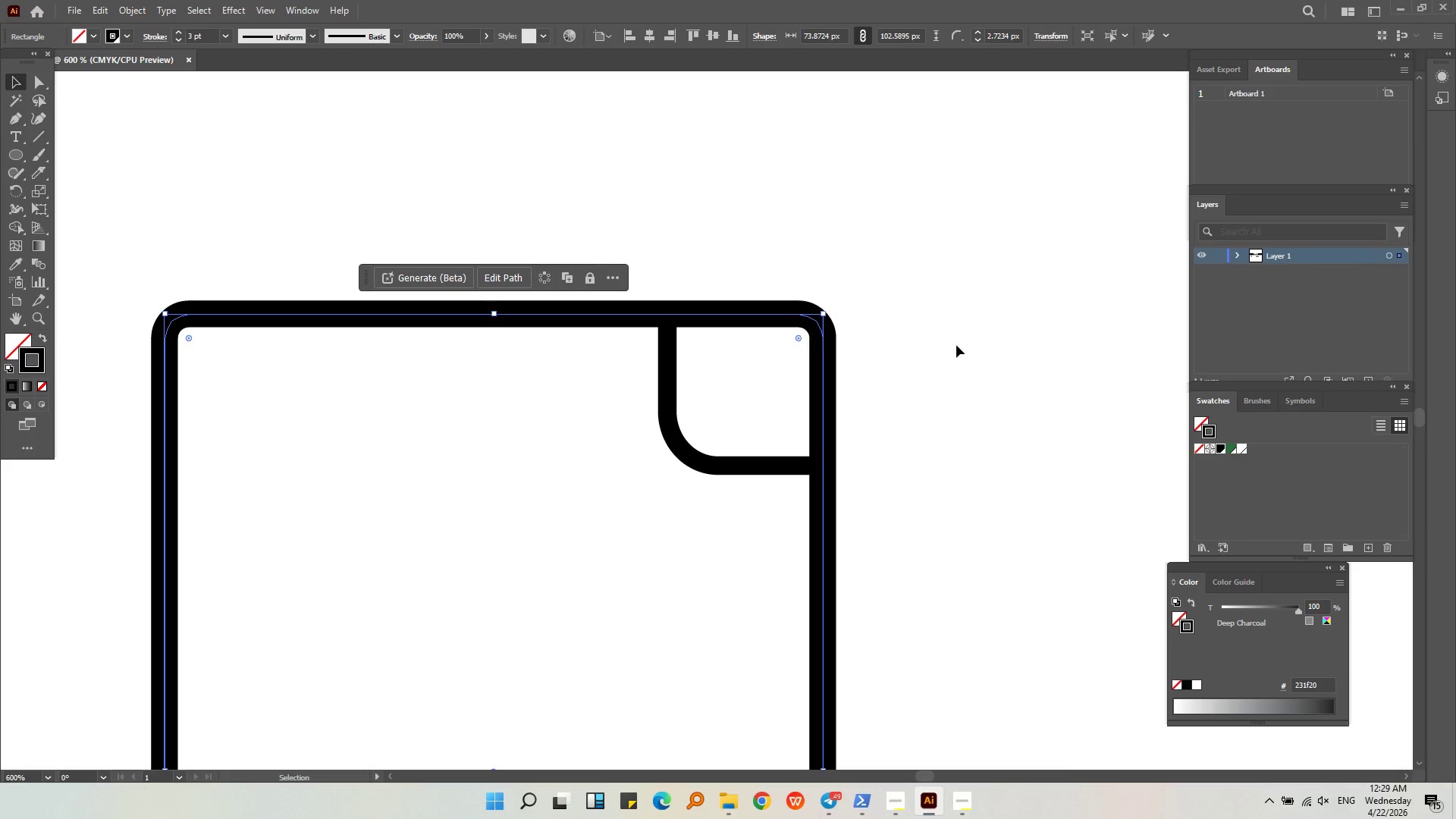 
left_click([957, 345])
 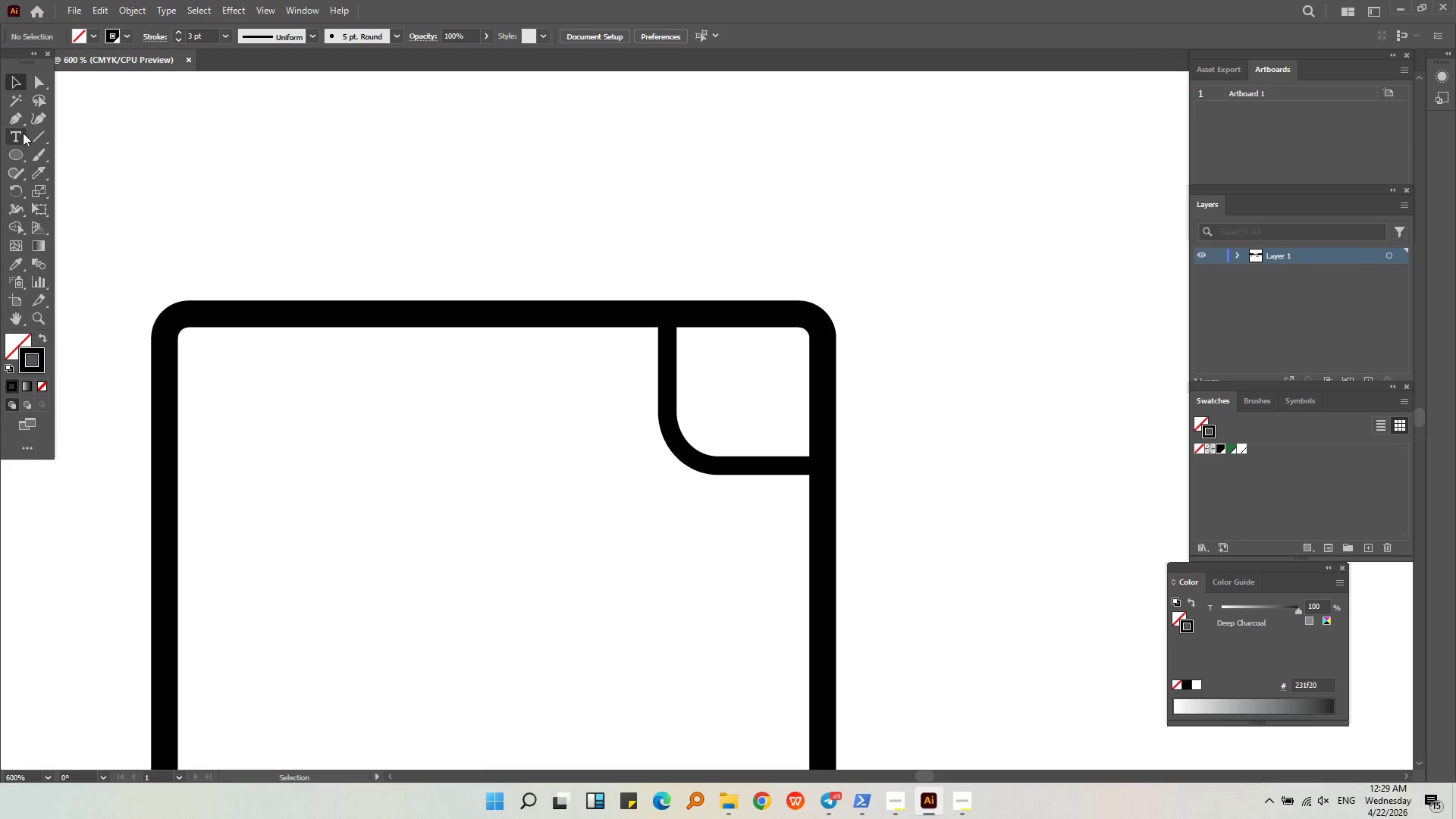 
left_click([38, 170])
 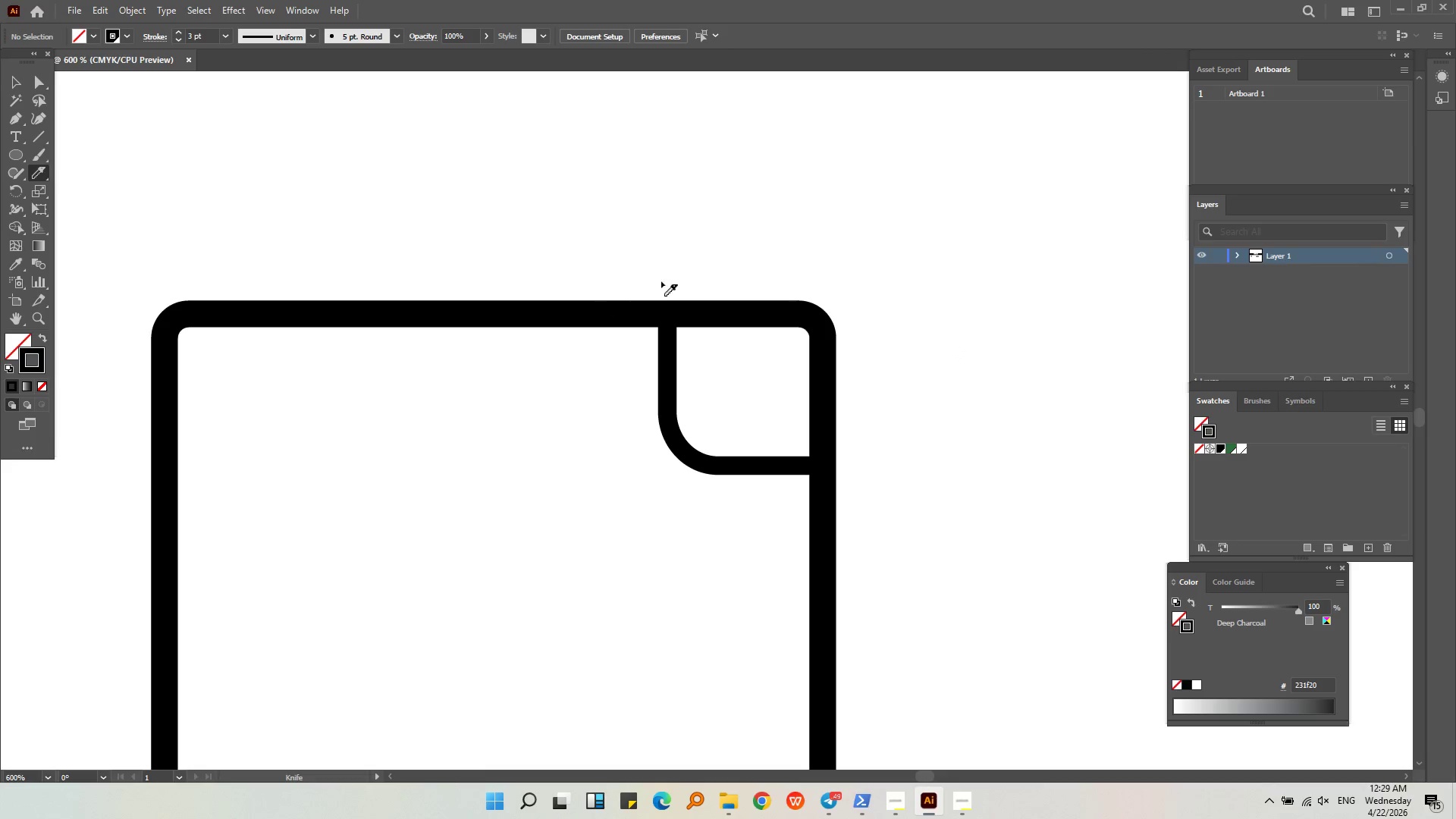 
left_click_drag(start_coordinate=[676, 261], to_coordinate=[679, 252])
 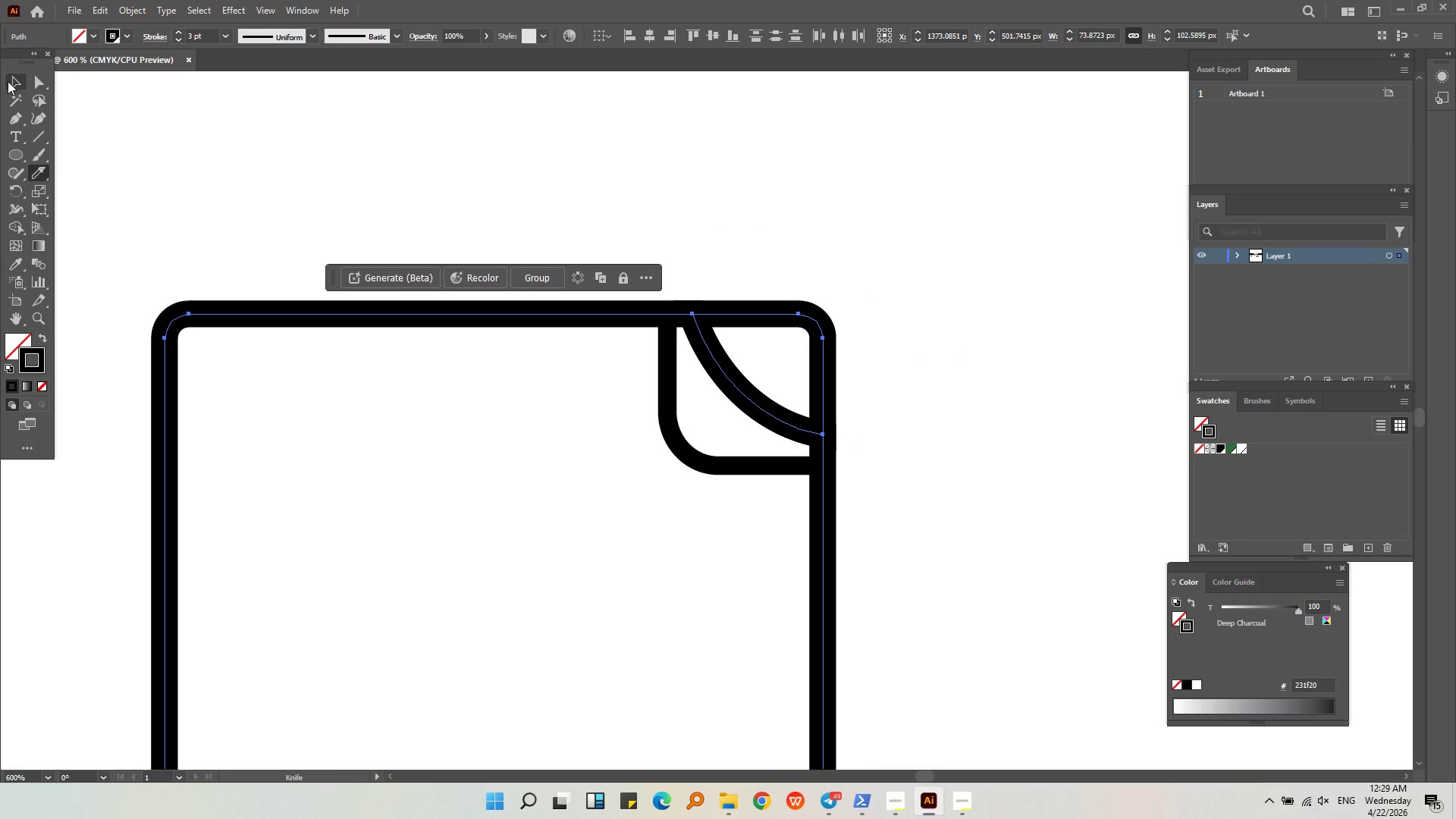 
double_click([259, 153])
 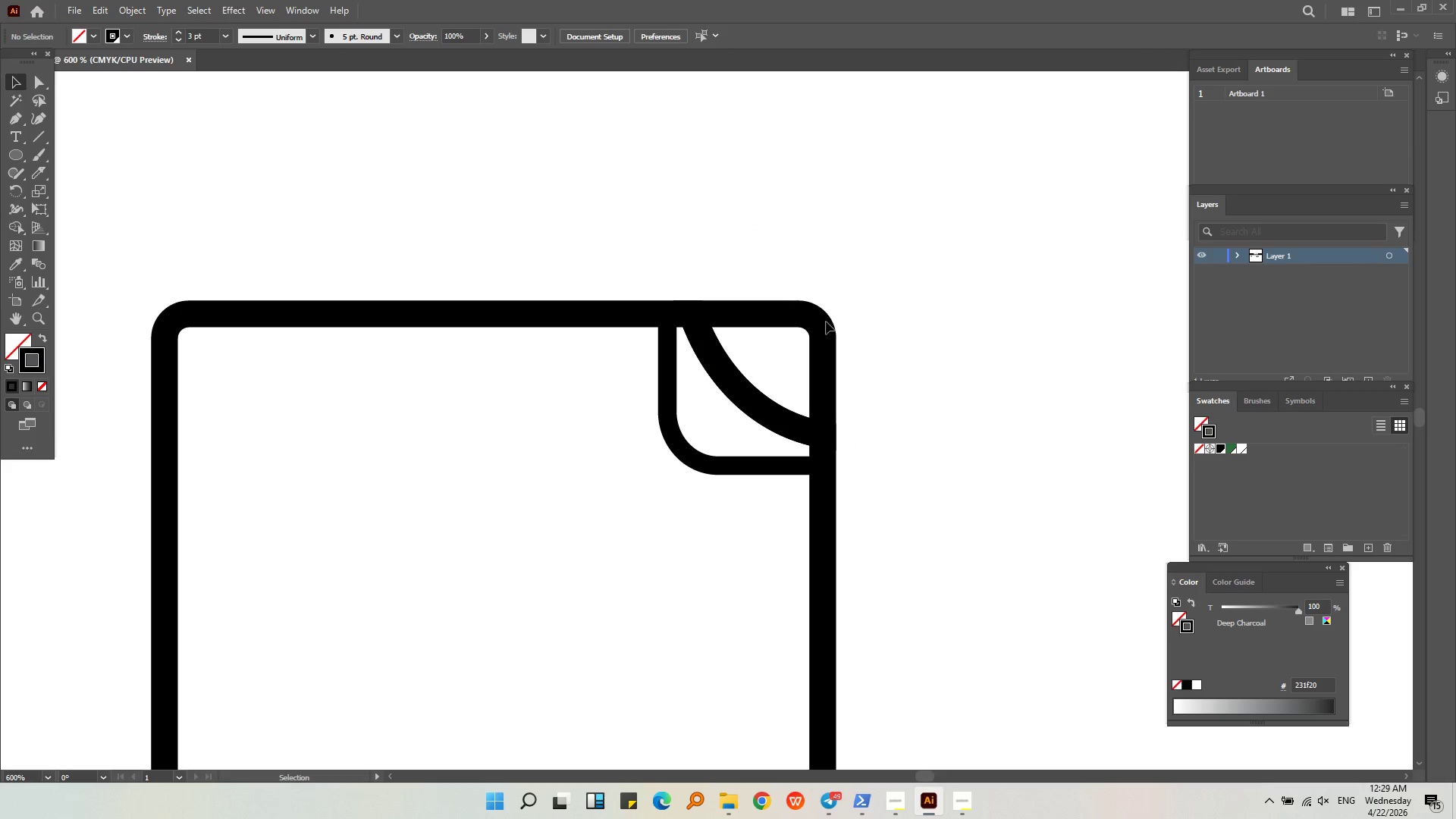 
left_click([825, 322])
 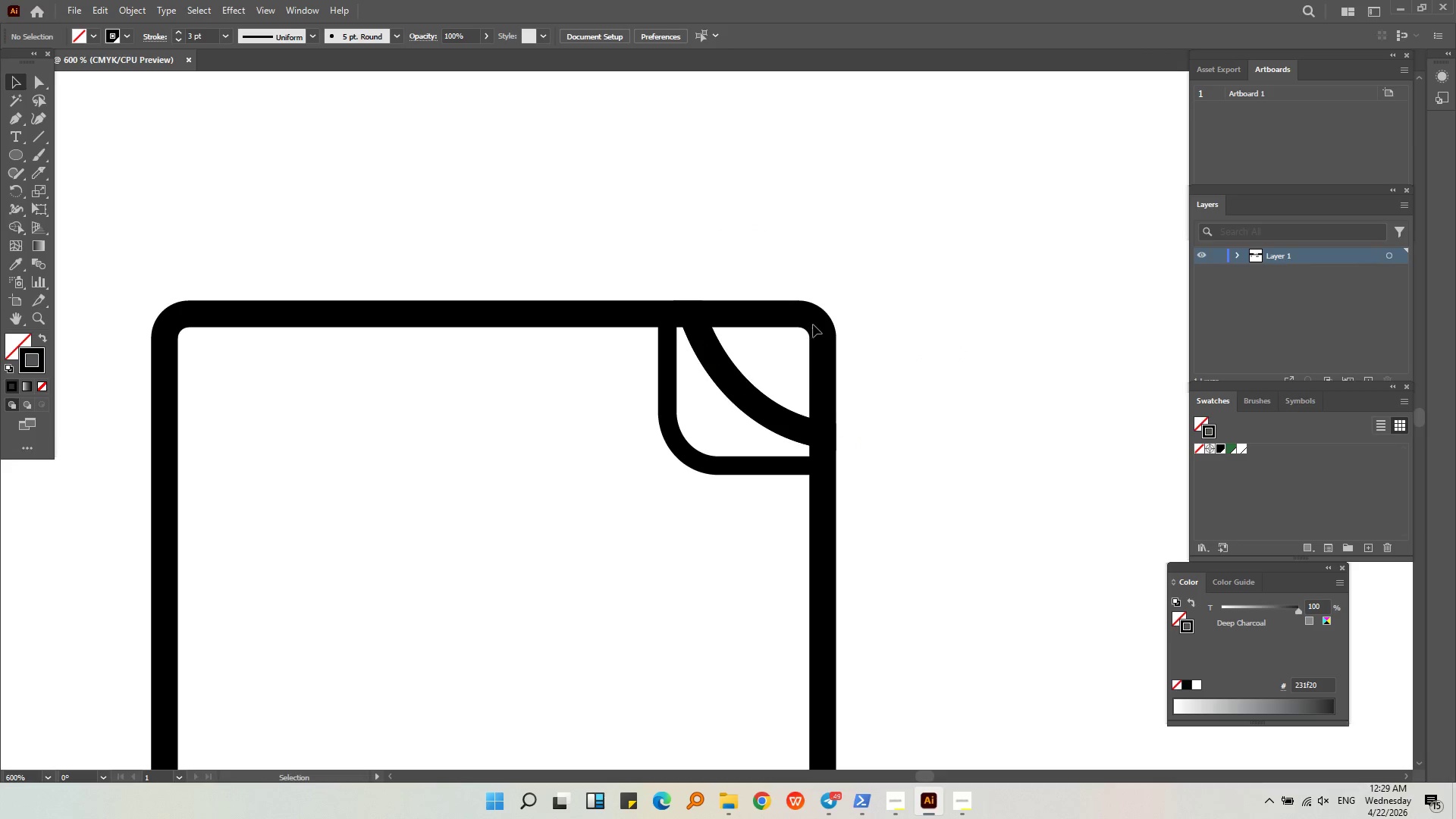 
left_click([818, 322])
 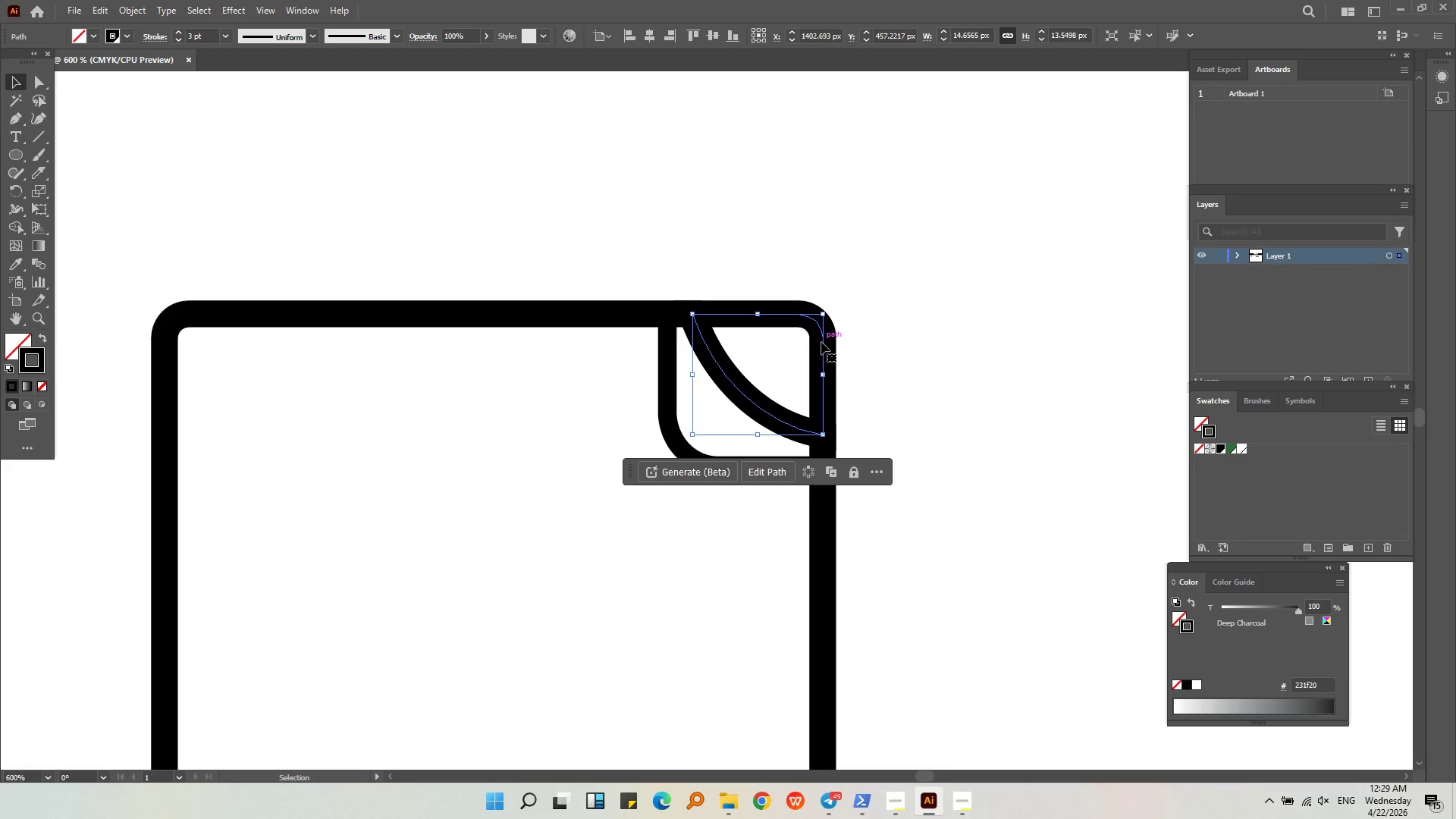 
left_click_drag(start_coordinate=[823, 343], to_coordinate=[921, 319])
 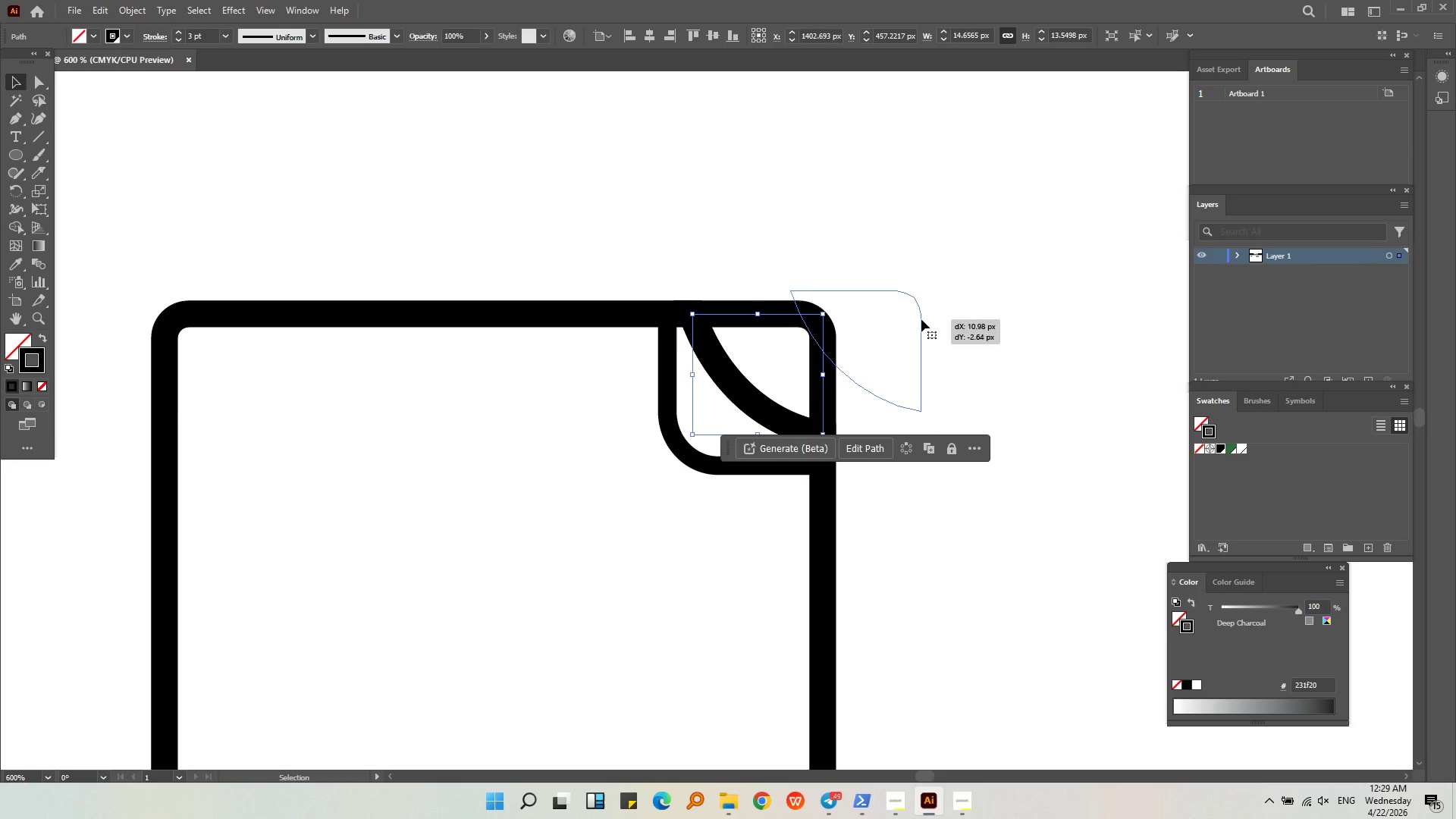 
double_click([921, 319])
 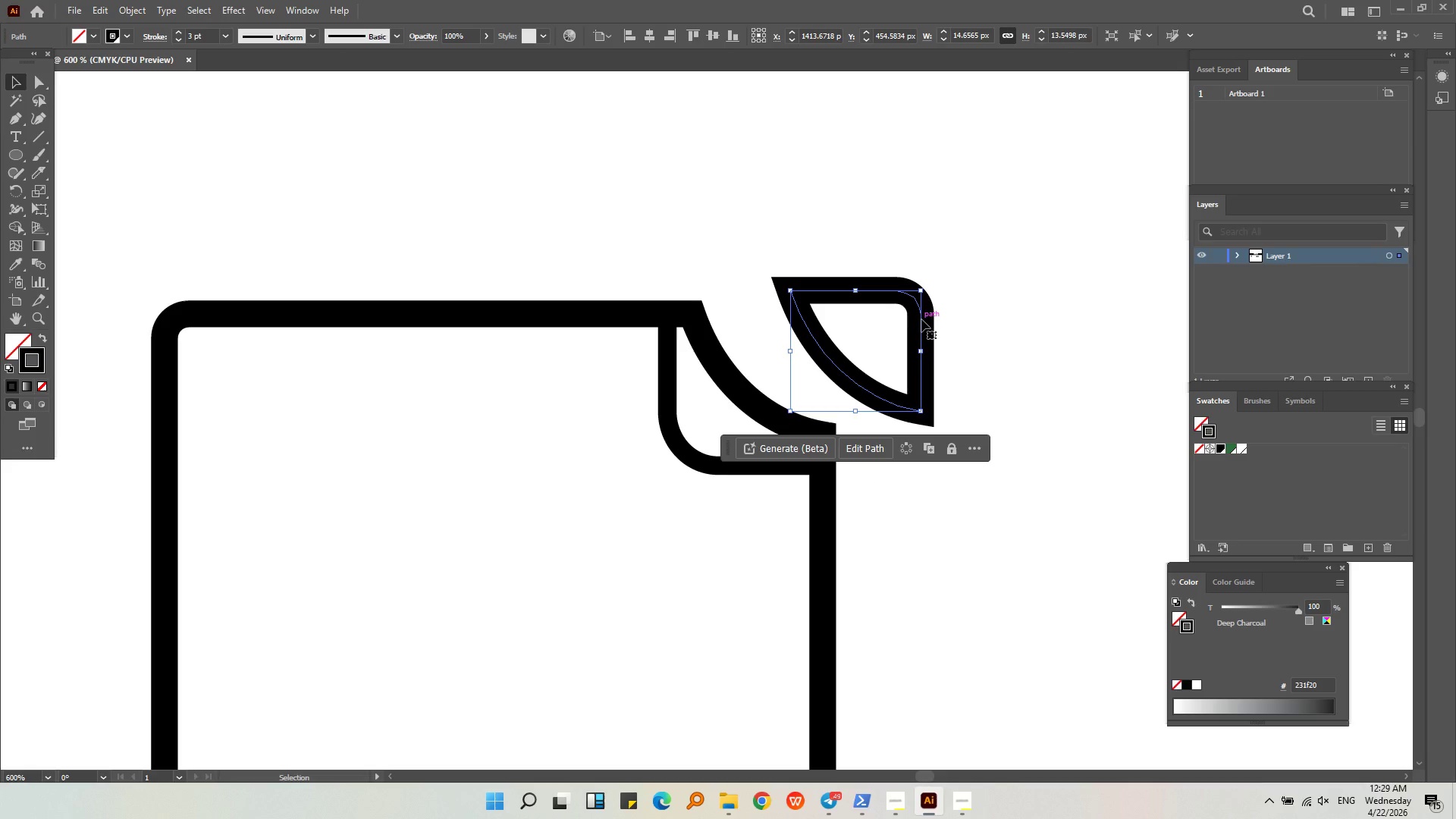 
key(Delete)
 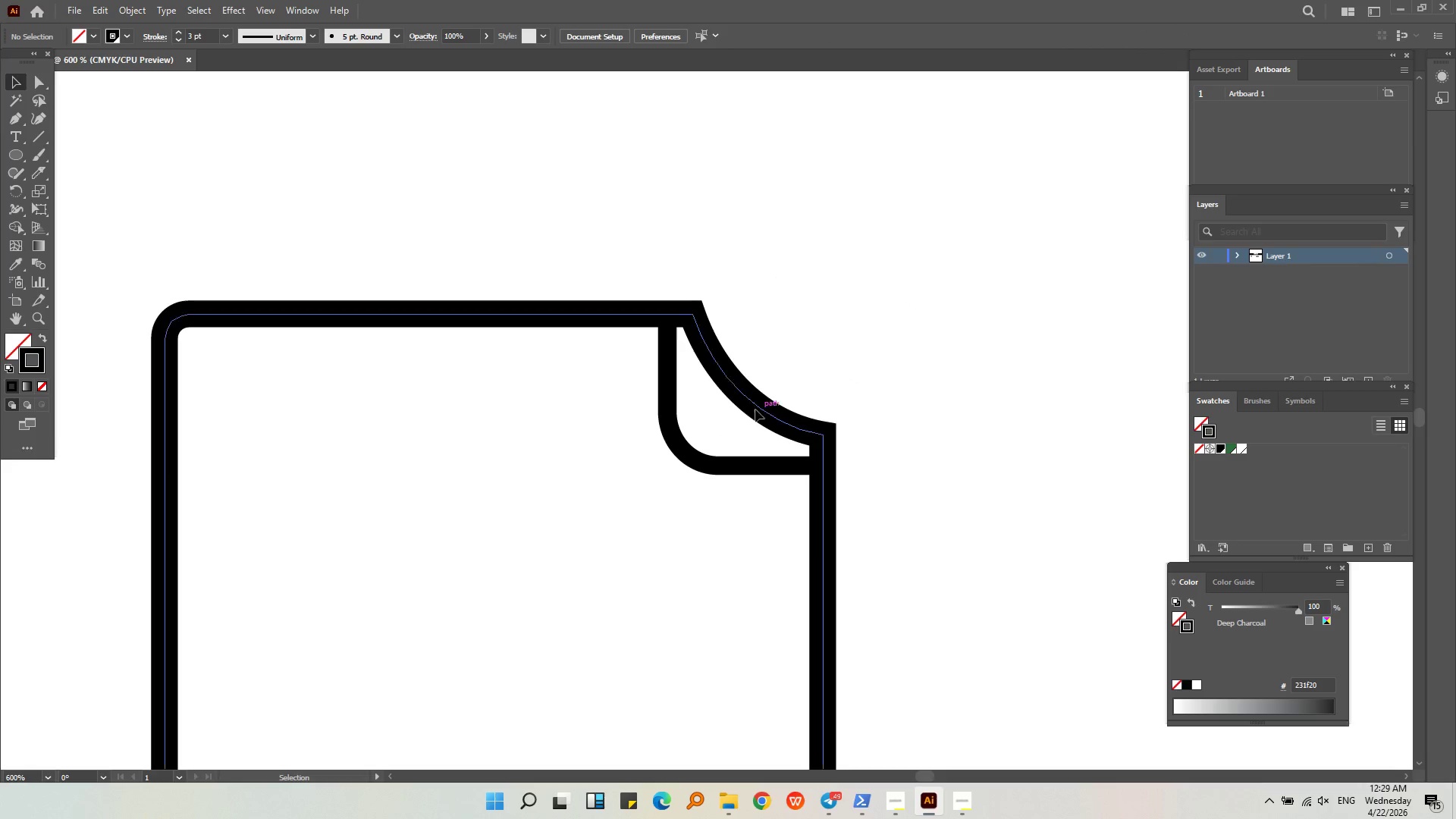 
left_click([755, 410])
 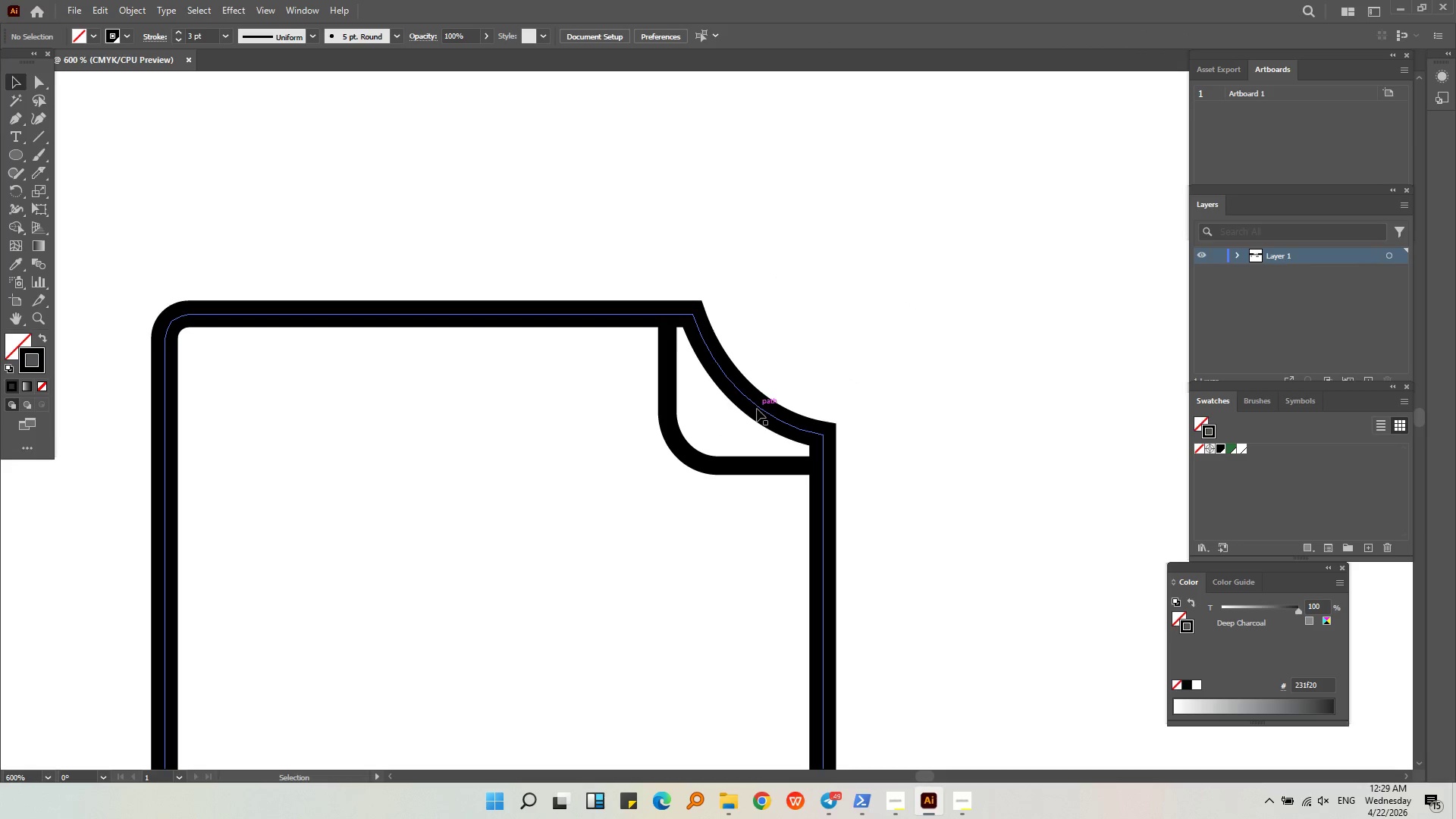 
left_click([757, 409])
 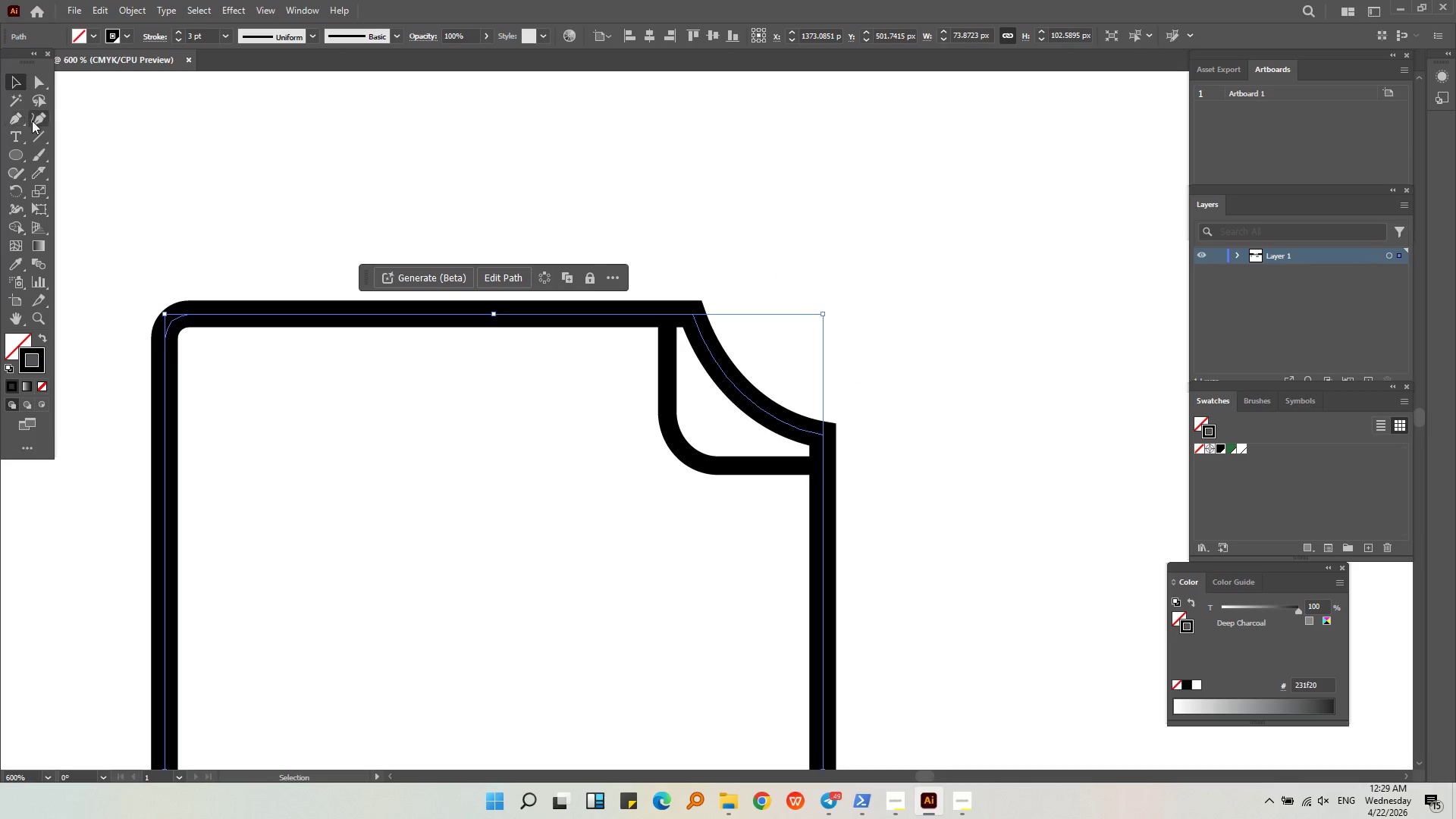 
left_click([39, 124])
 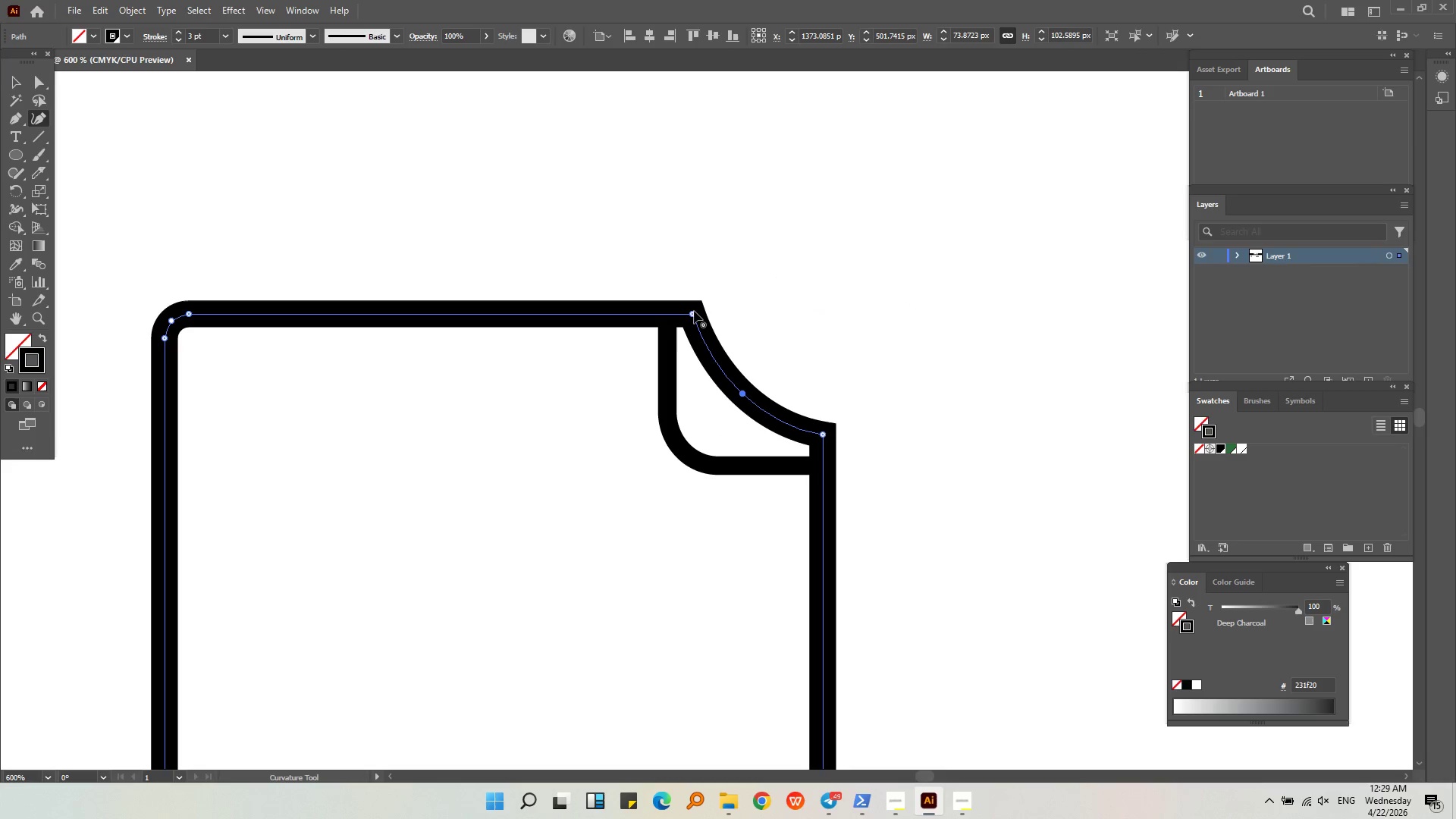 
left_click([694, 315])
 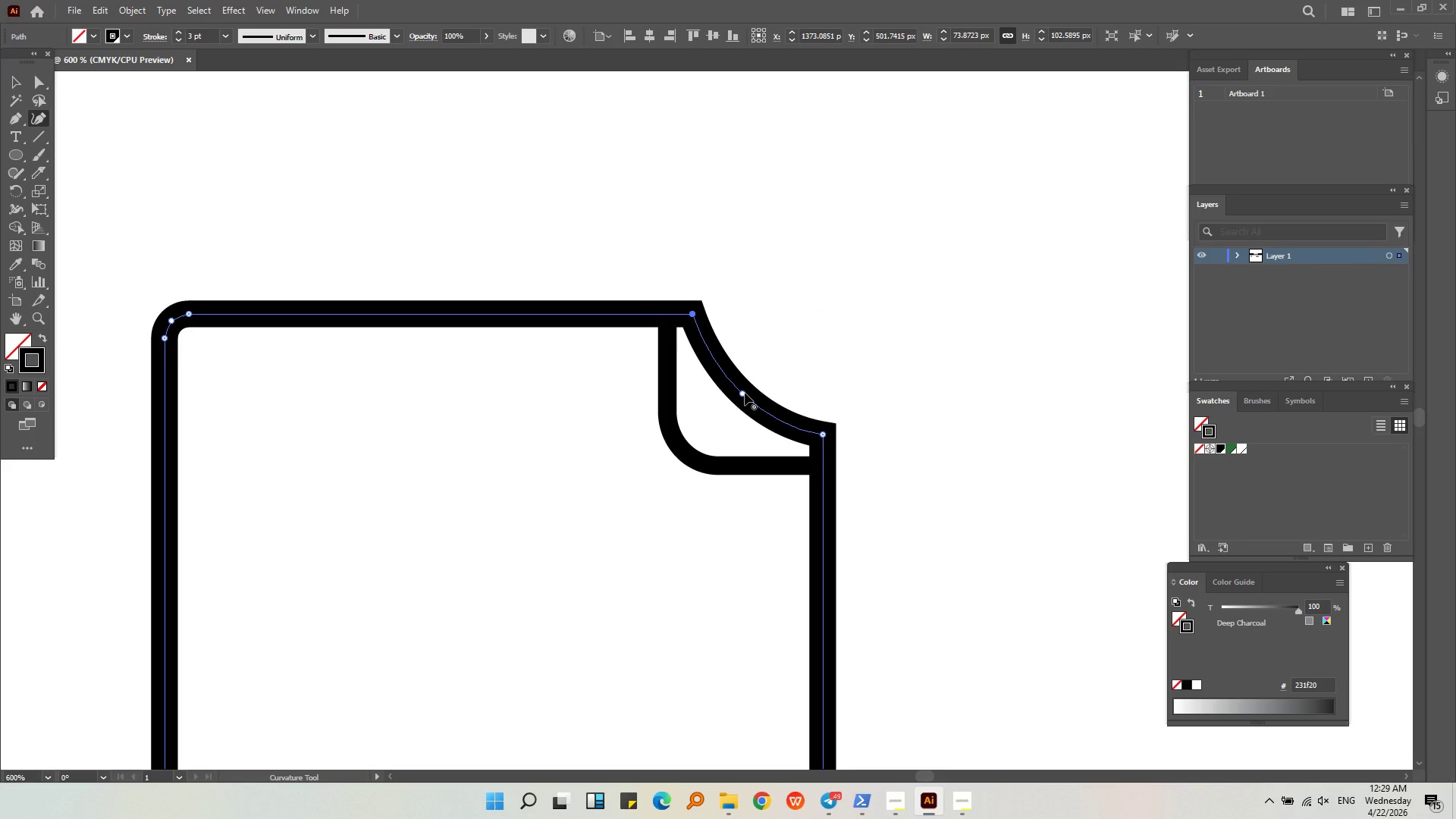 
key(Delete)
 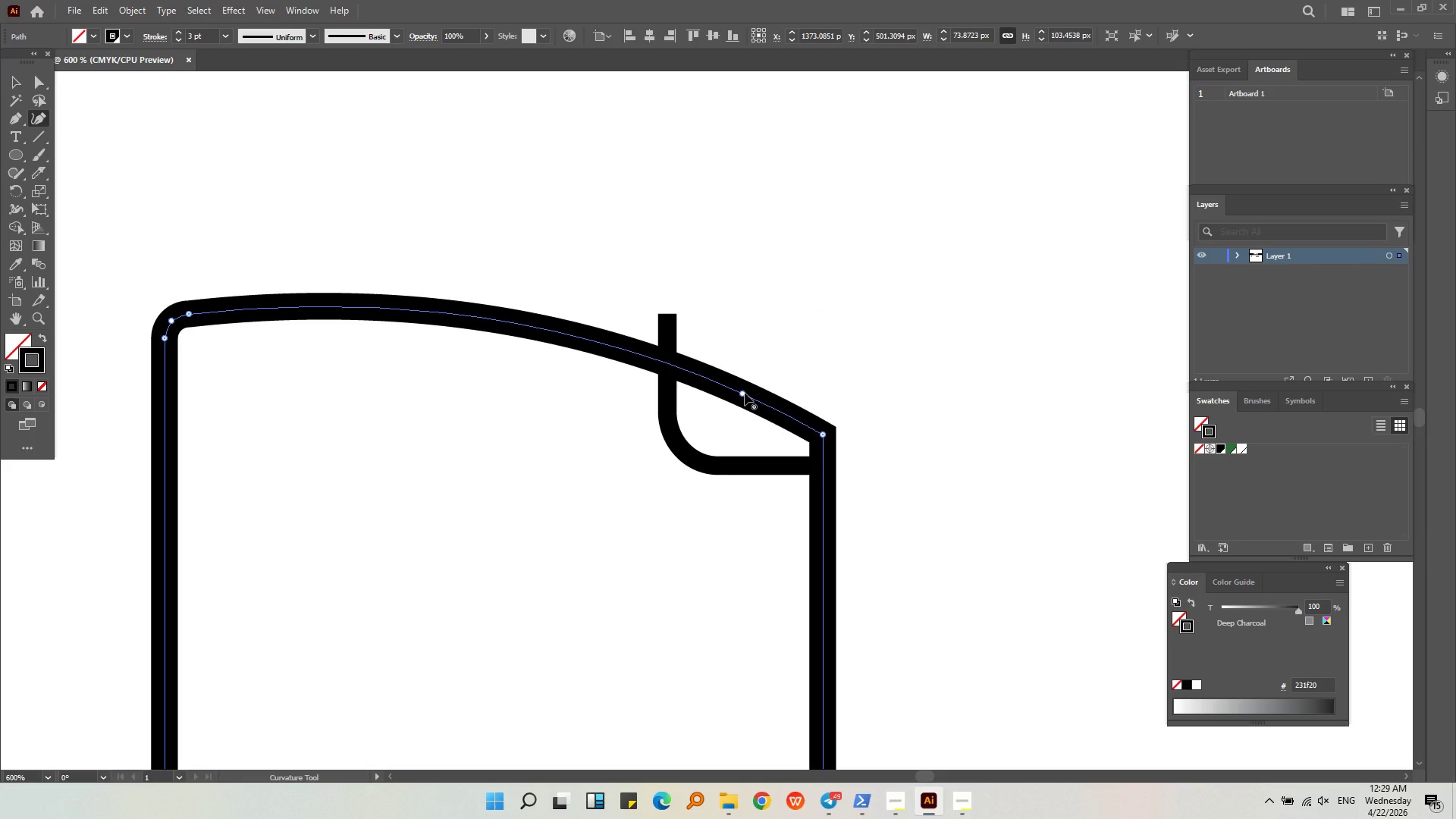 
key(Control+ControlLeft)
 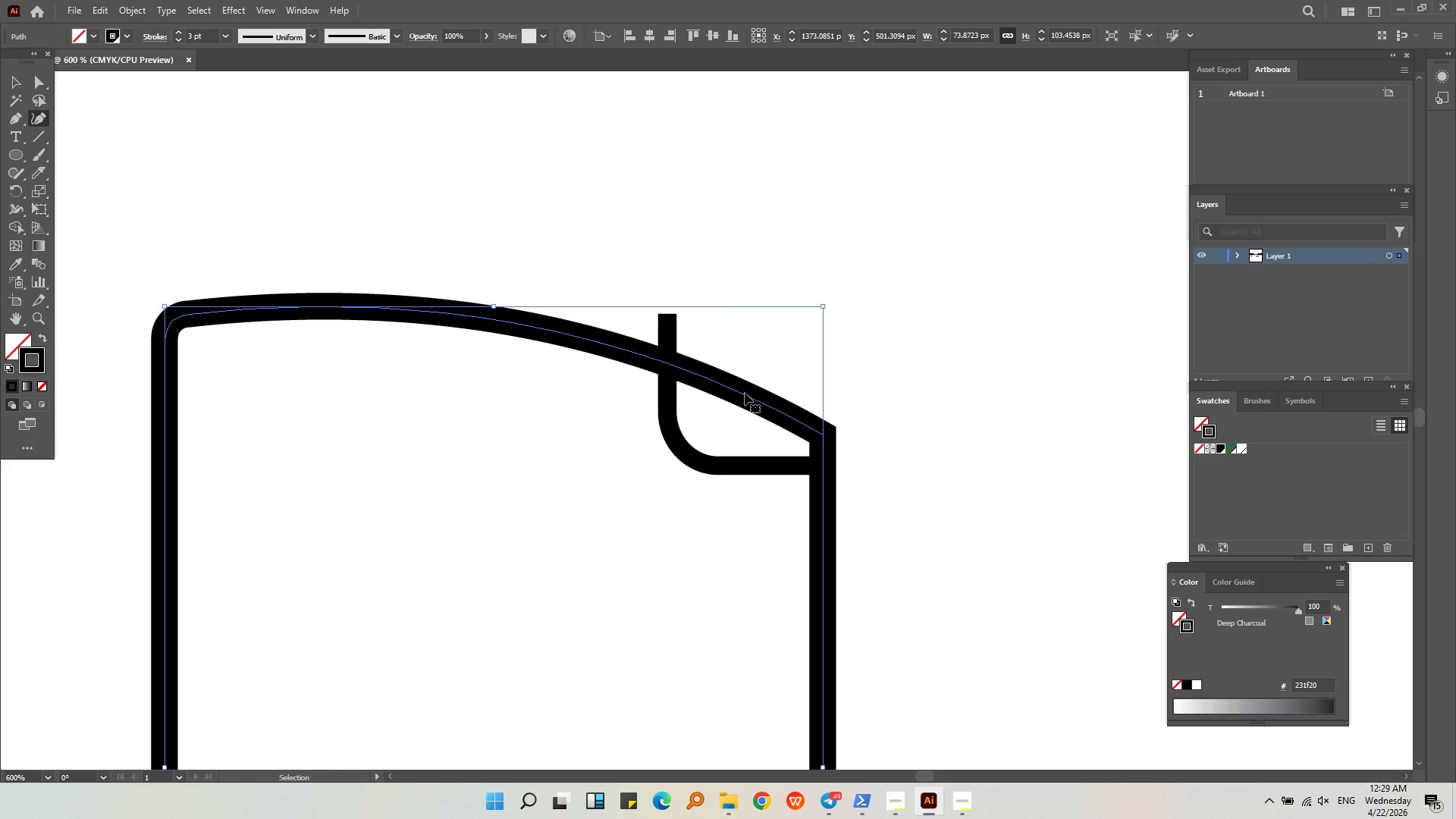 
key(Control+Z)
 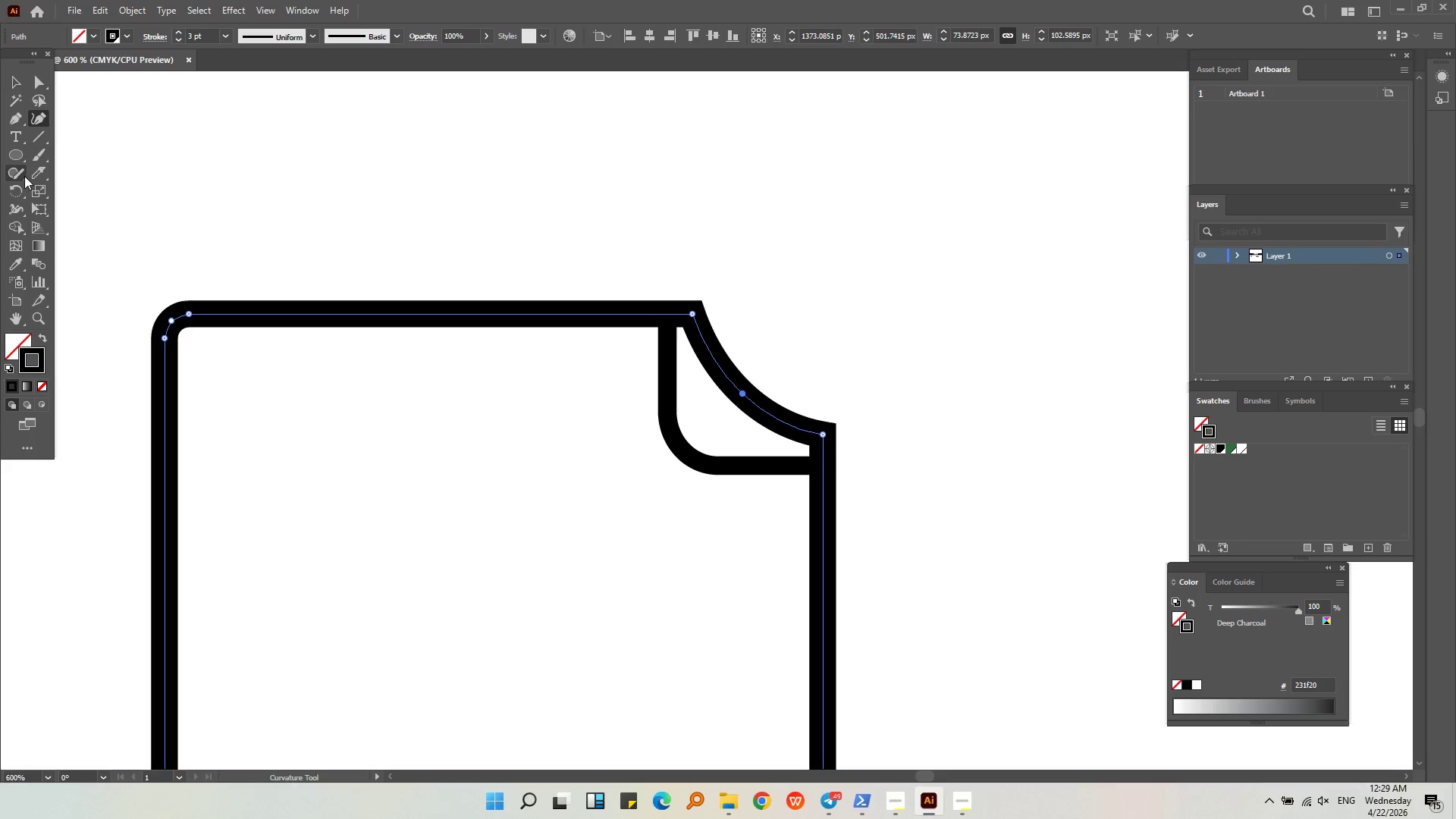 
left_click_drag(start_coordinate=[725, 311], to_coordinate=[717, 298])
 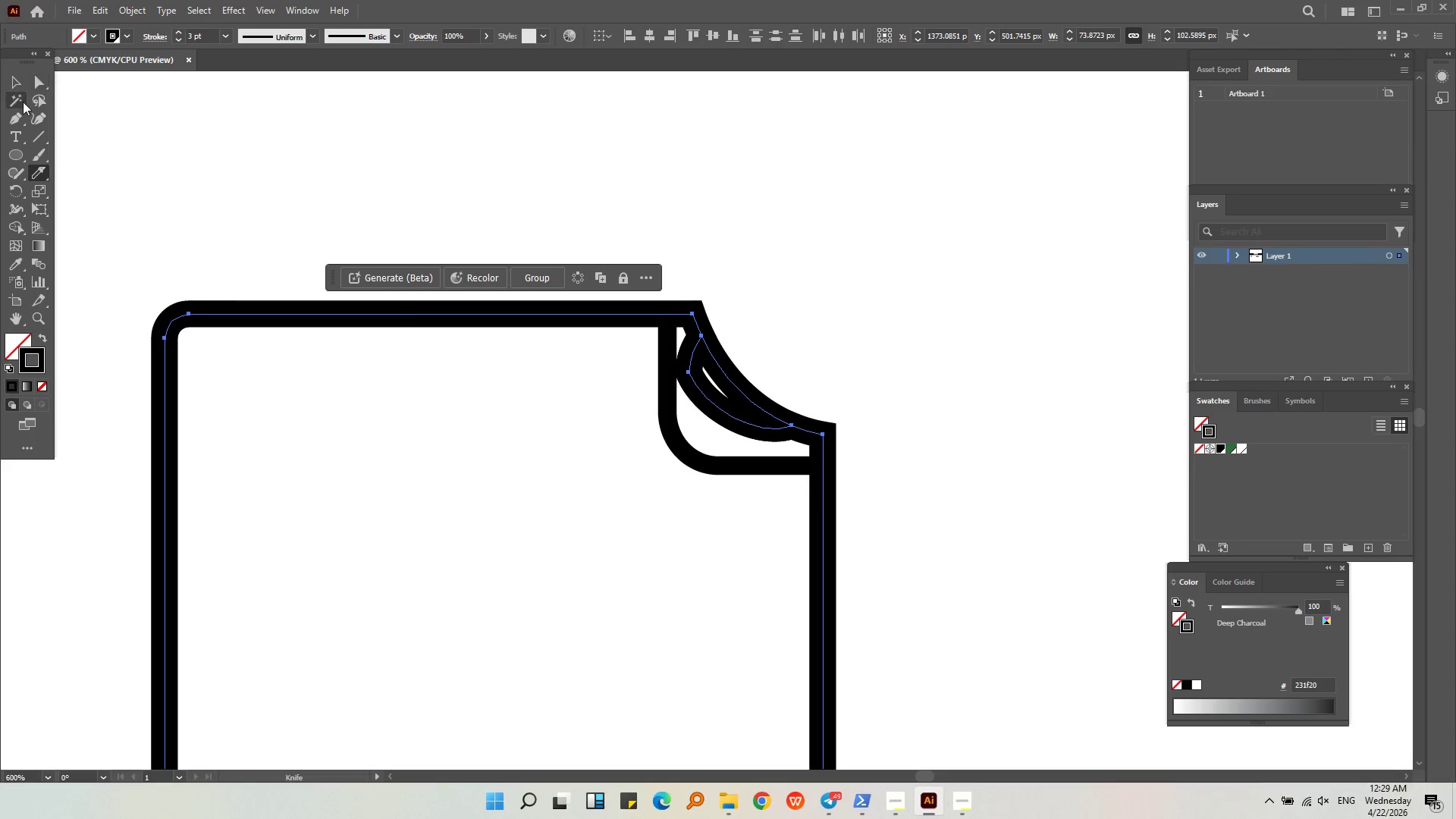 
left_click([16, 83])
 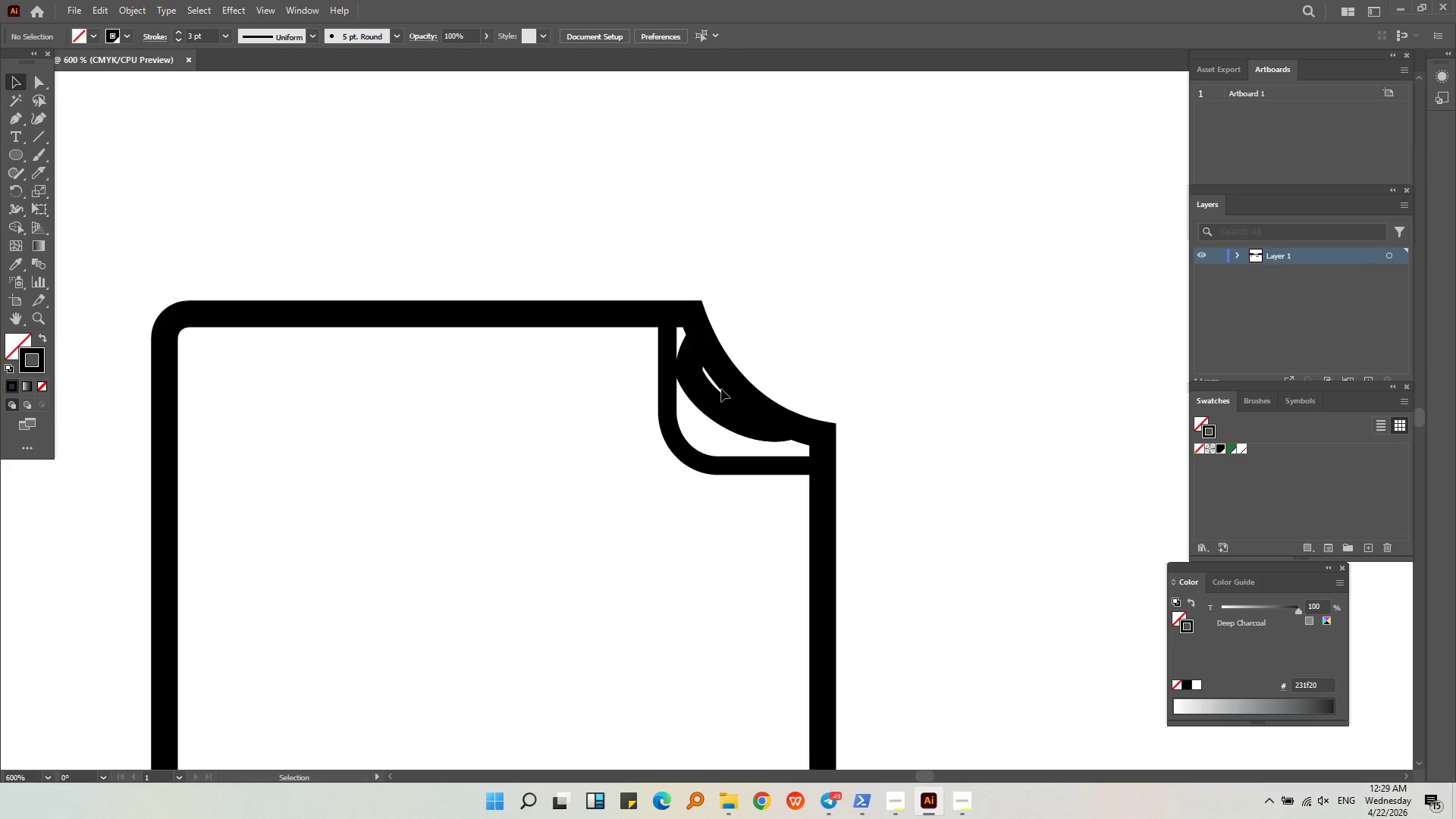 
left_click([716, 400])
 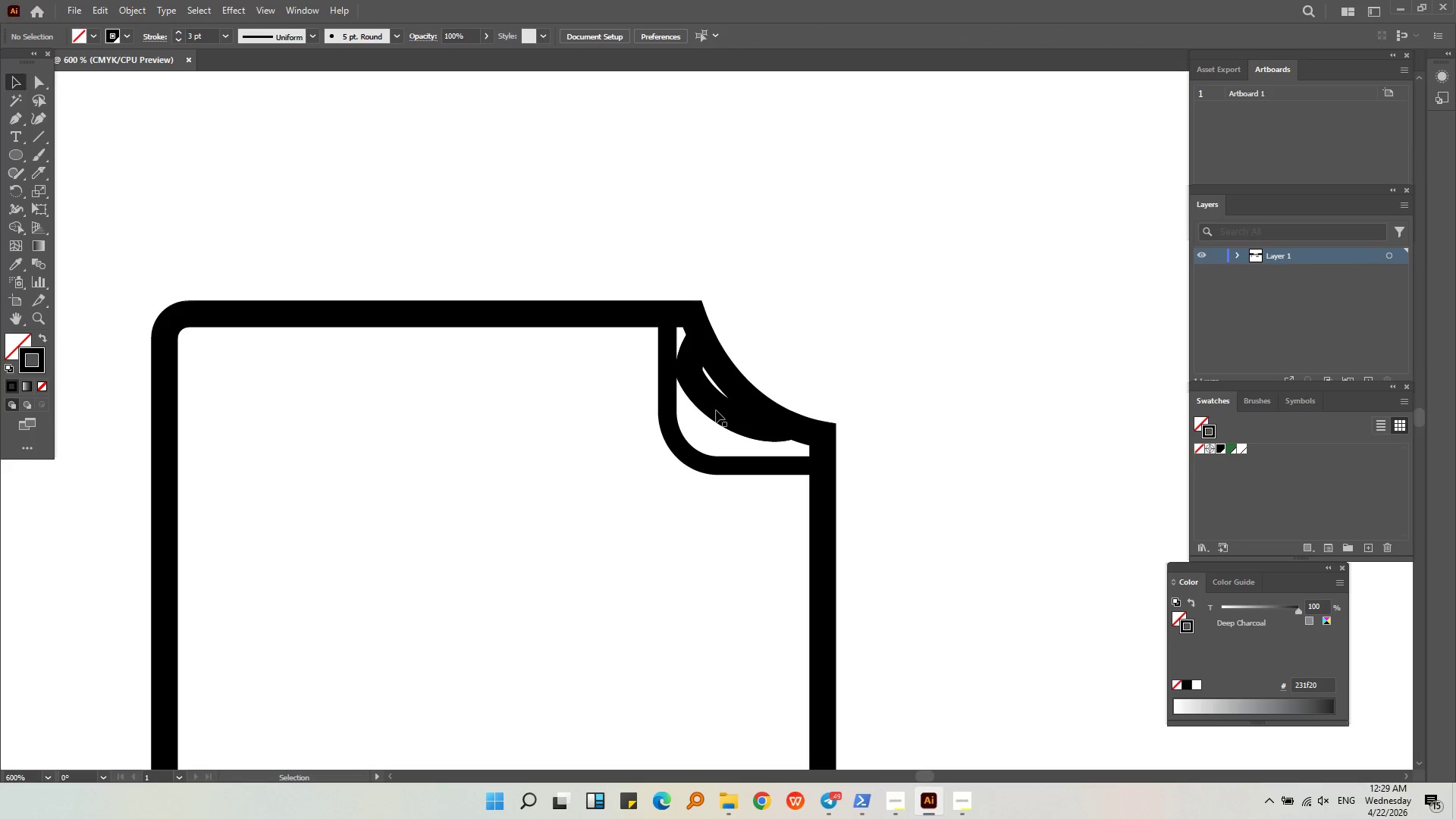 
left_click([716, 410])
 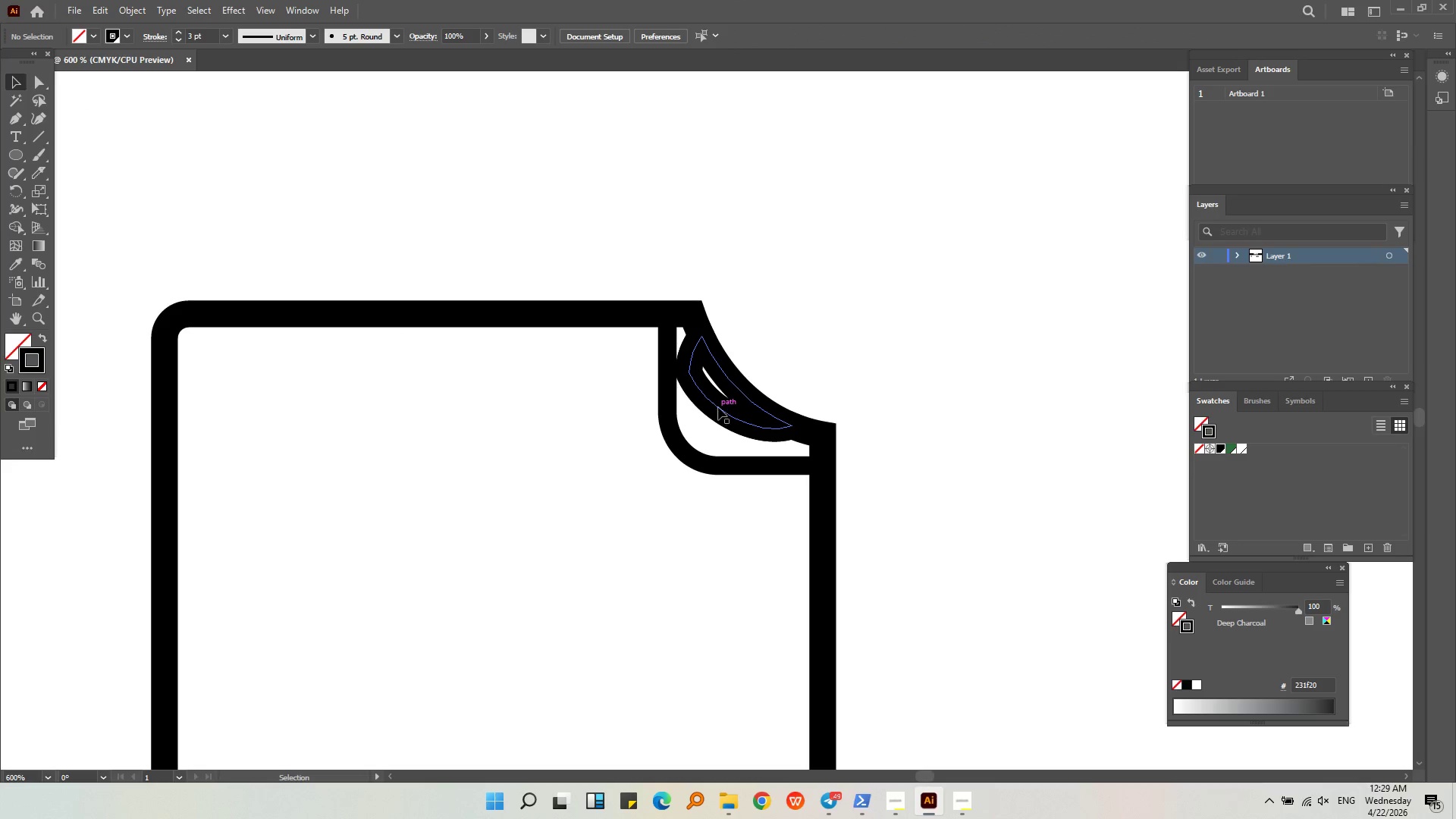 
left_click([719, 407])
 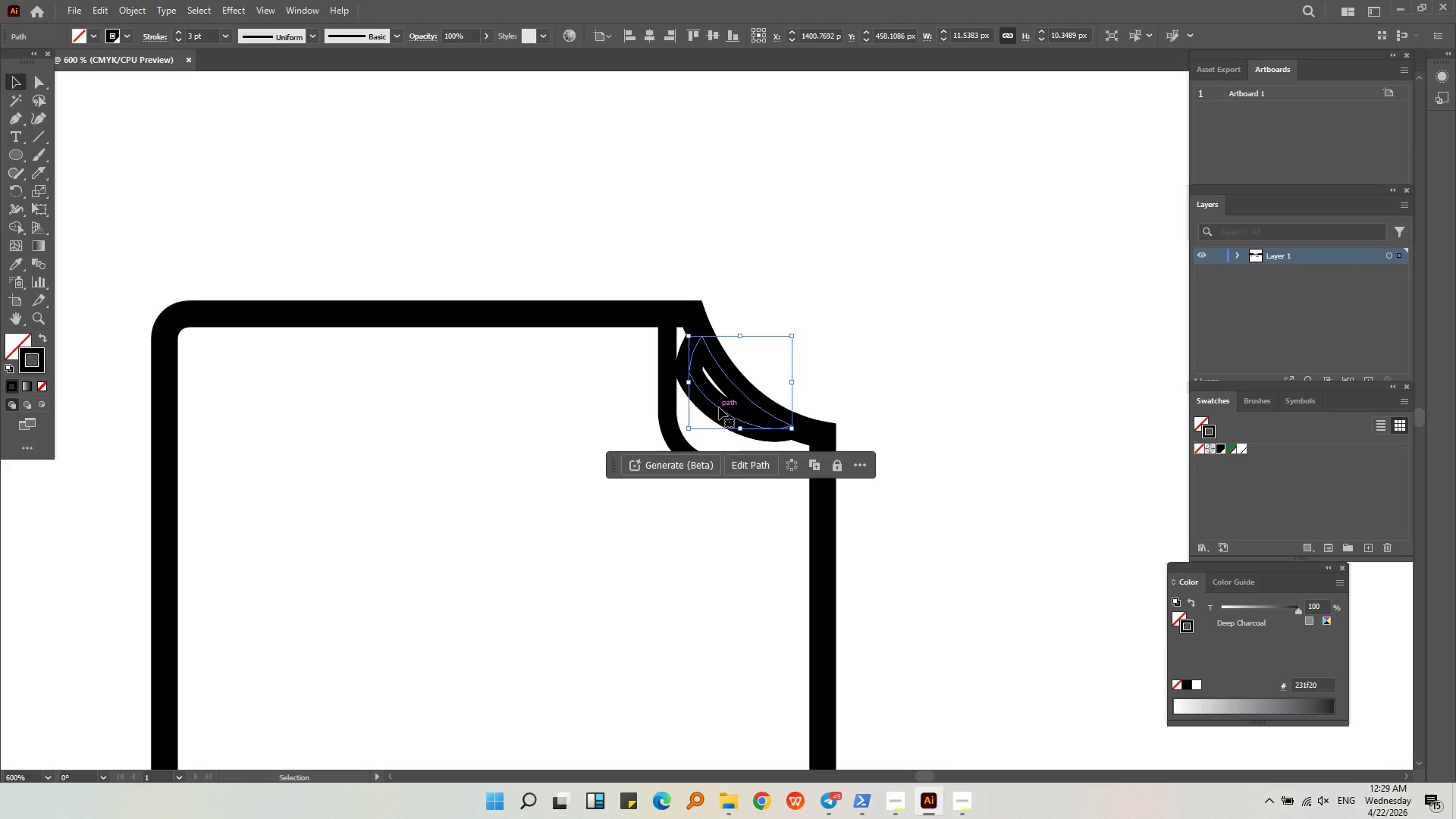 
key(Backspace)
 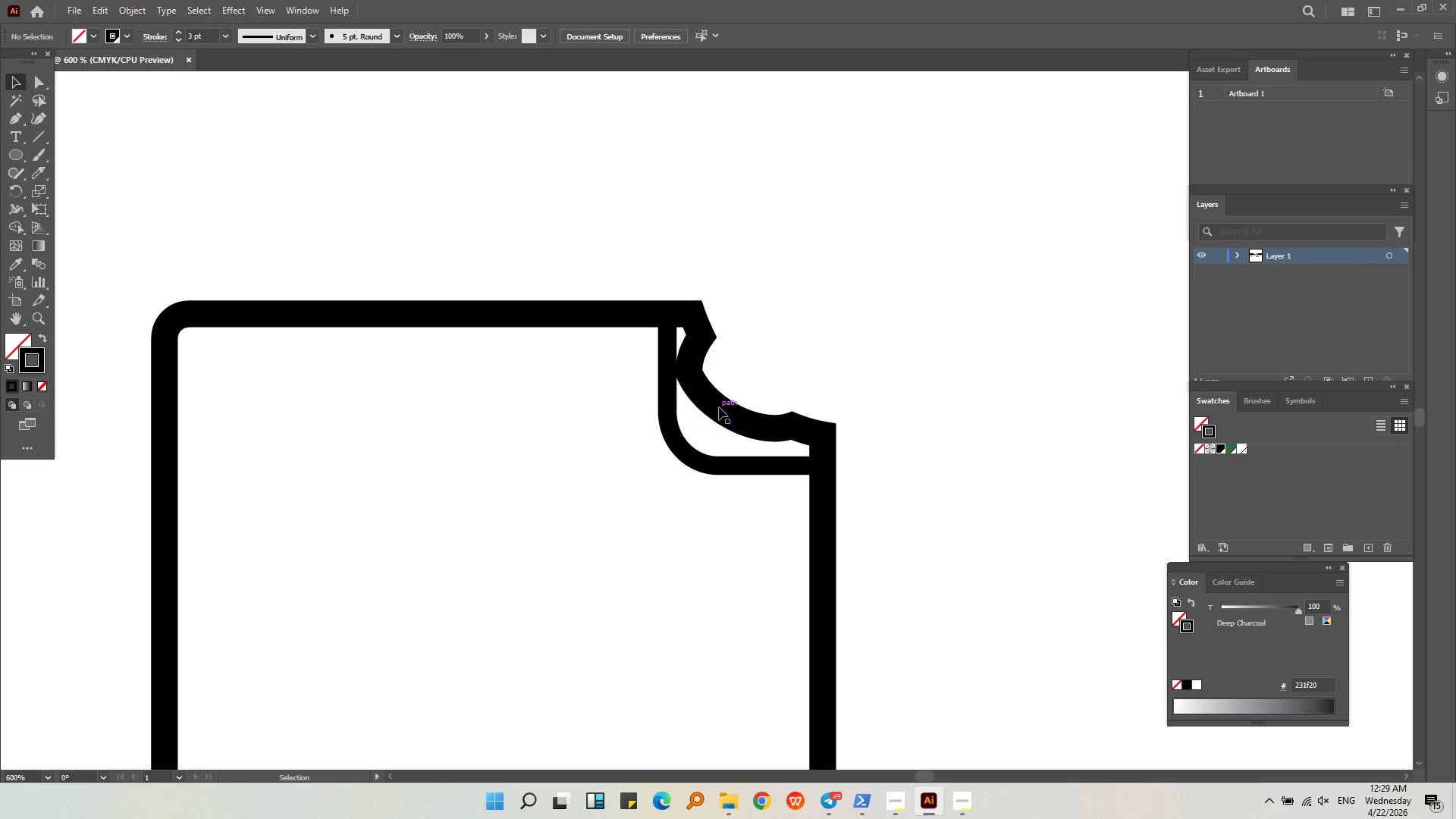 
key(Delete)
 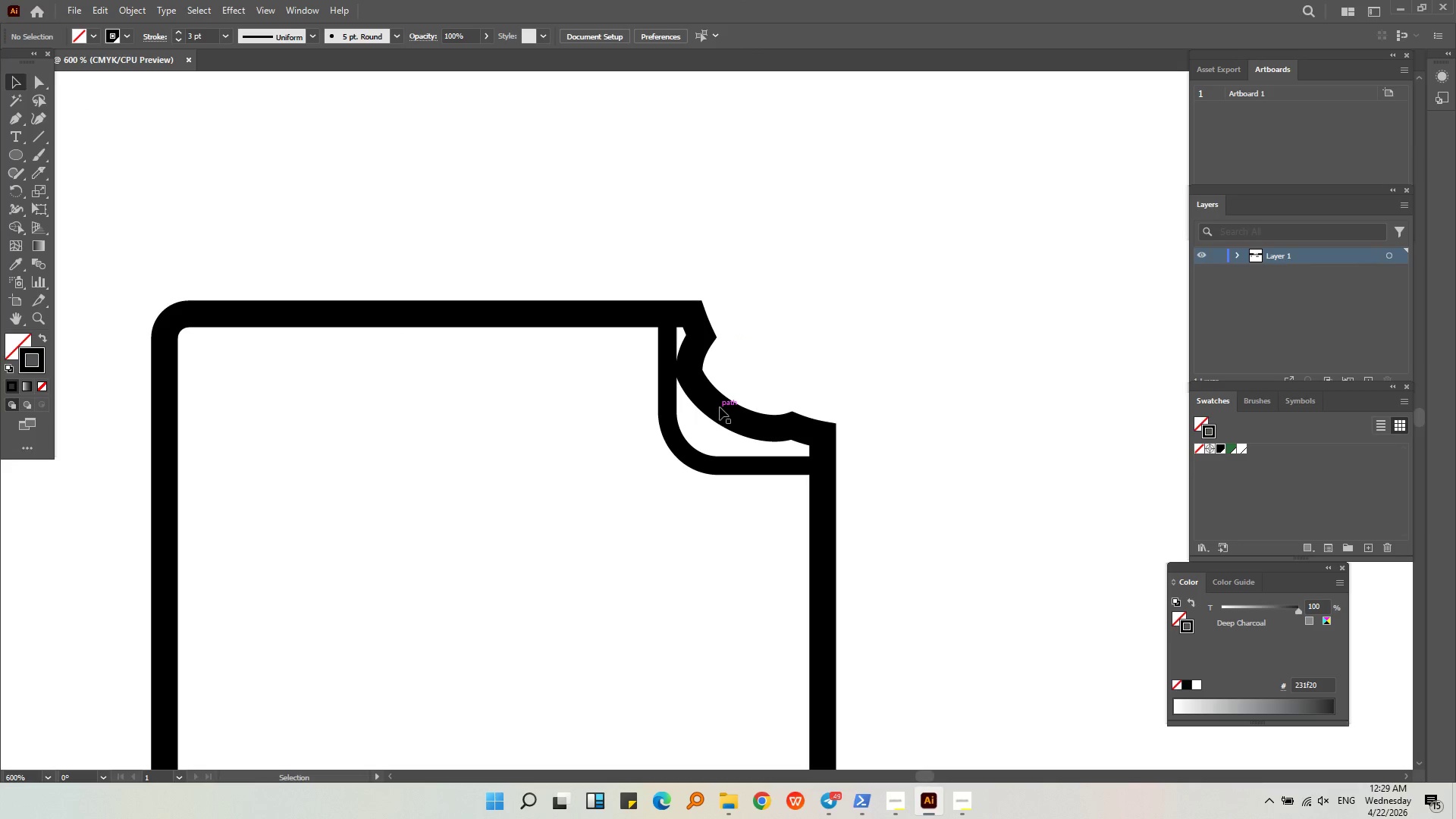 
left_click([721, 411])
 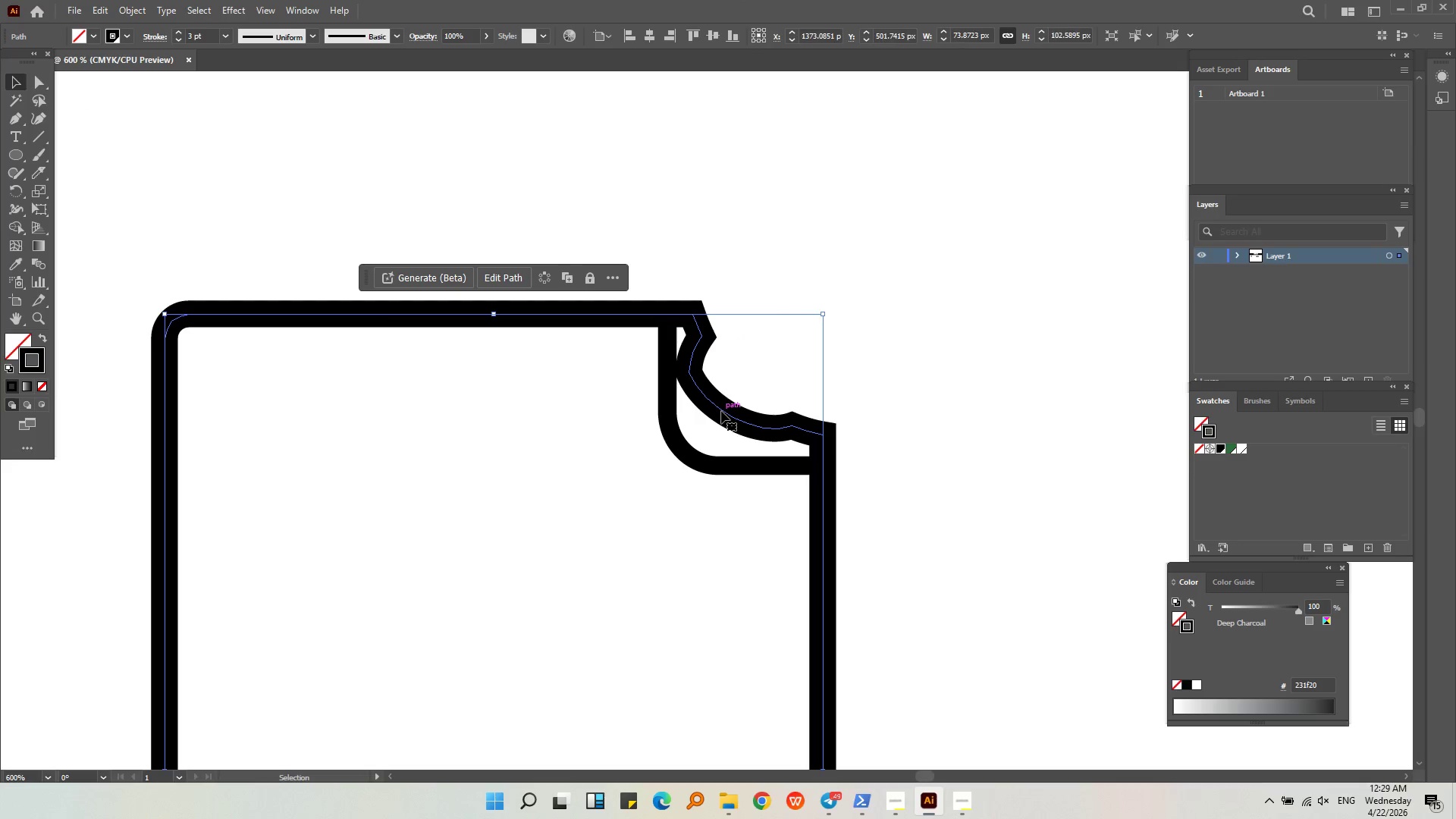 
key(Control+Shift+ShiftLeft)
 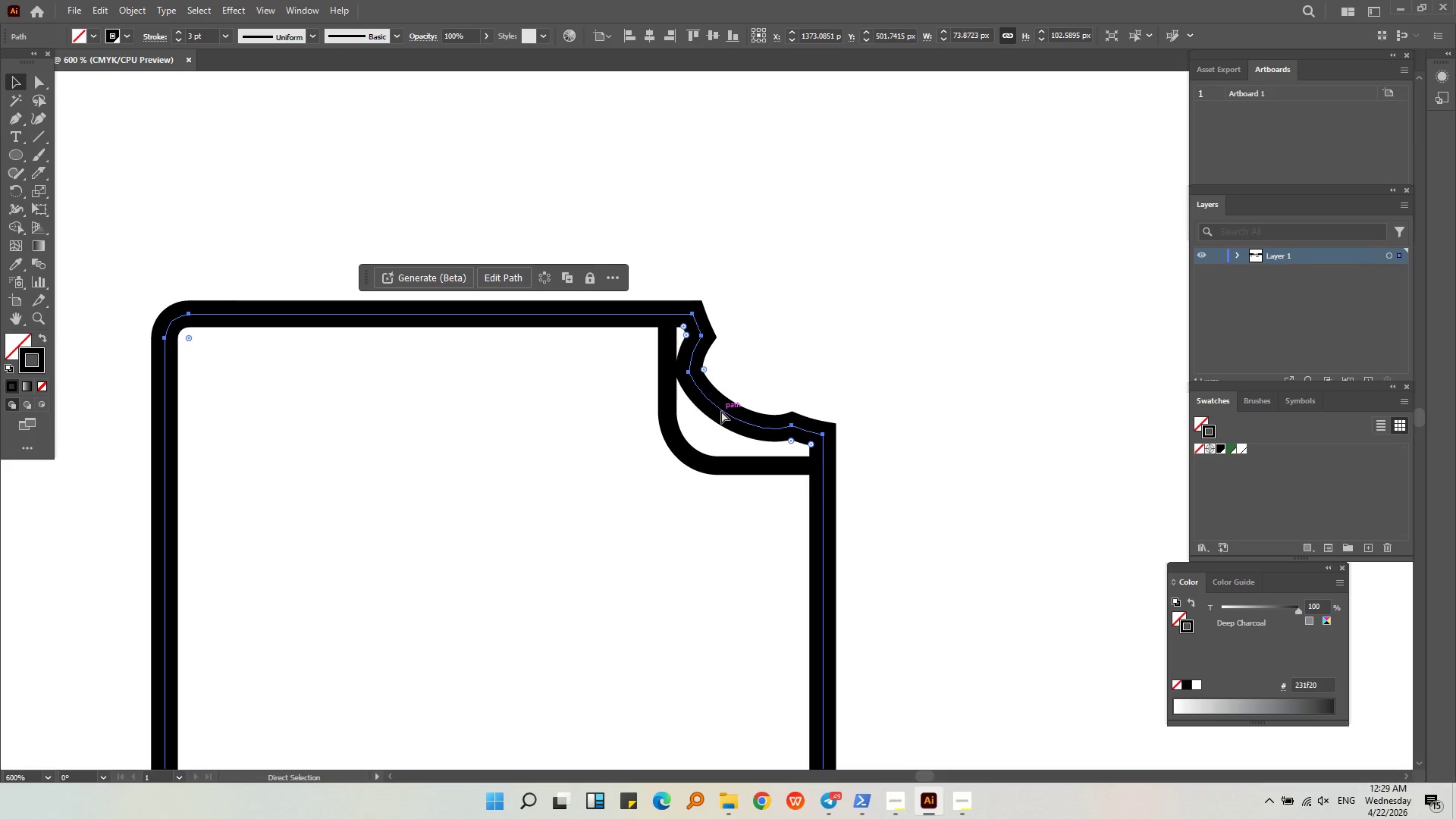 
key(Control+Shift+ShiftLeft)
 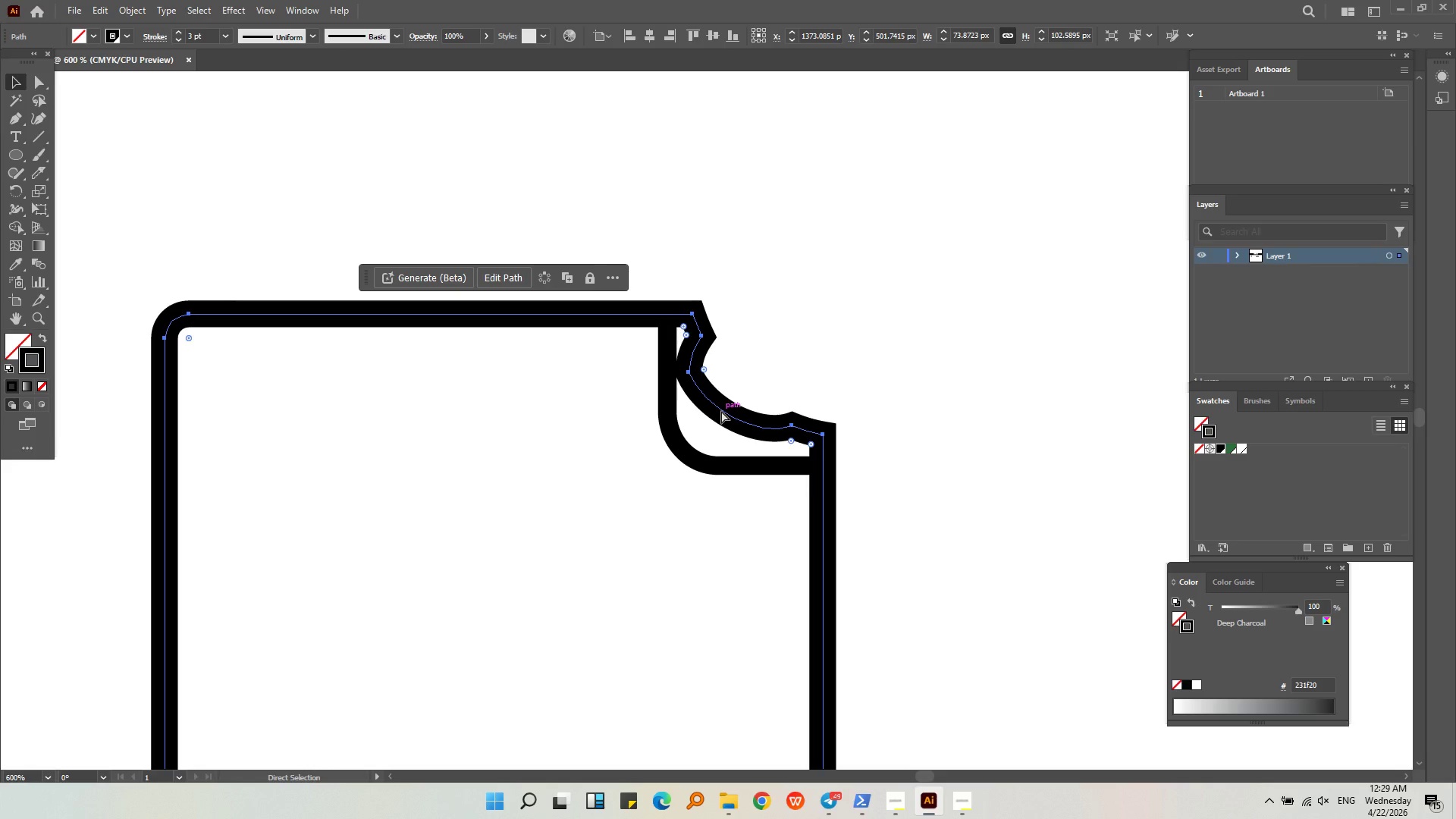 
key(Control+Z)
 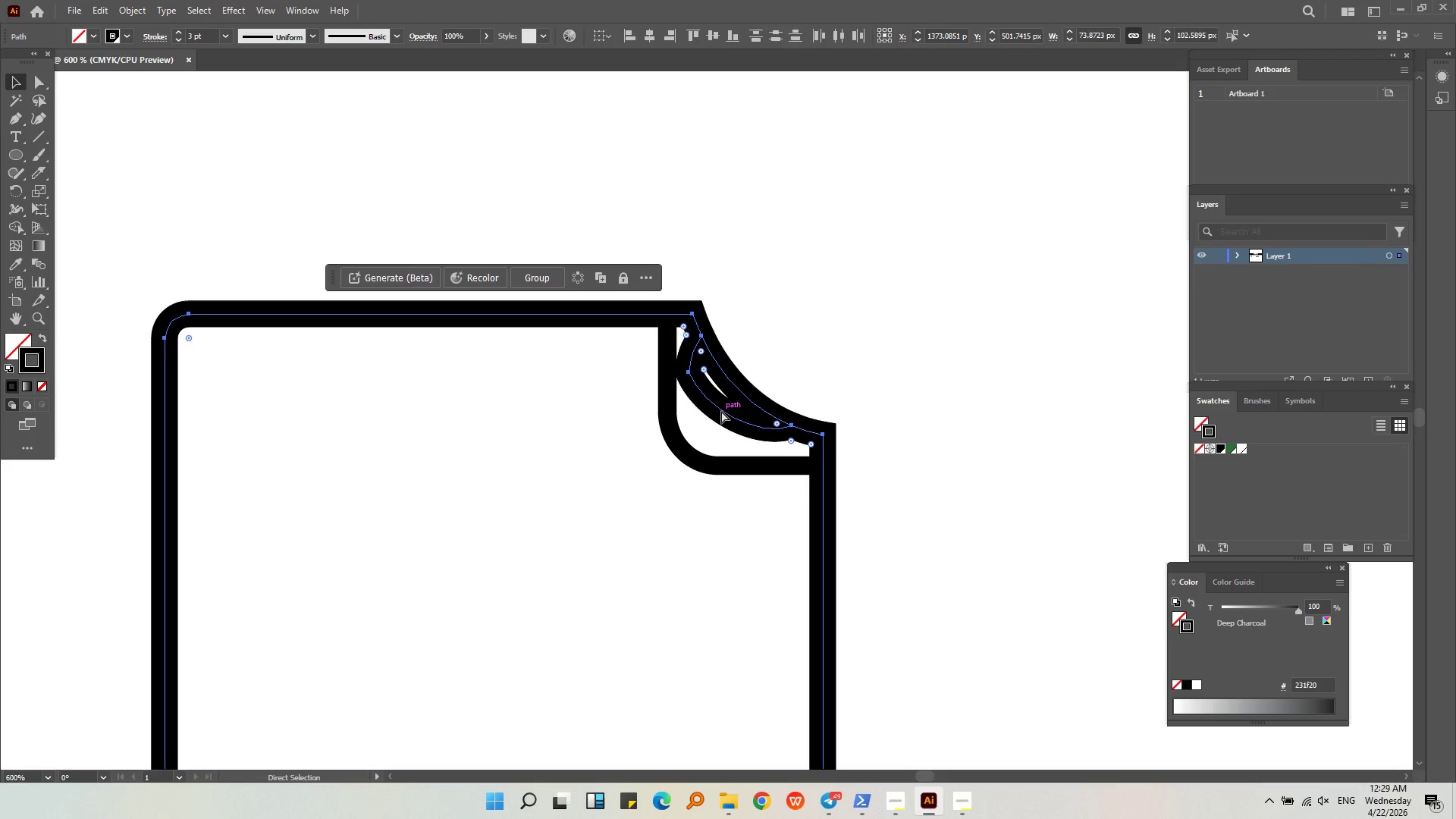 
key(Control+Z)
 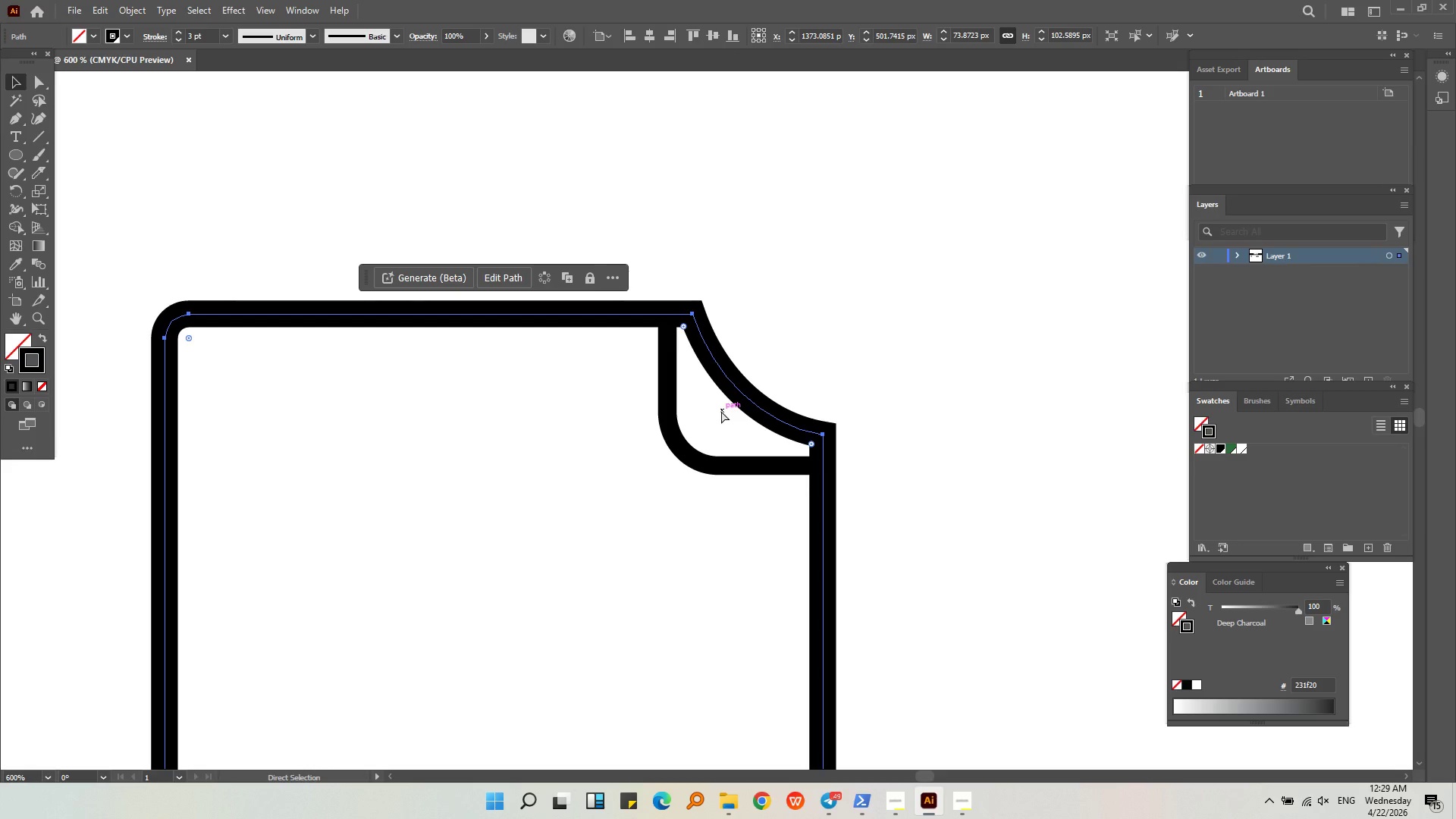 
key(Control+Z)
 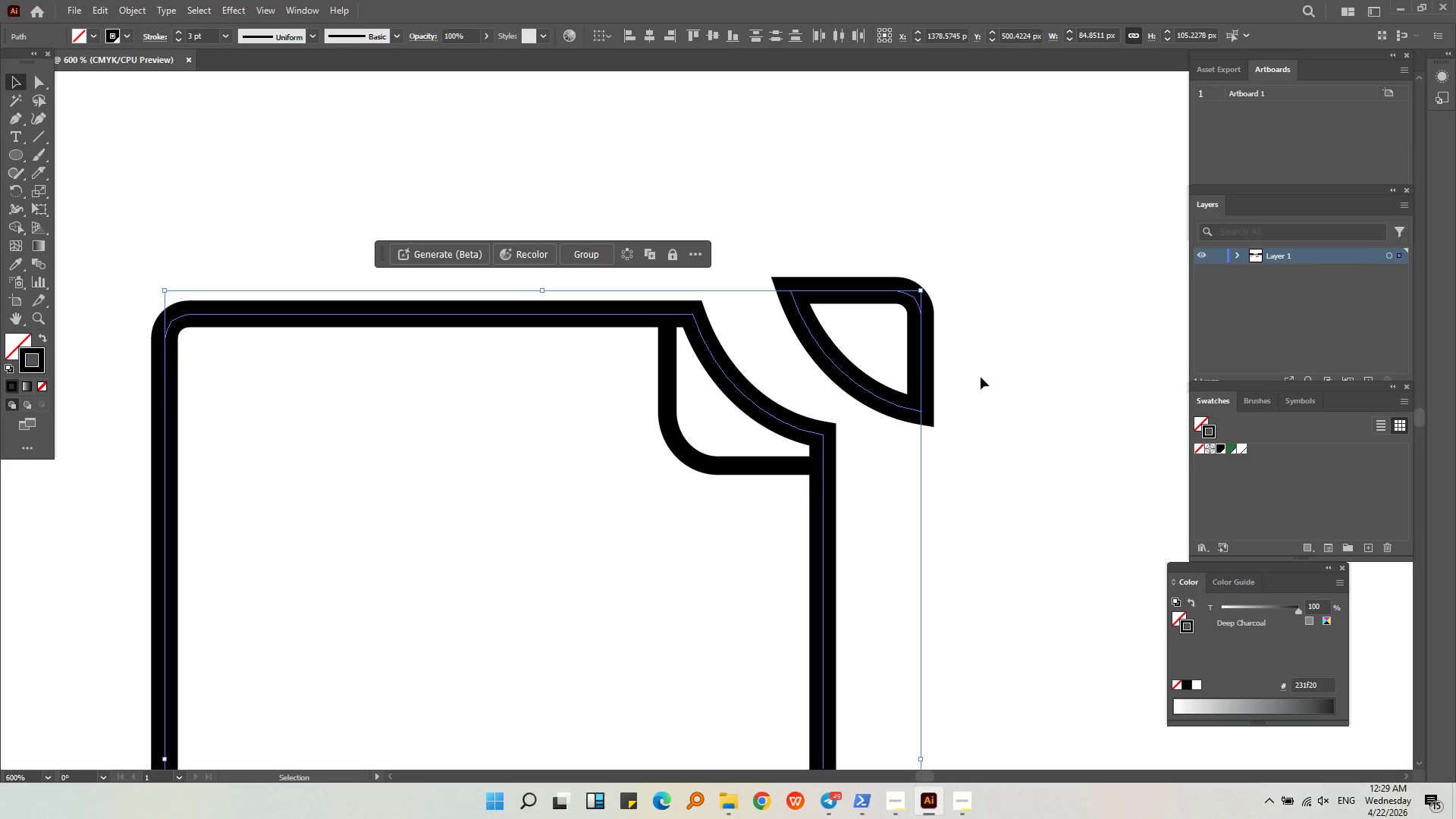 
left_click([981, 376])
 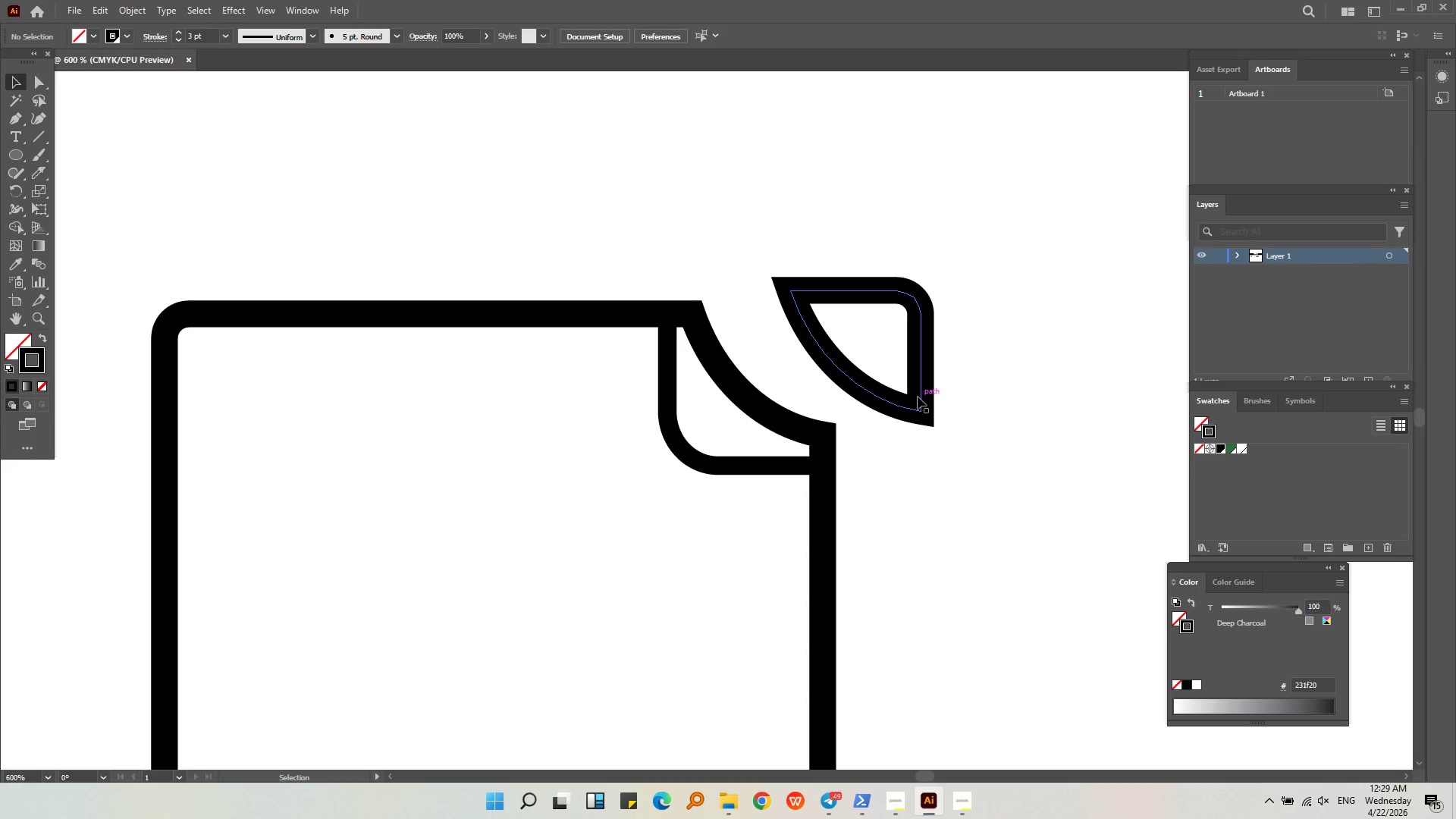 
left_click([918, 404])
 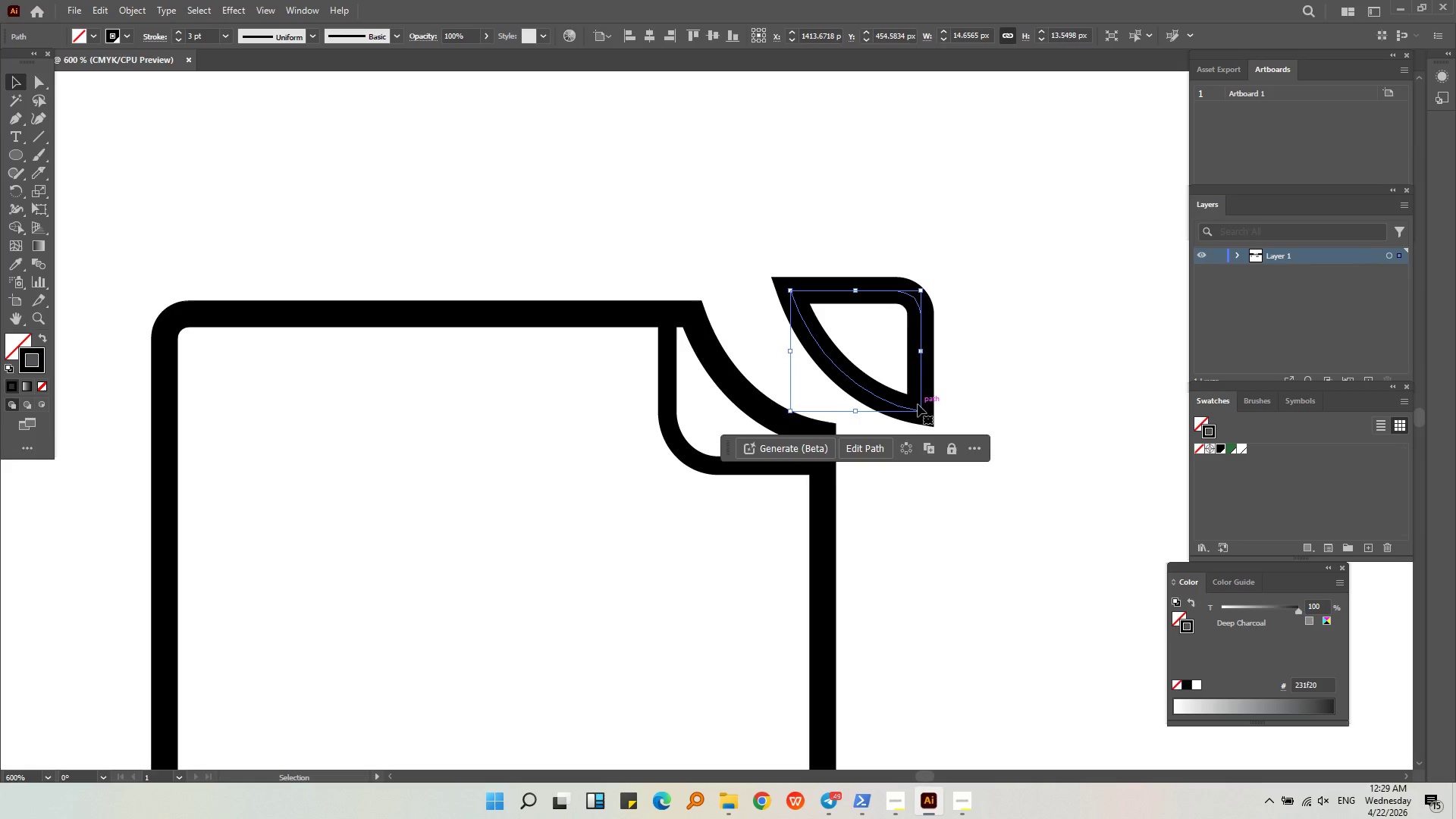 
key(Delete)
 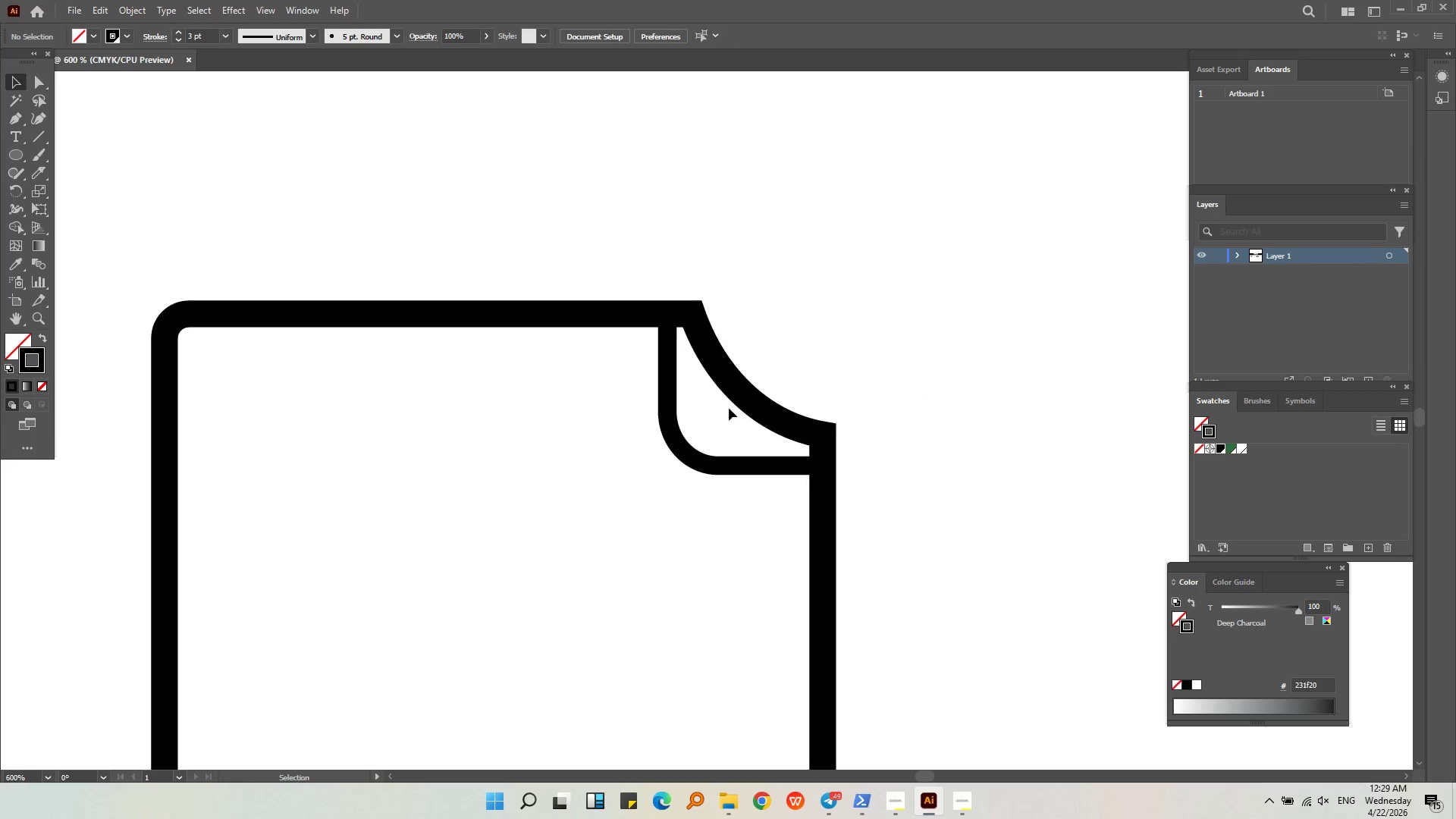 
left_click([752, 399])
 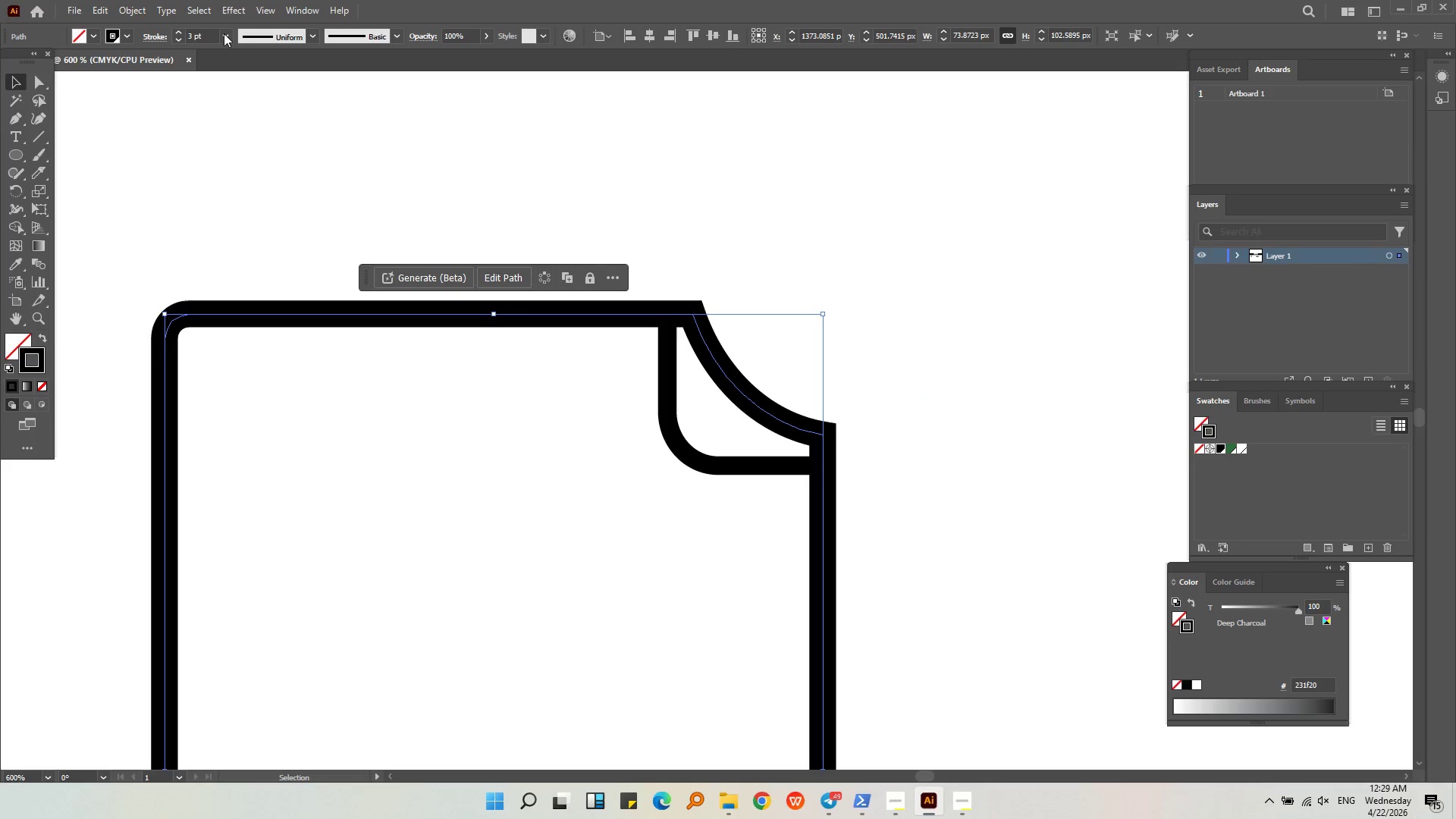 
left_click([221, 36])
 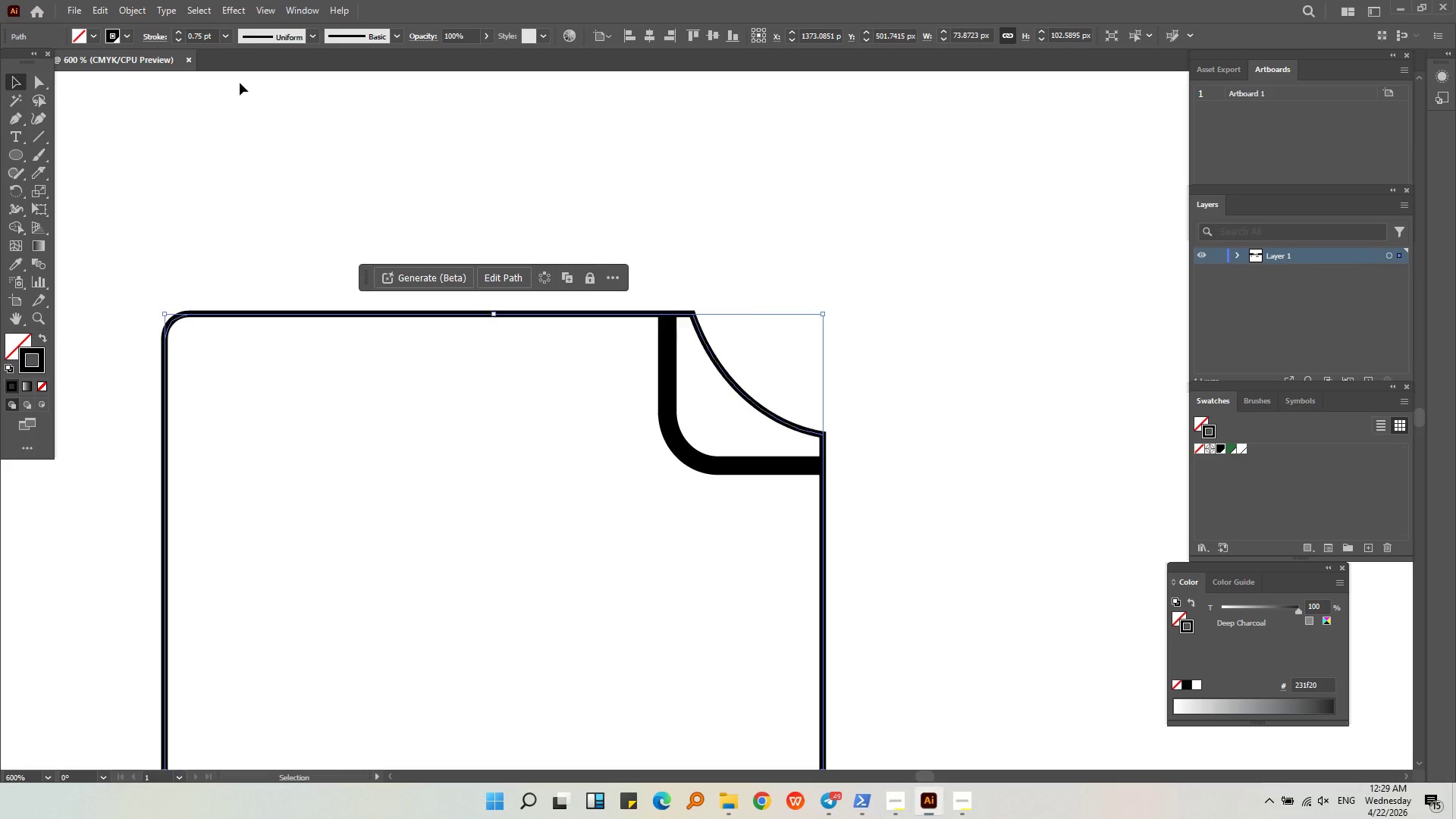 
double_click([427, 126])
 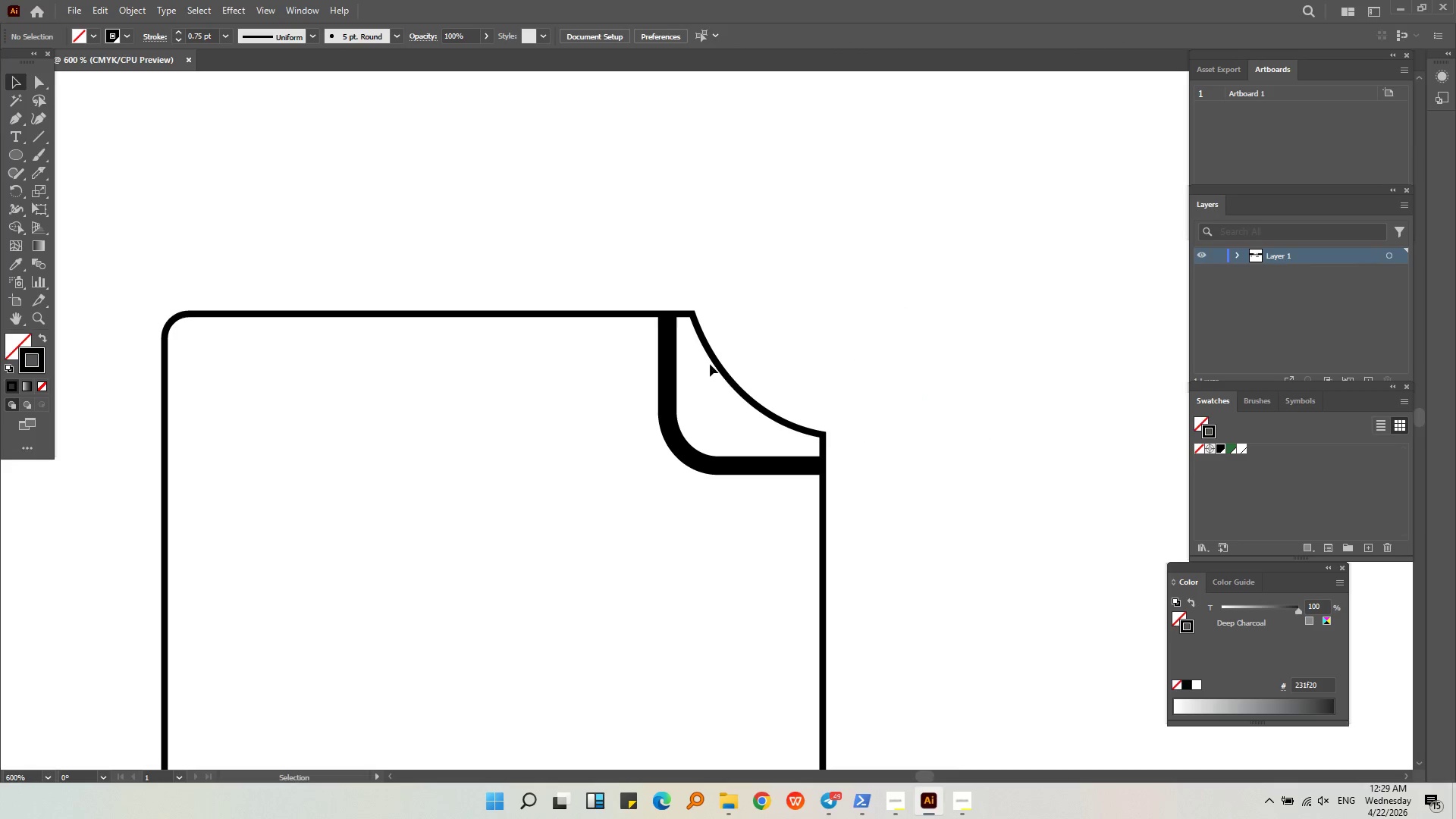 
left_click([717, 362])
 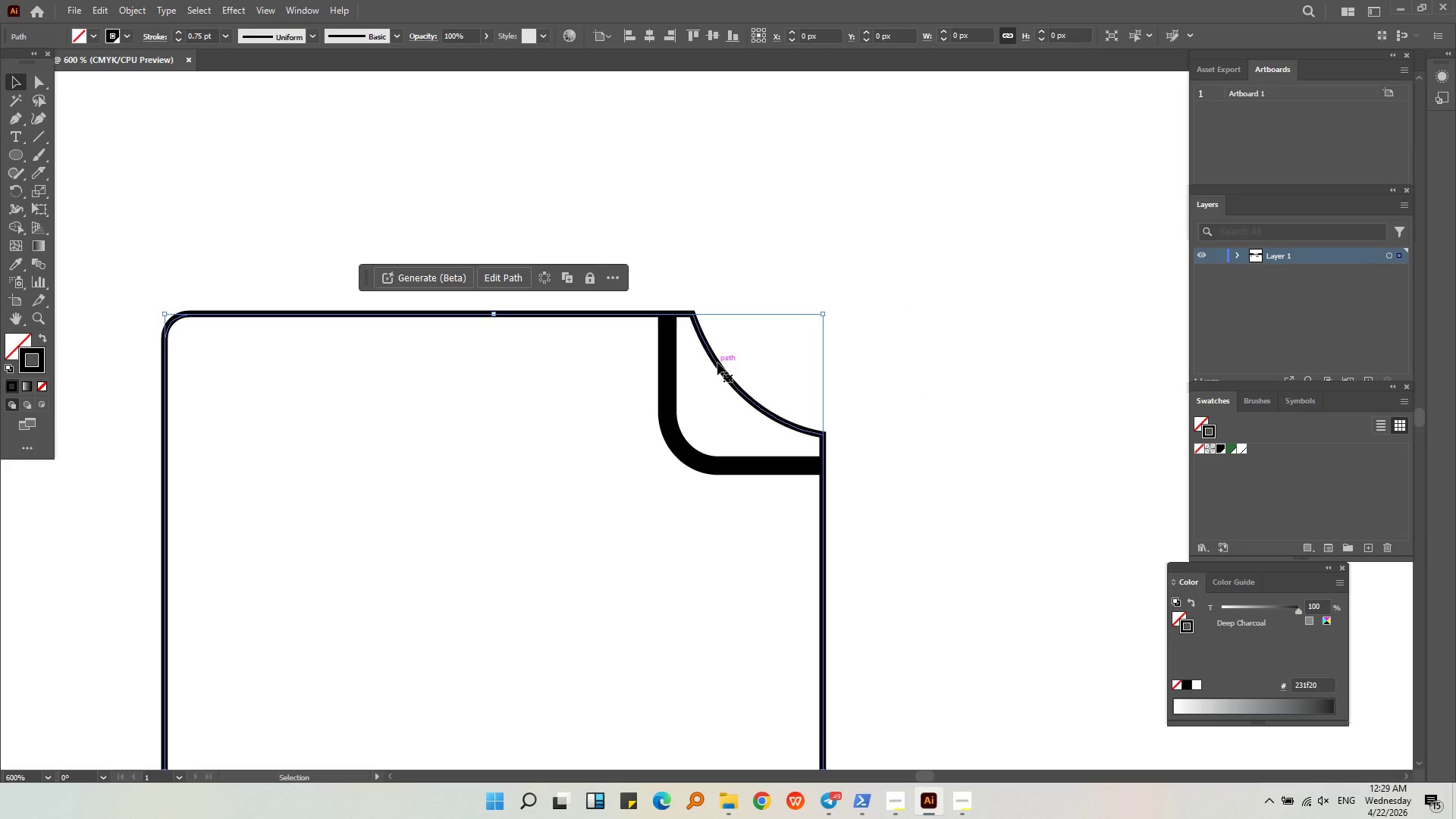 
hold_key(key=MetaLeft, duration=0.78)
scroll: coordinate [683, 331], scroll_direction: up, amount: 5.0
 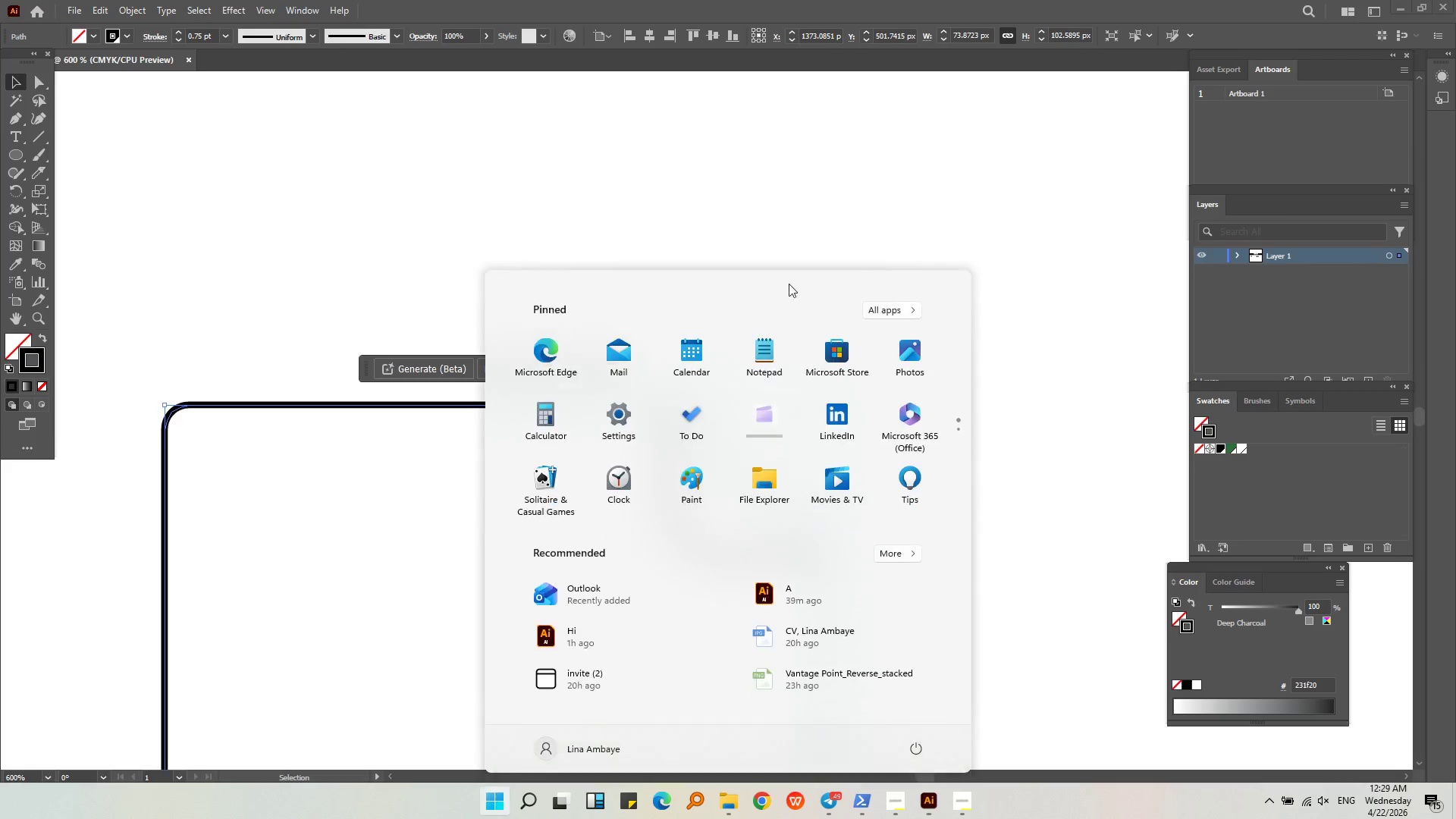 
left_click([790, 244])
 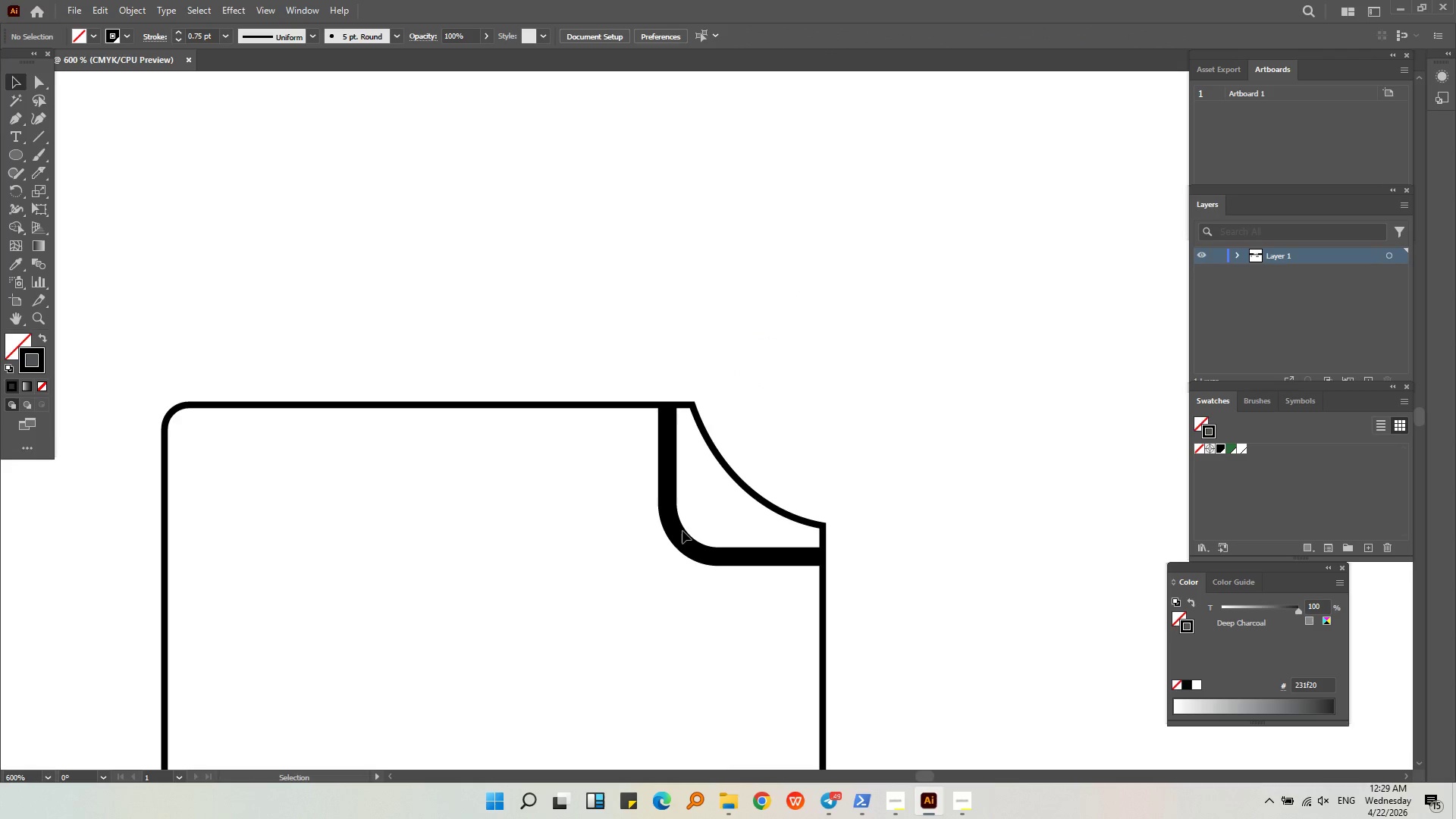 
left_click([682, 535])
 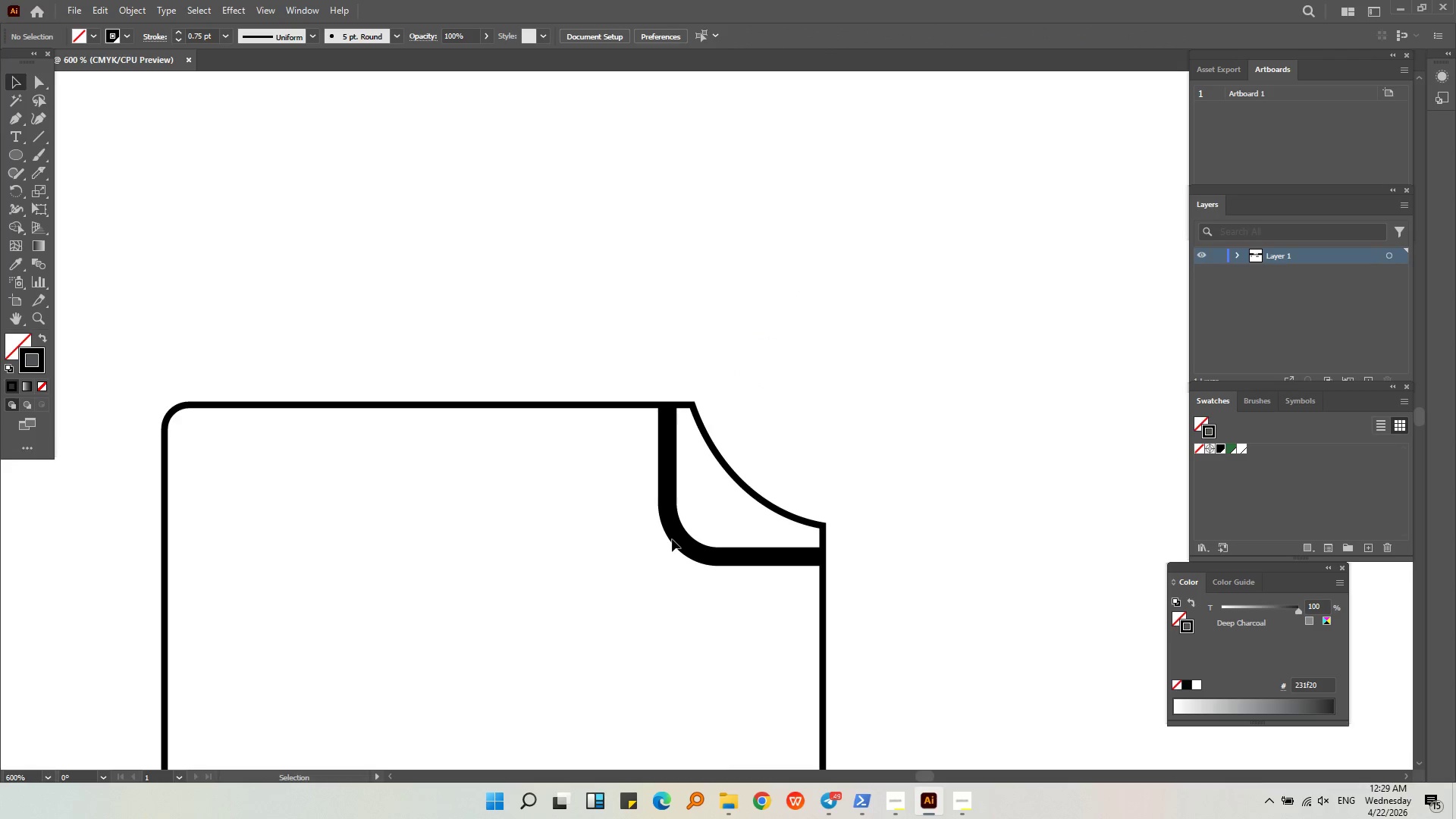 
double_click([674, 535])